 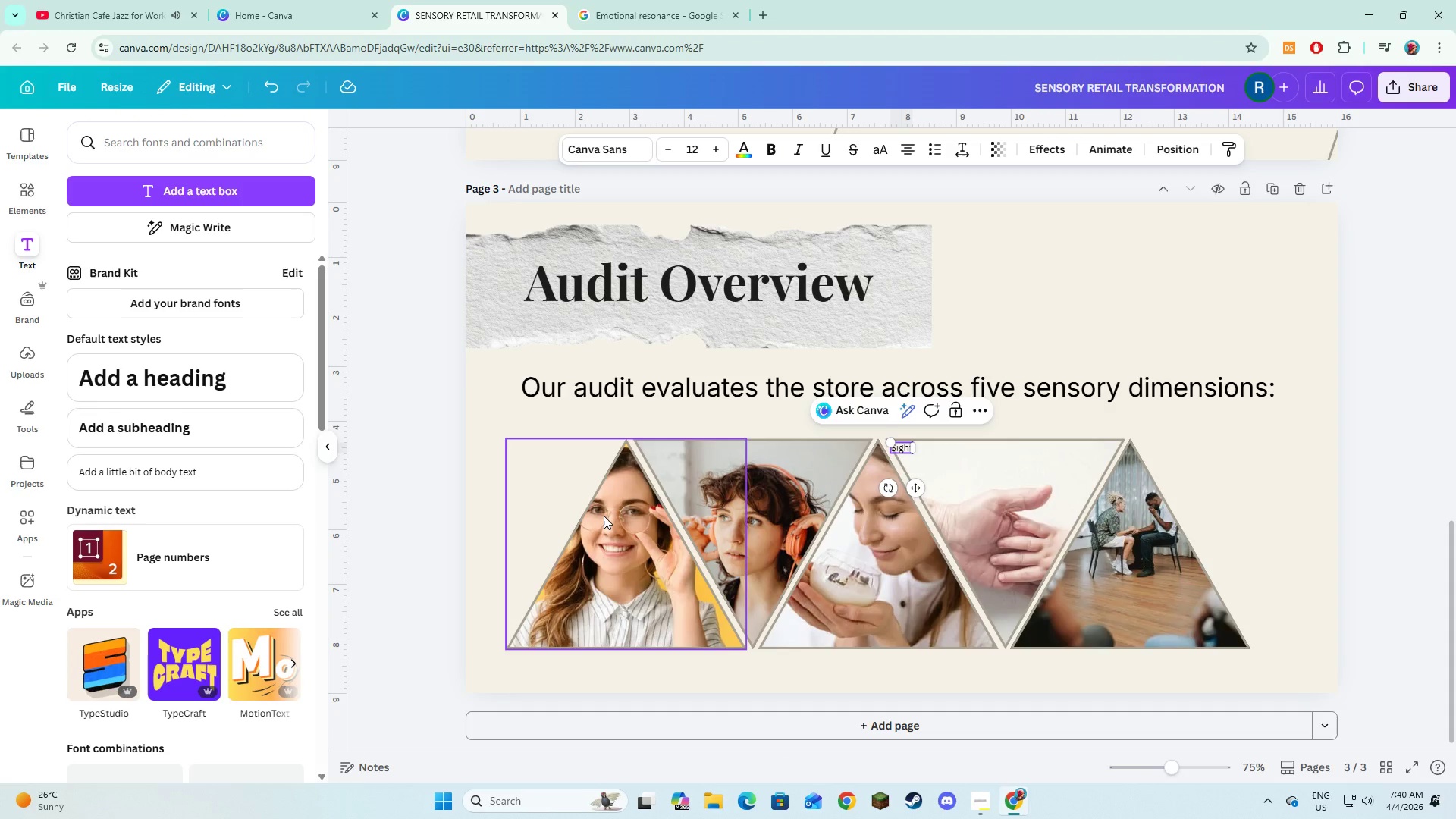 
key(Control+A)
 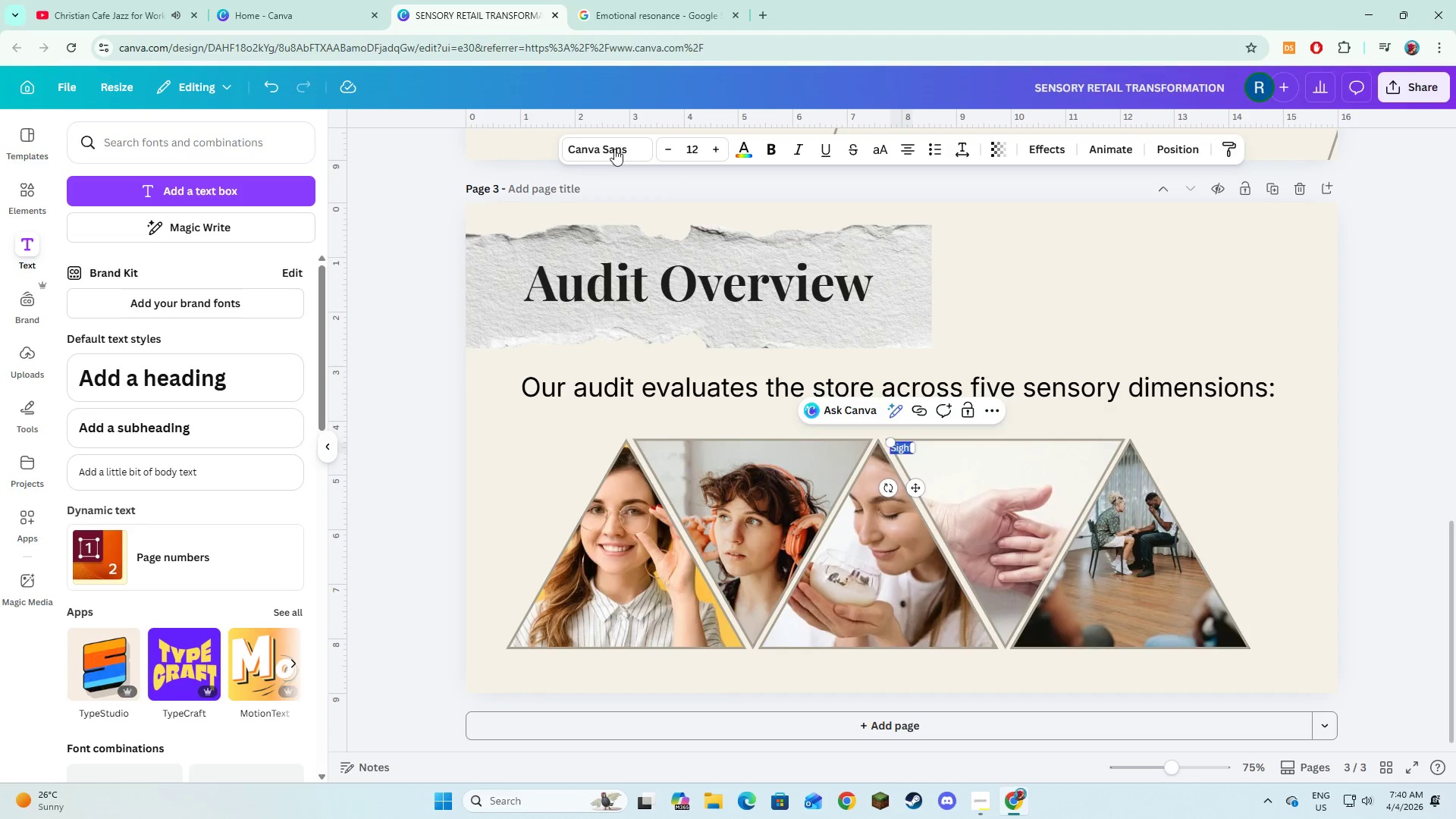 
left_click([605, 141])
 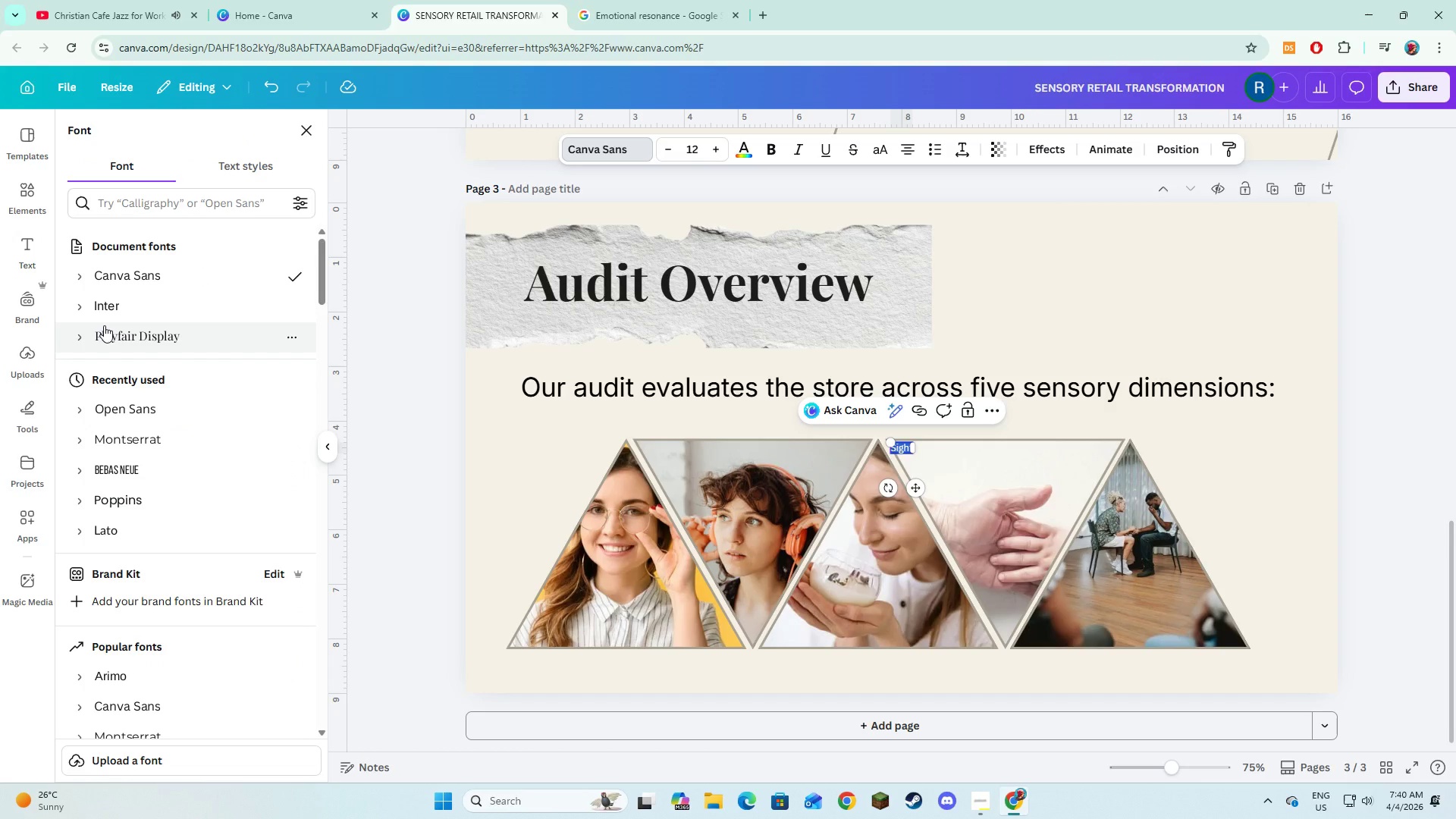 
left_click([96, 312])
 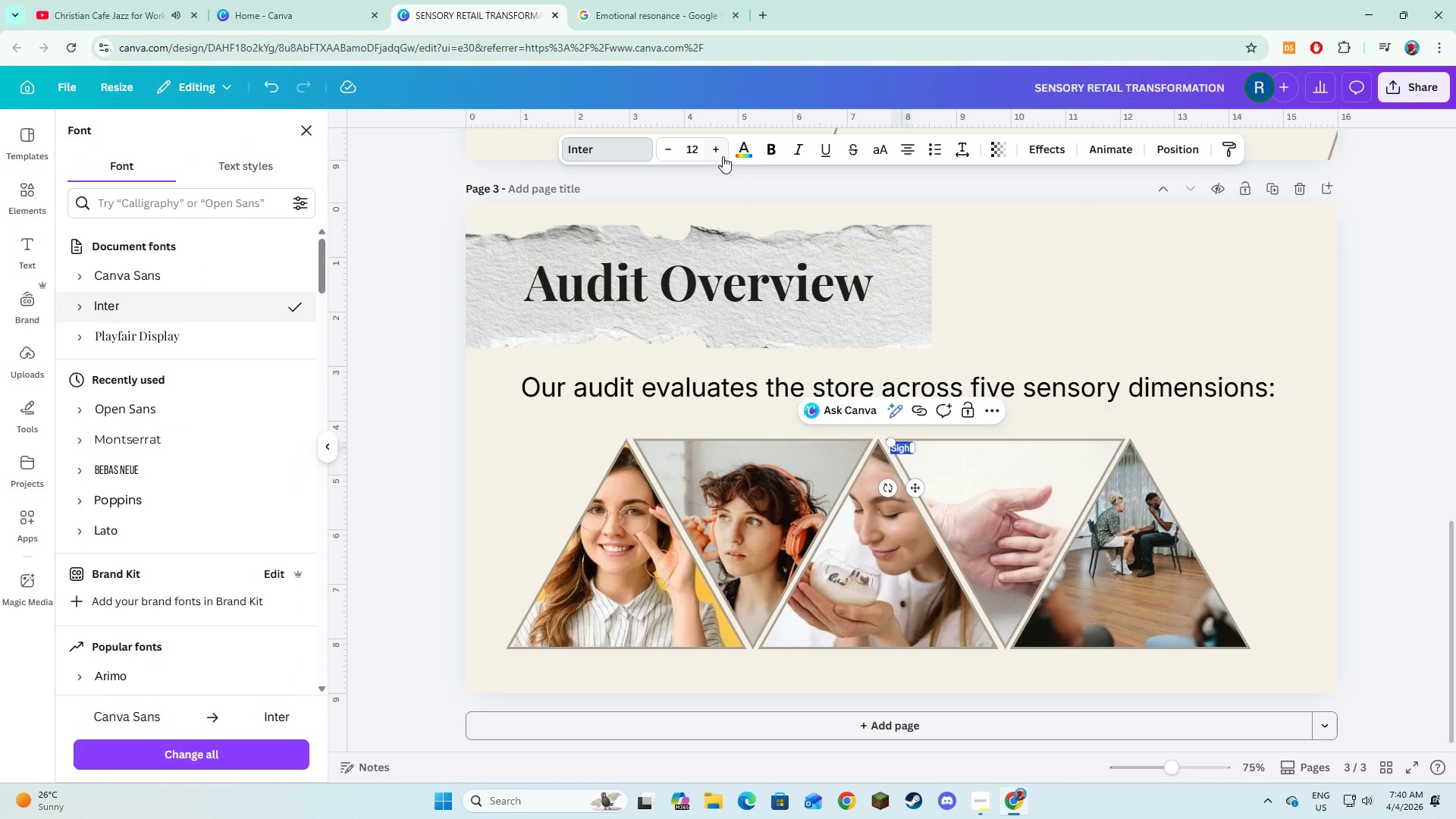 
left_click([723, 156])
 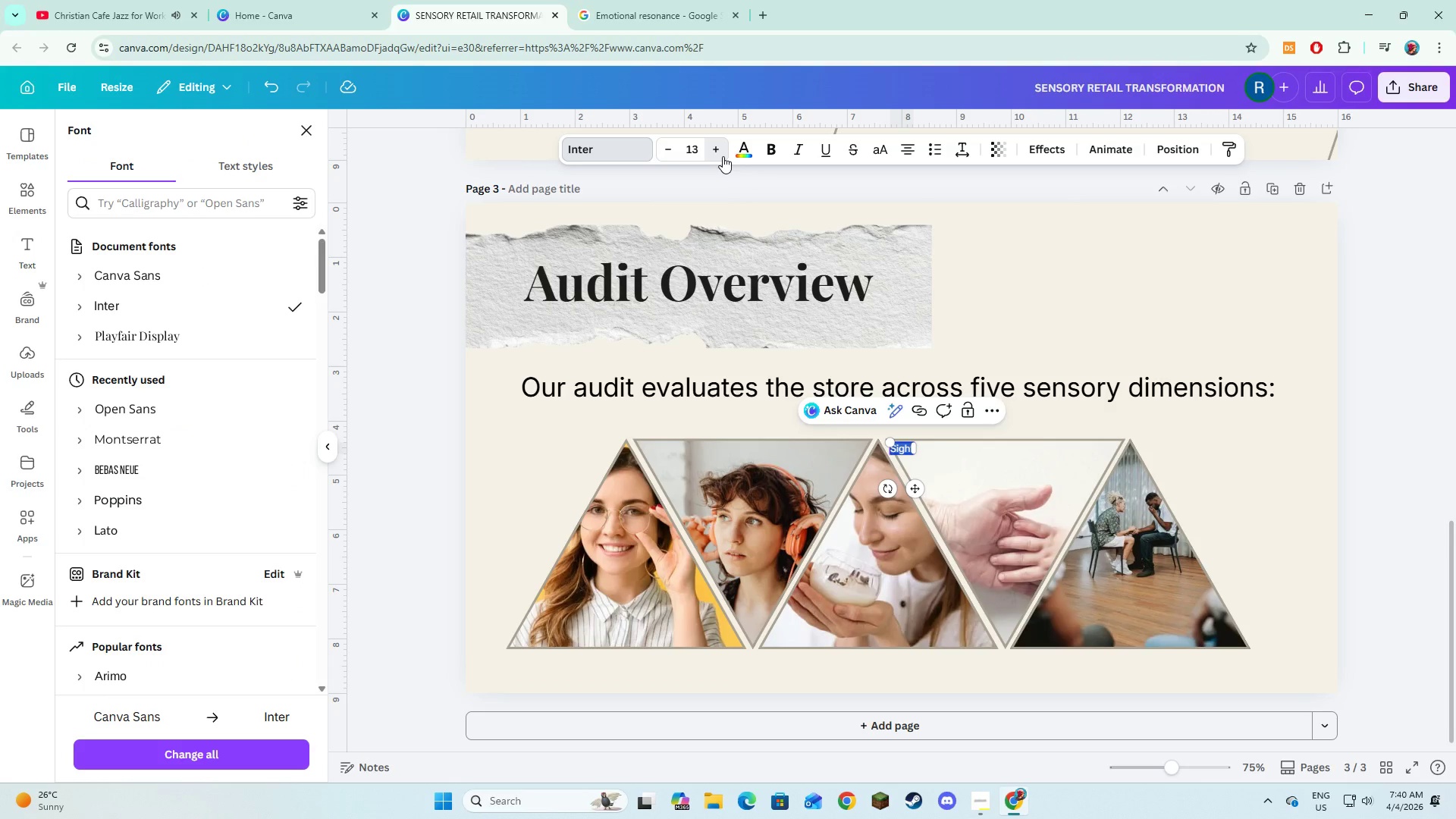 
double_click([723, 156])
 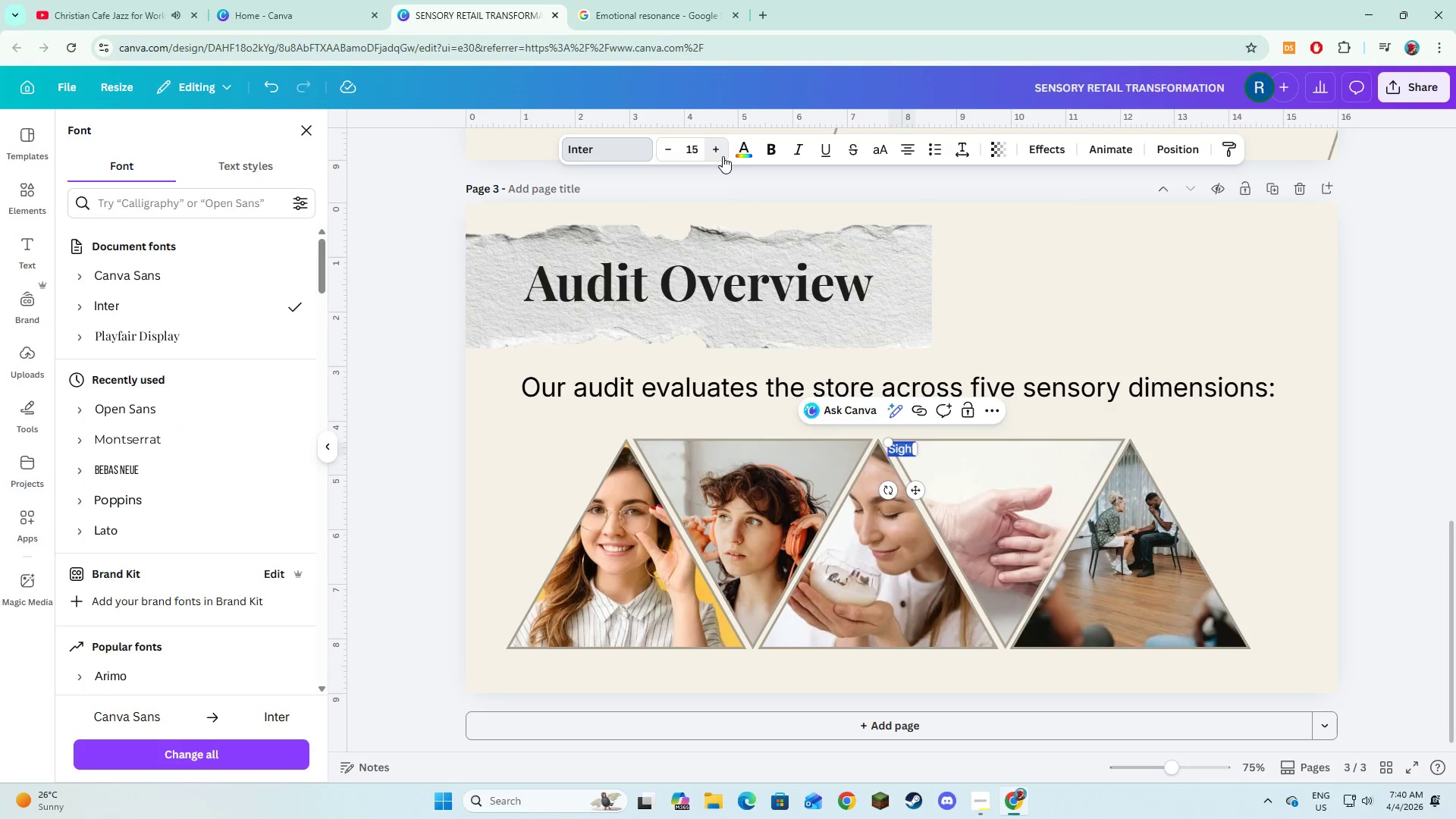 
triple_click([723, 156])
 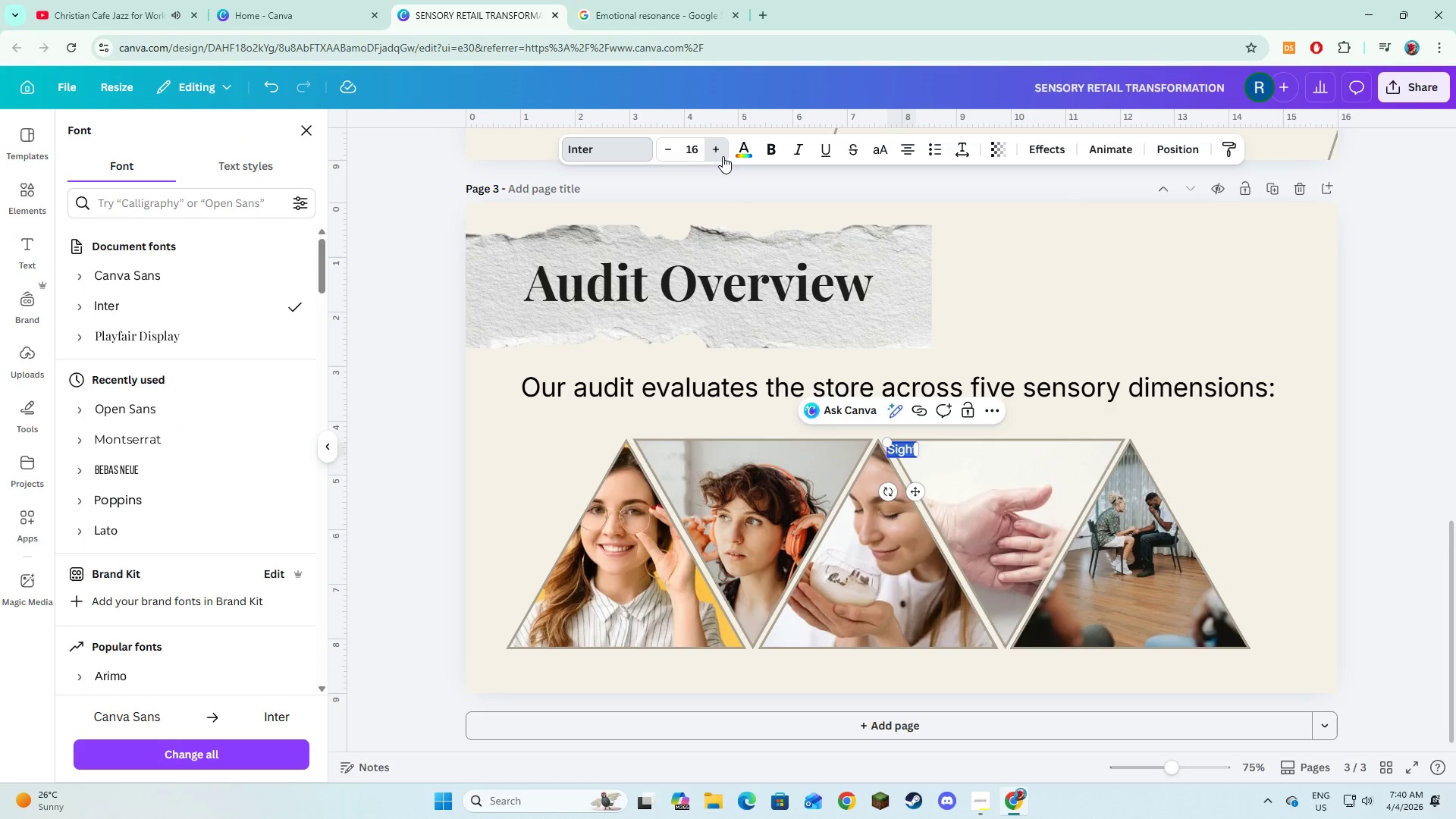 
triple_click([723, 156])
 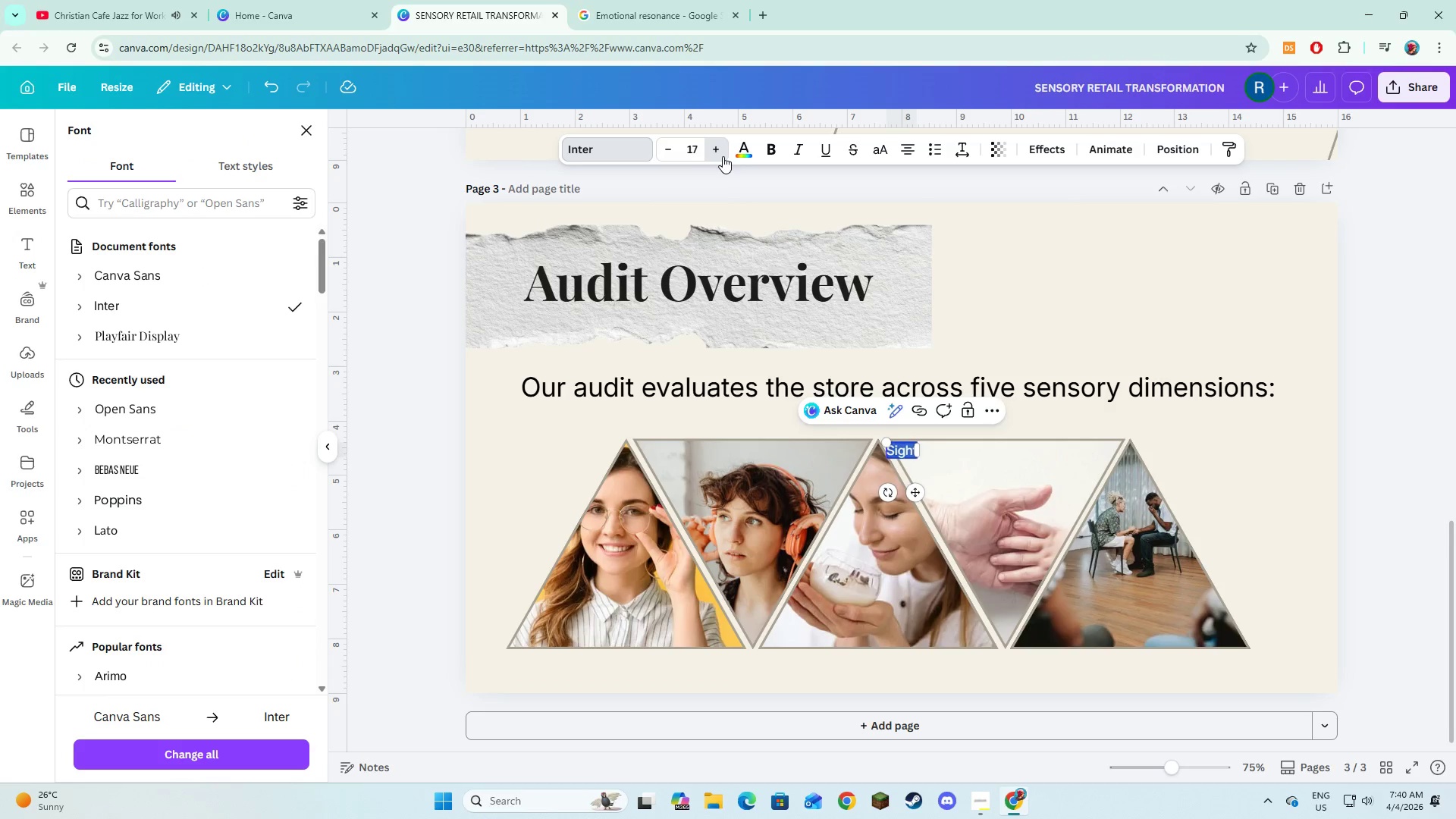 
triple_click([723, 156])
 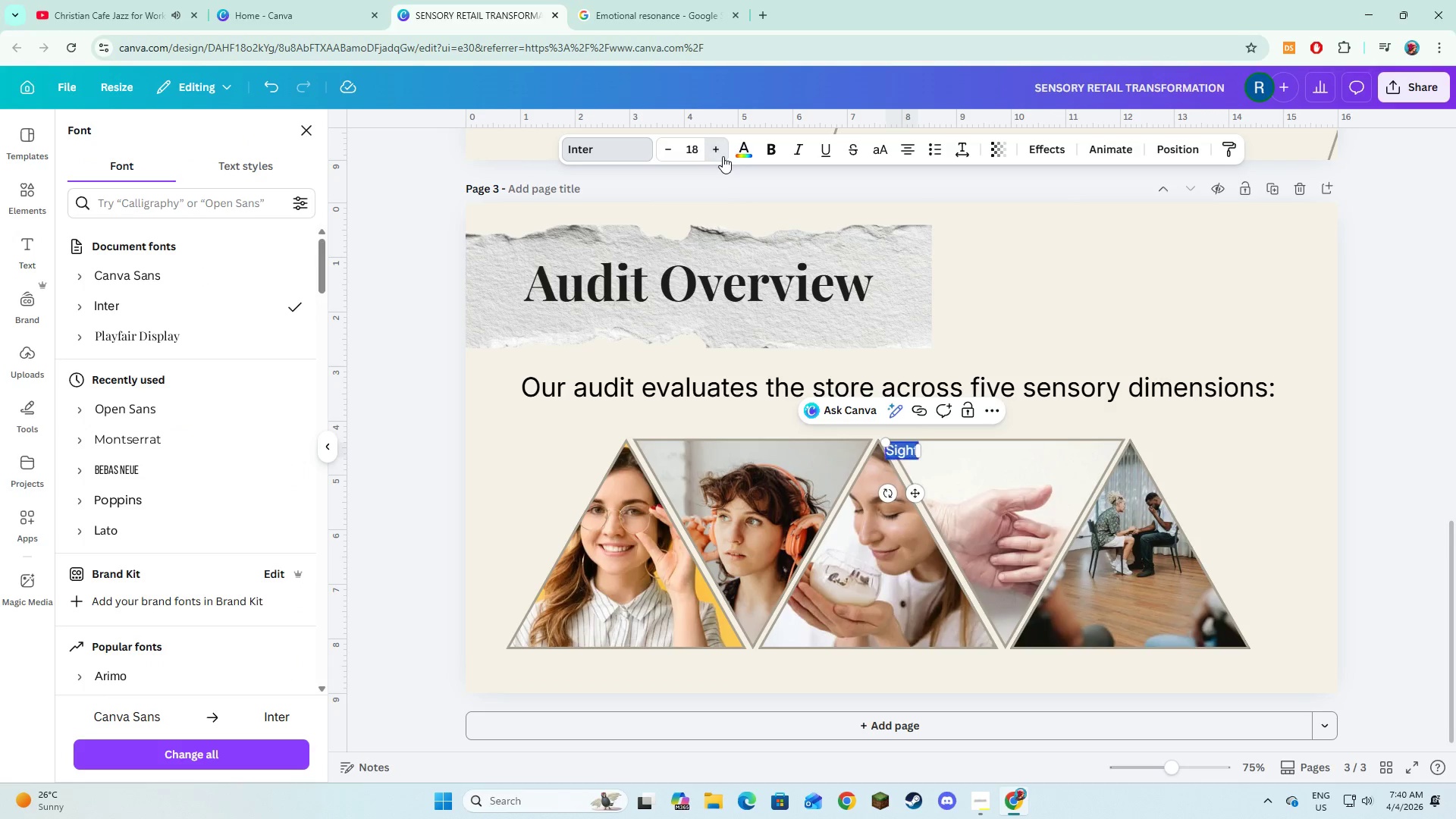 
triple_click([723, 156])
 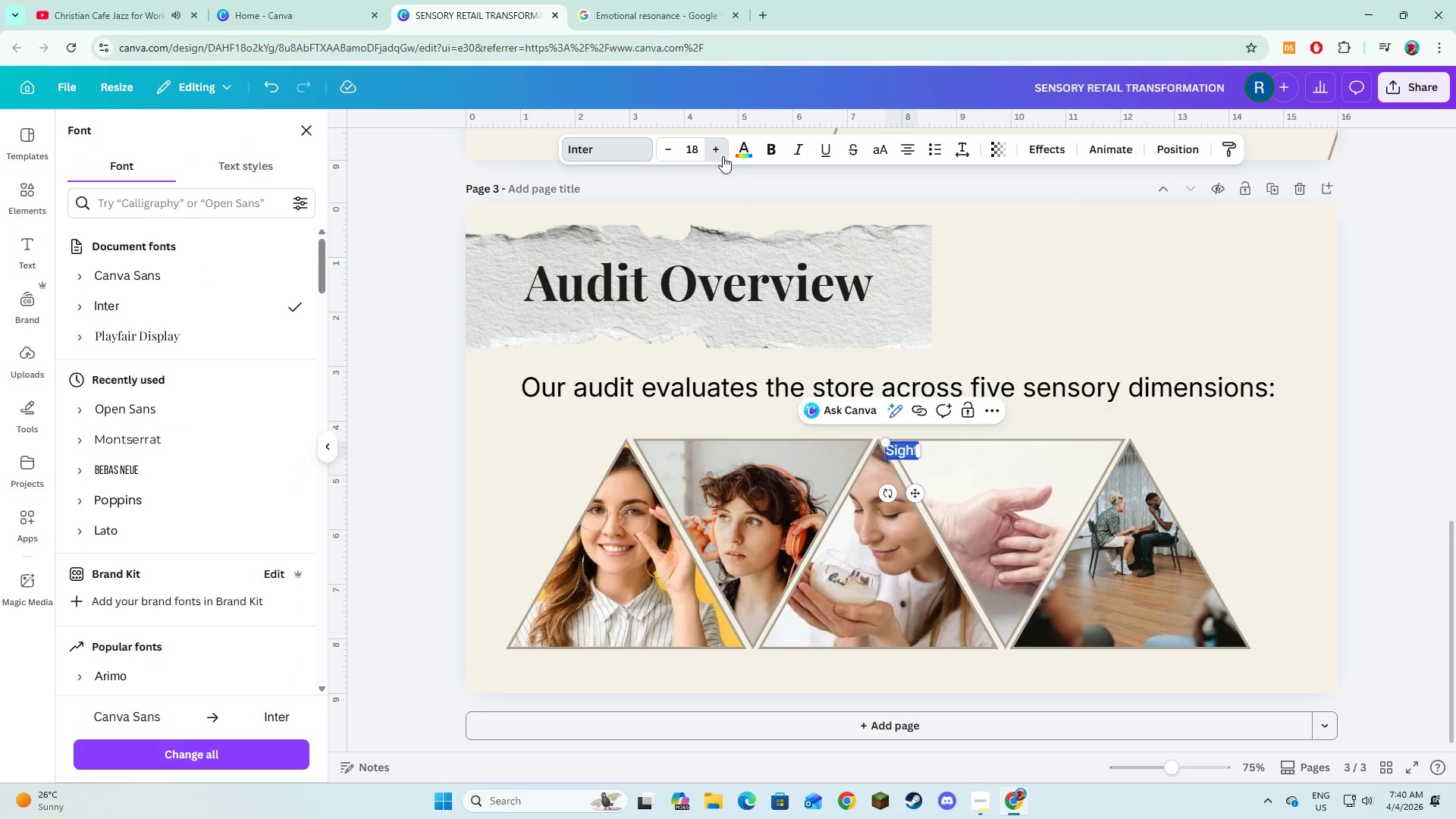 
triple_click([723, 156])
 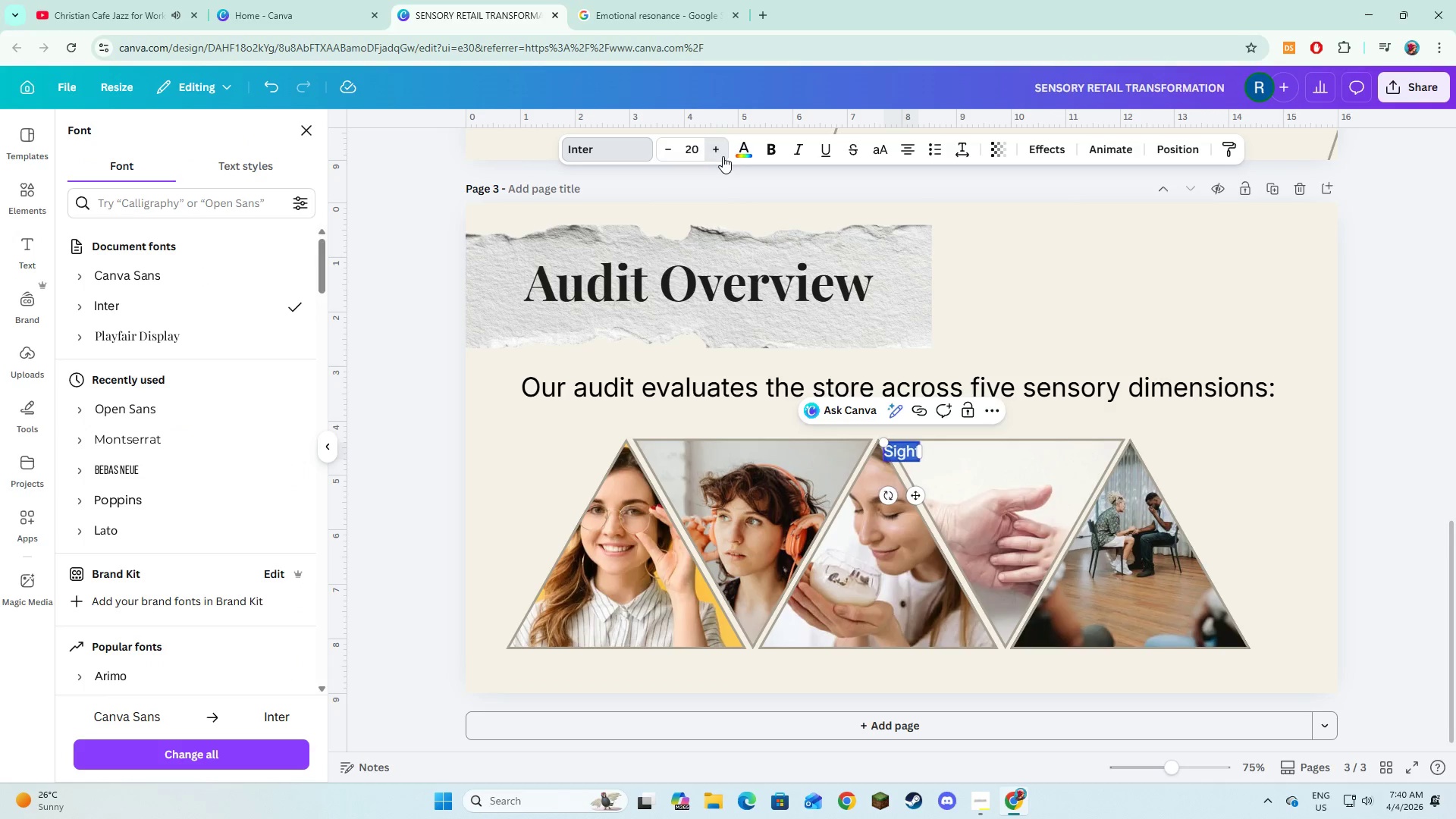 
triple_click([723, 156])
 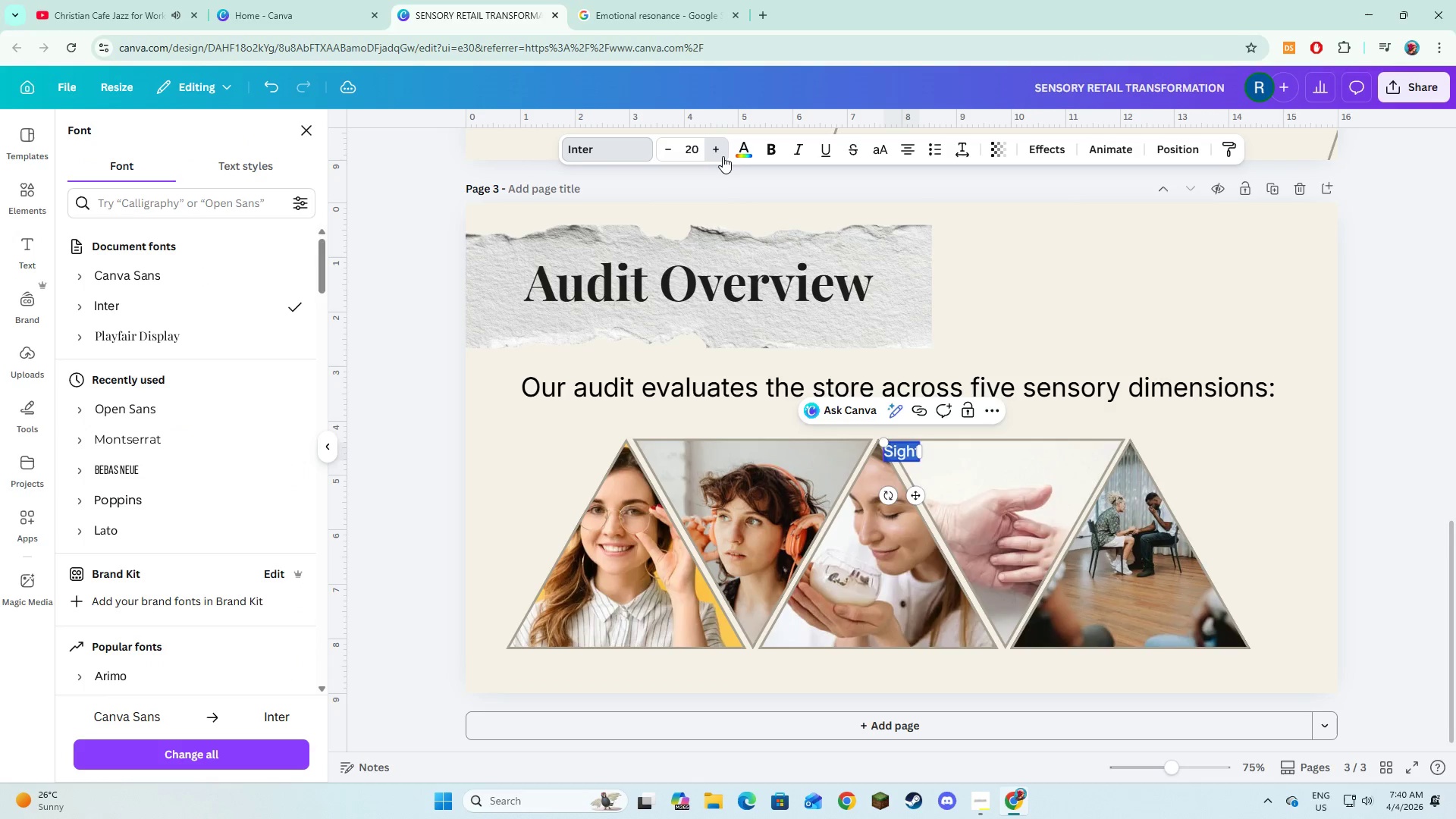 
triple_click([723, 156])
 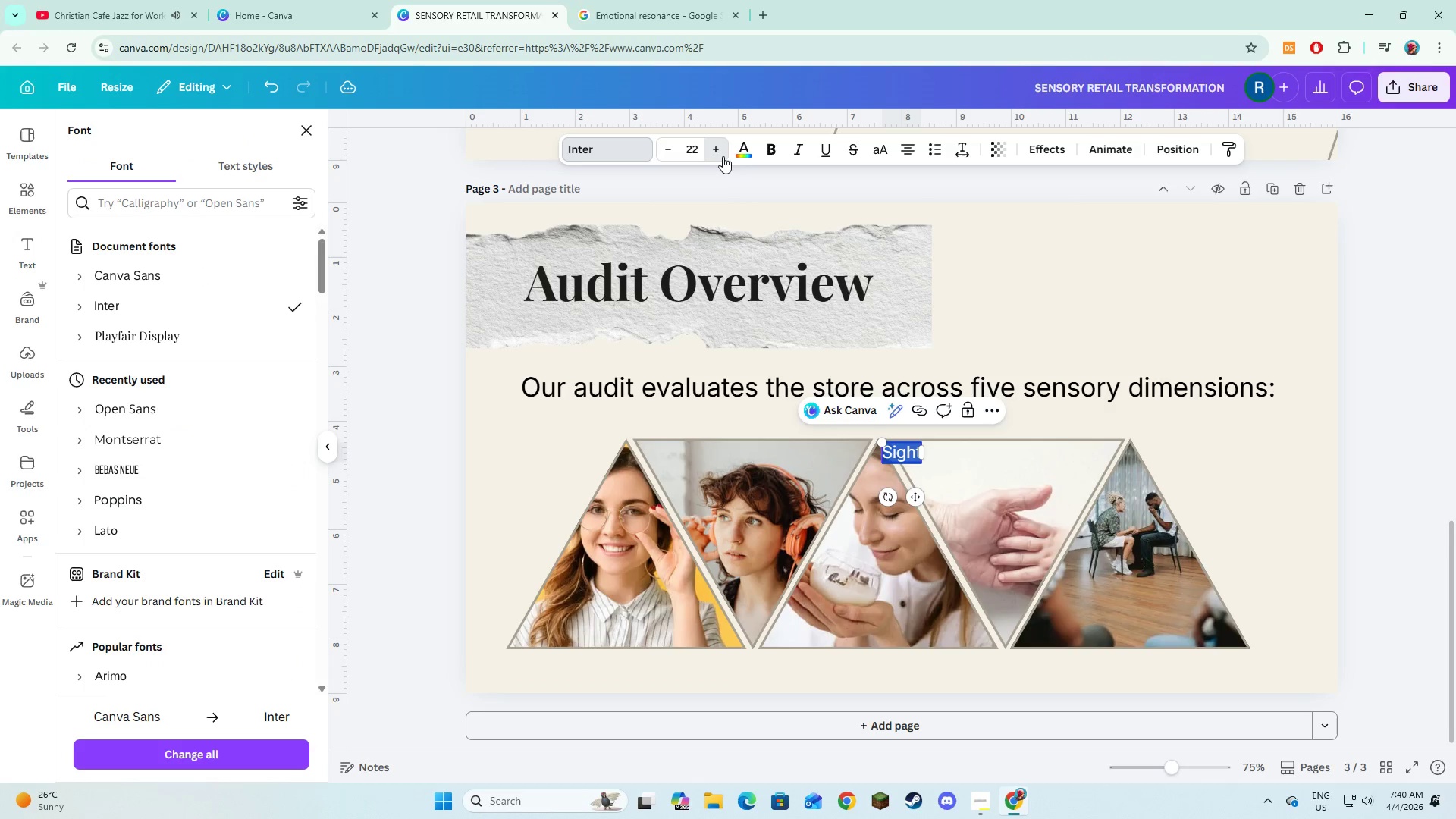 
triple_click([723, 156])
 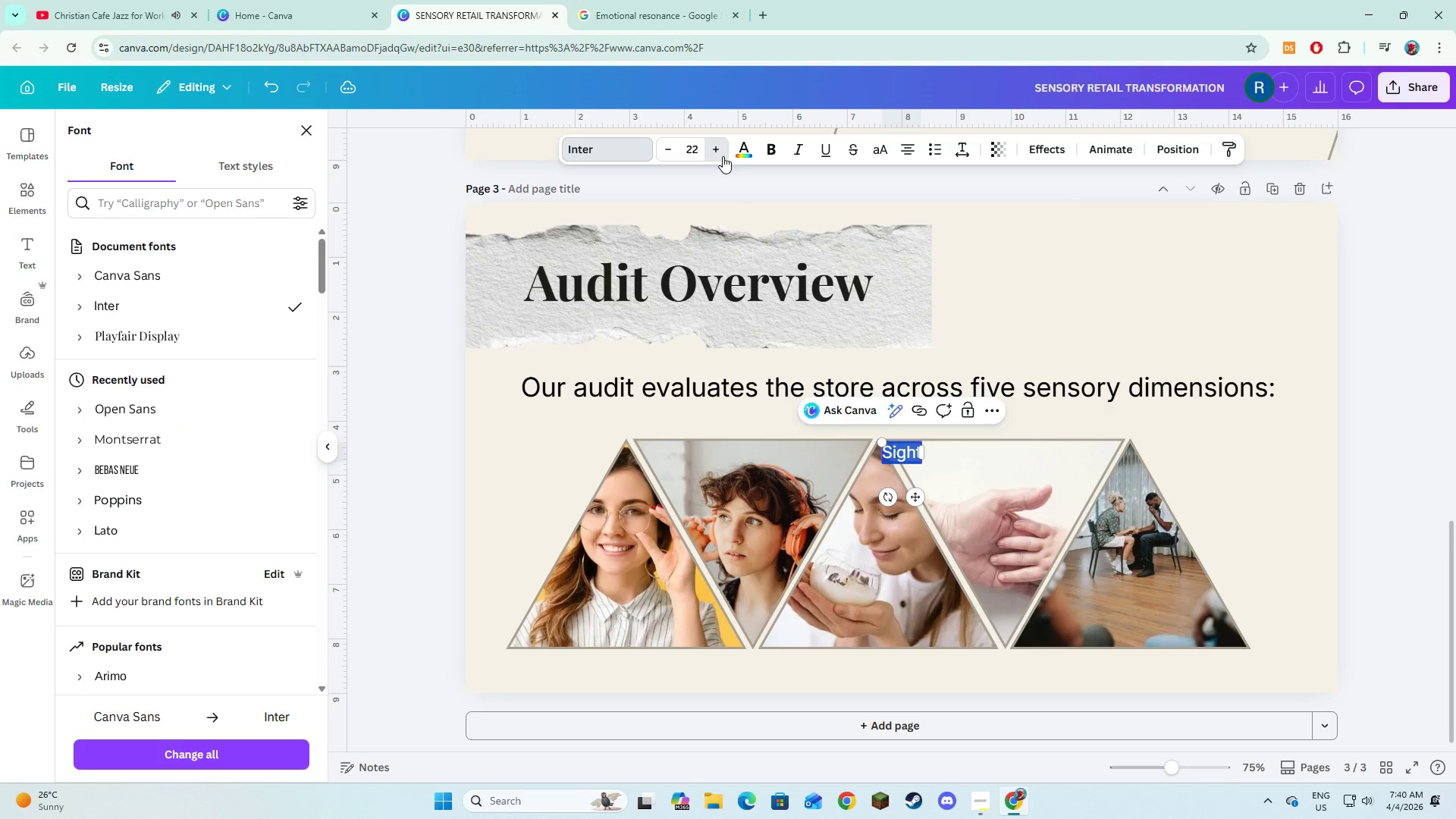 
triple_click([723, 156])
 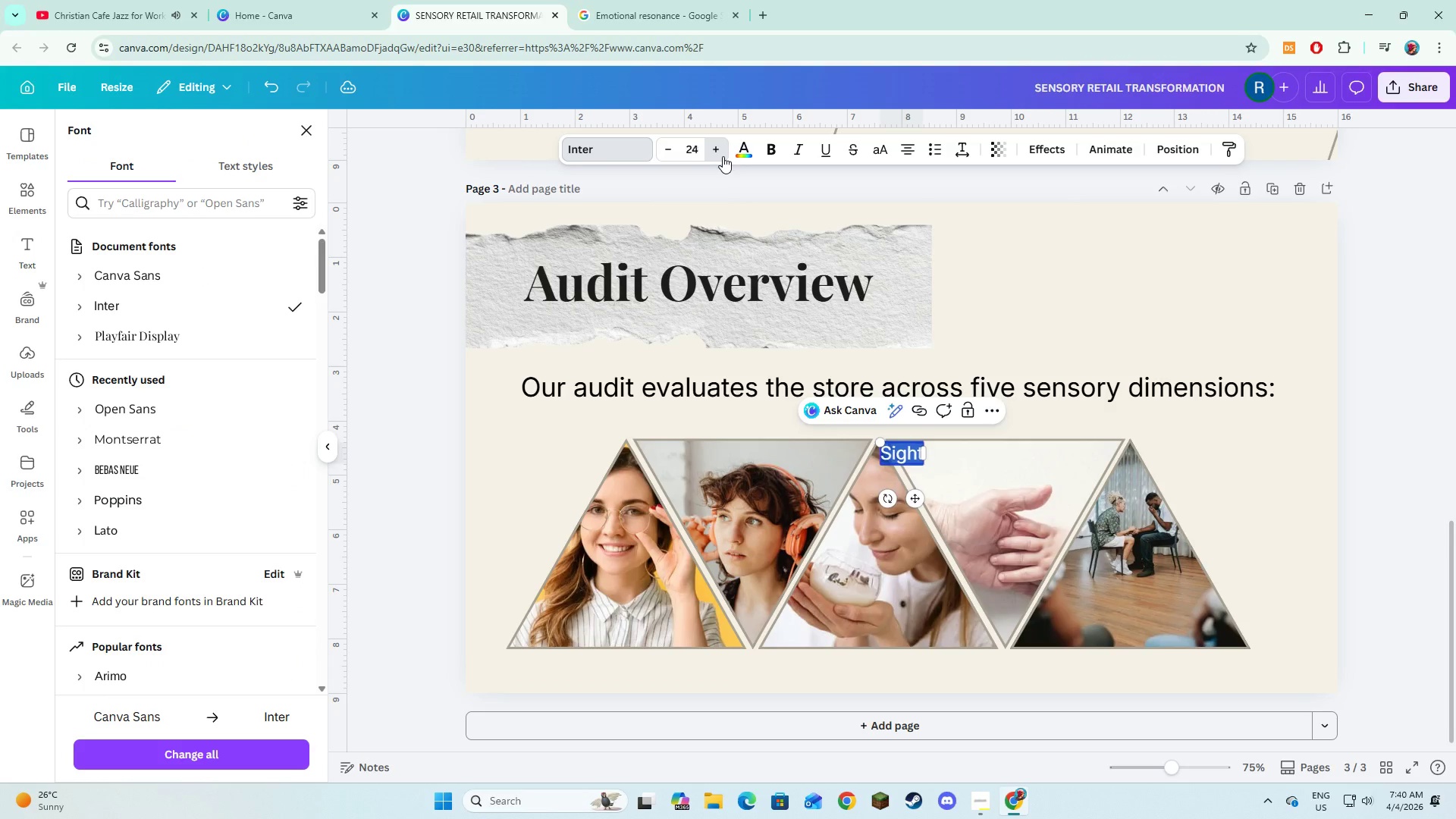 
triple_click([723, 156])
 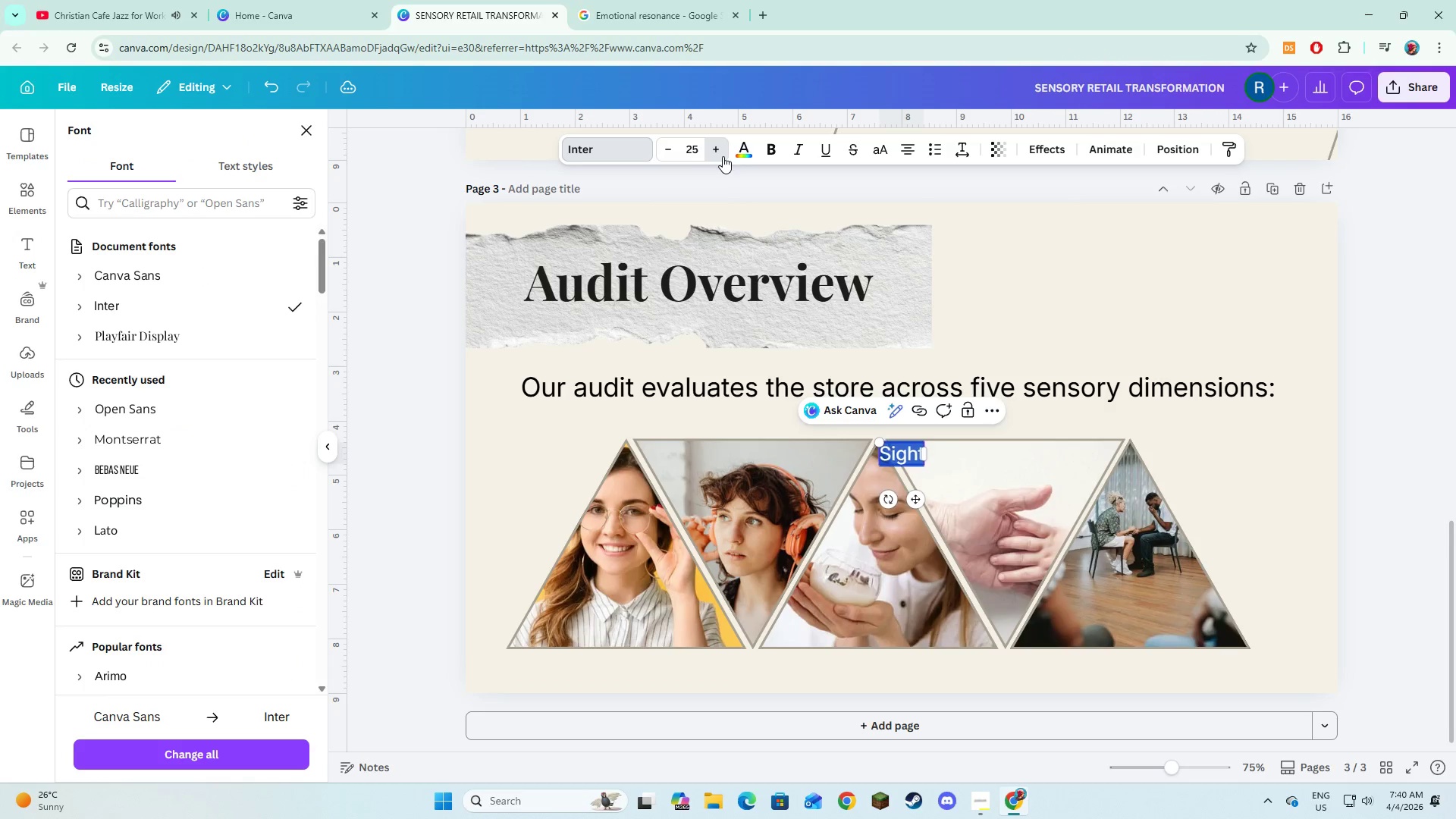 
triple_click([723, 156])
 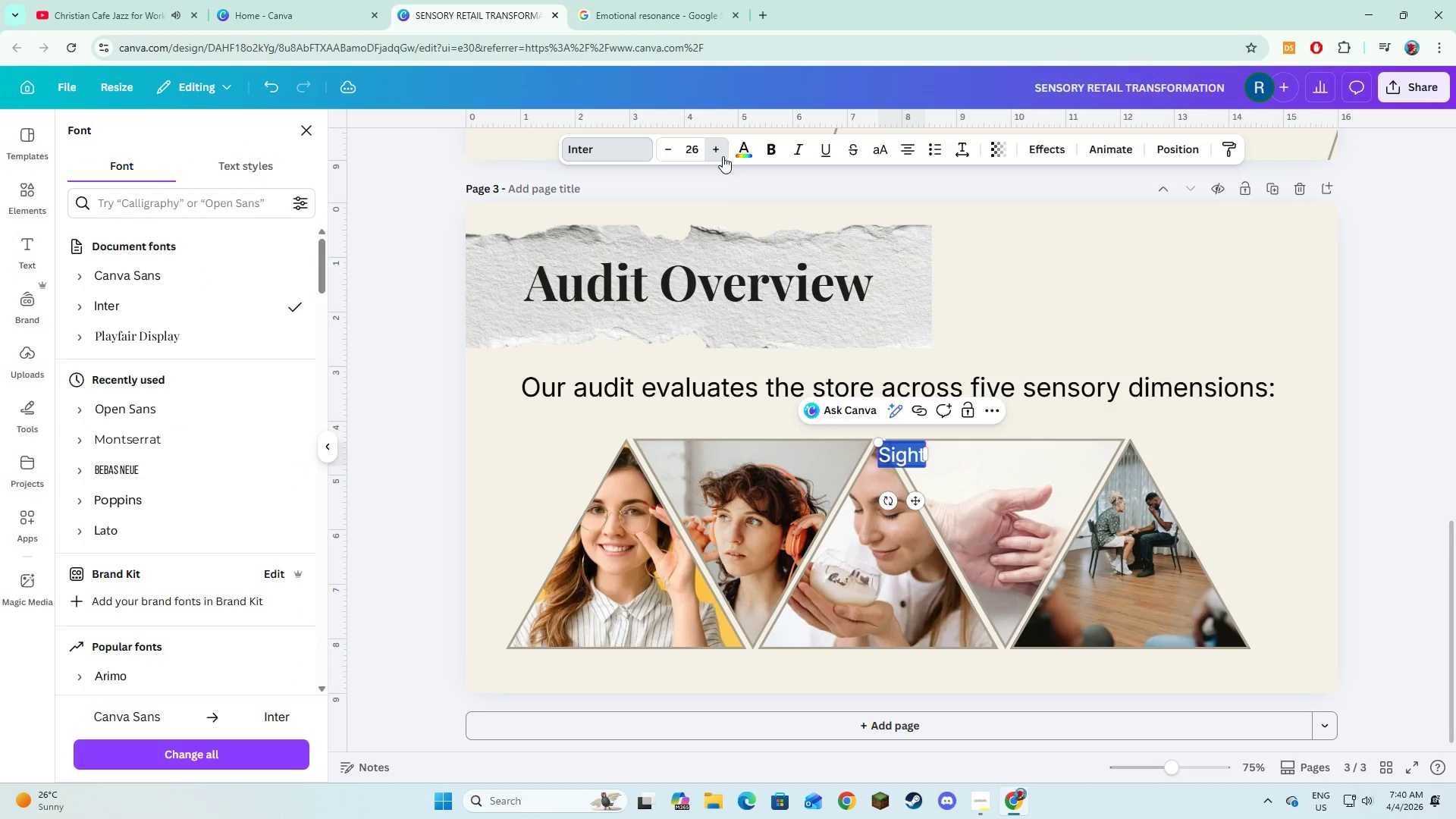 
triple_click([723, 156])
 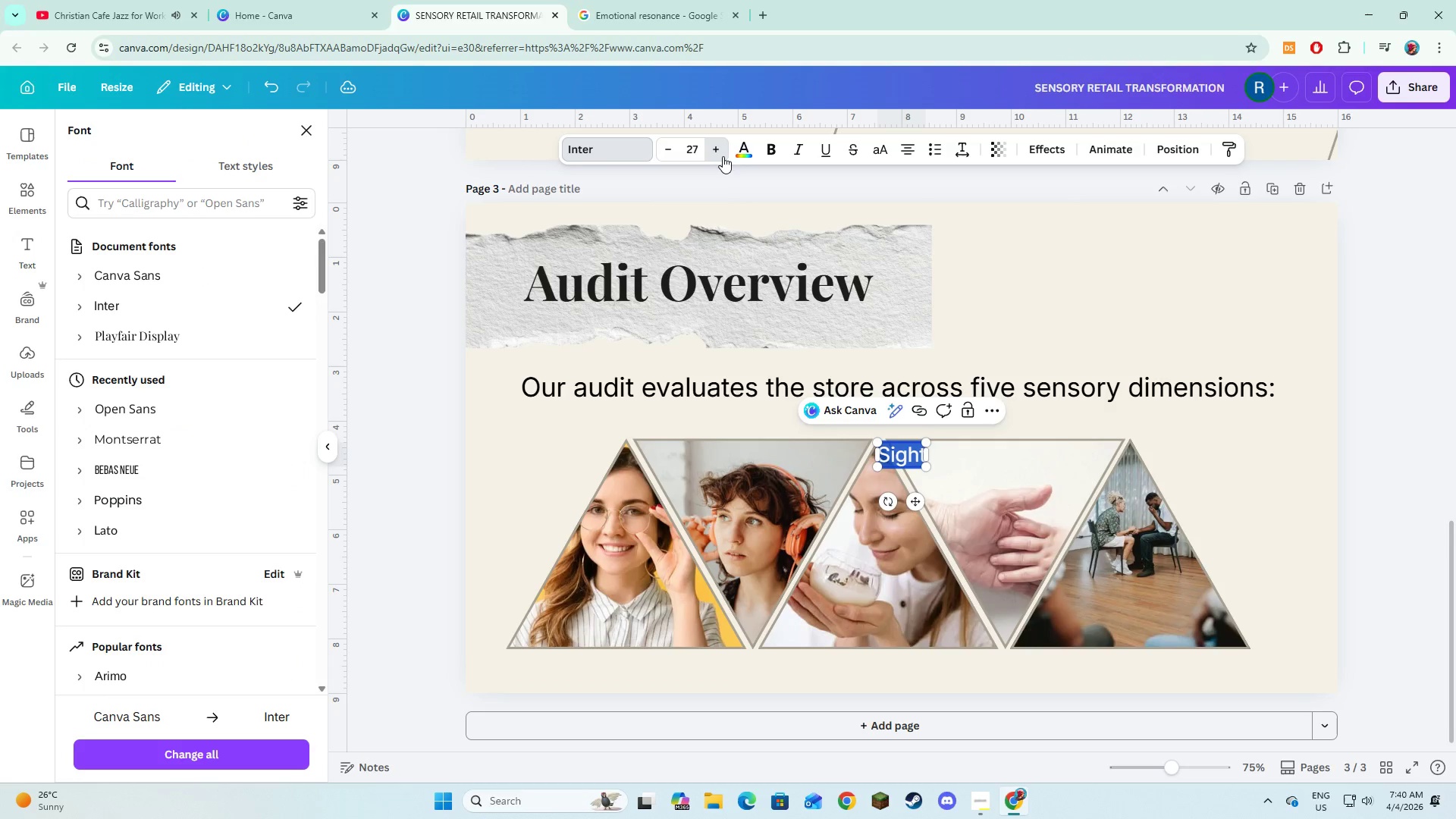 
triple_click([723, 156])
 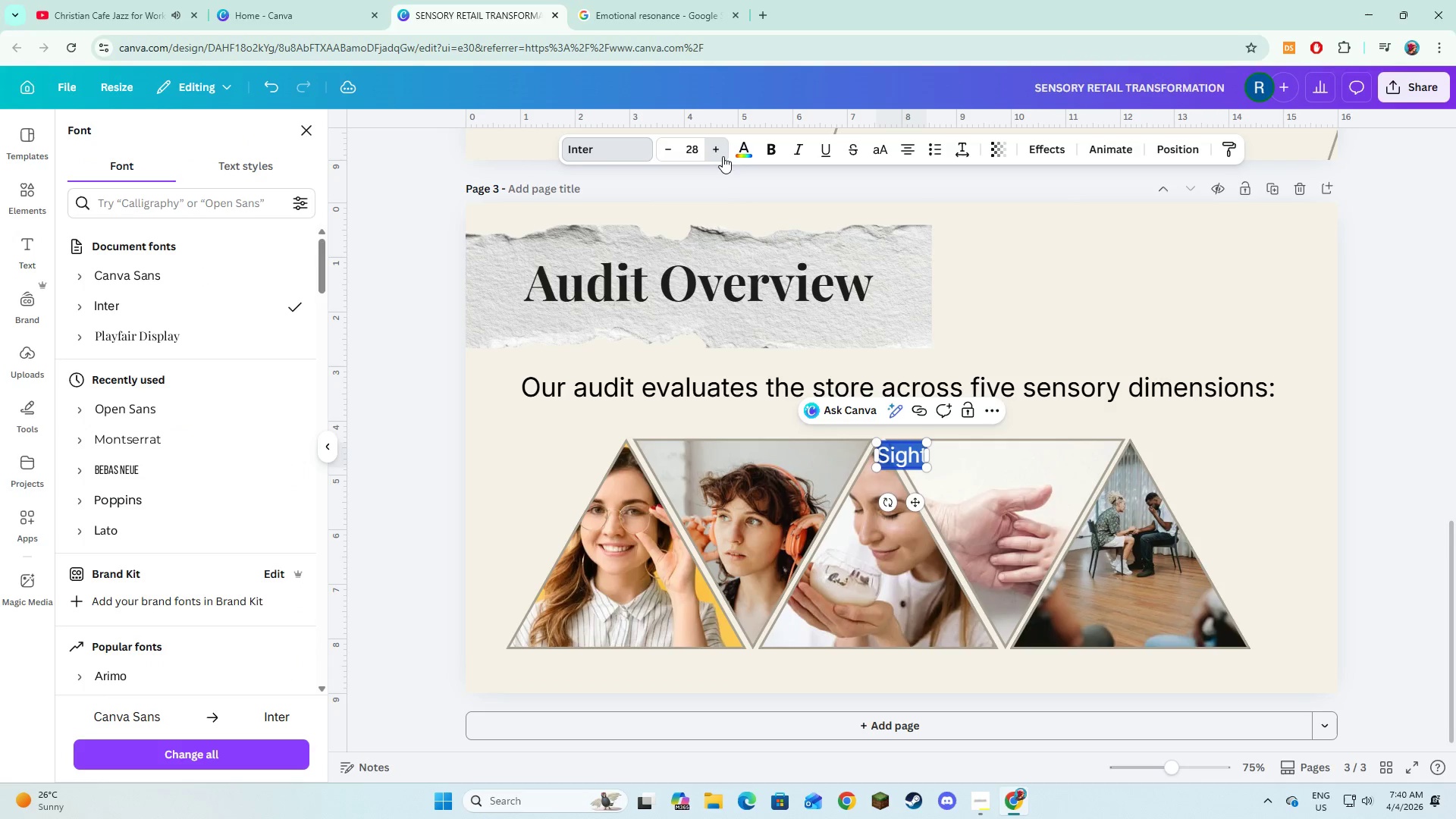 
triple_click([723, 156])
 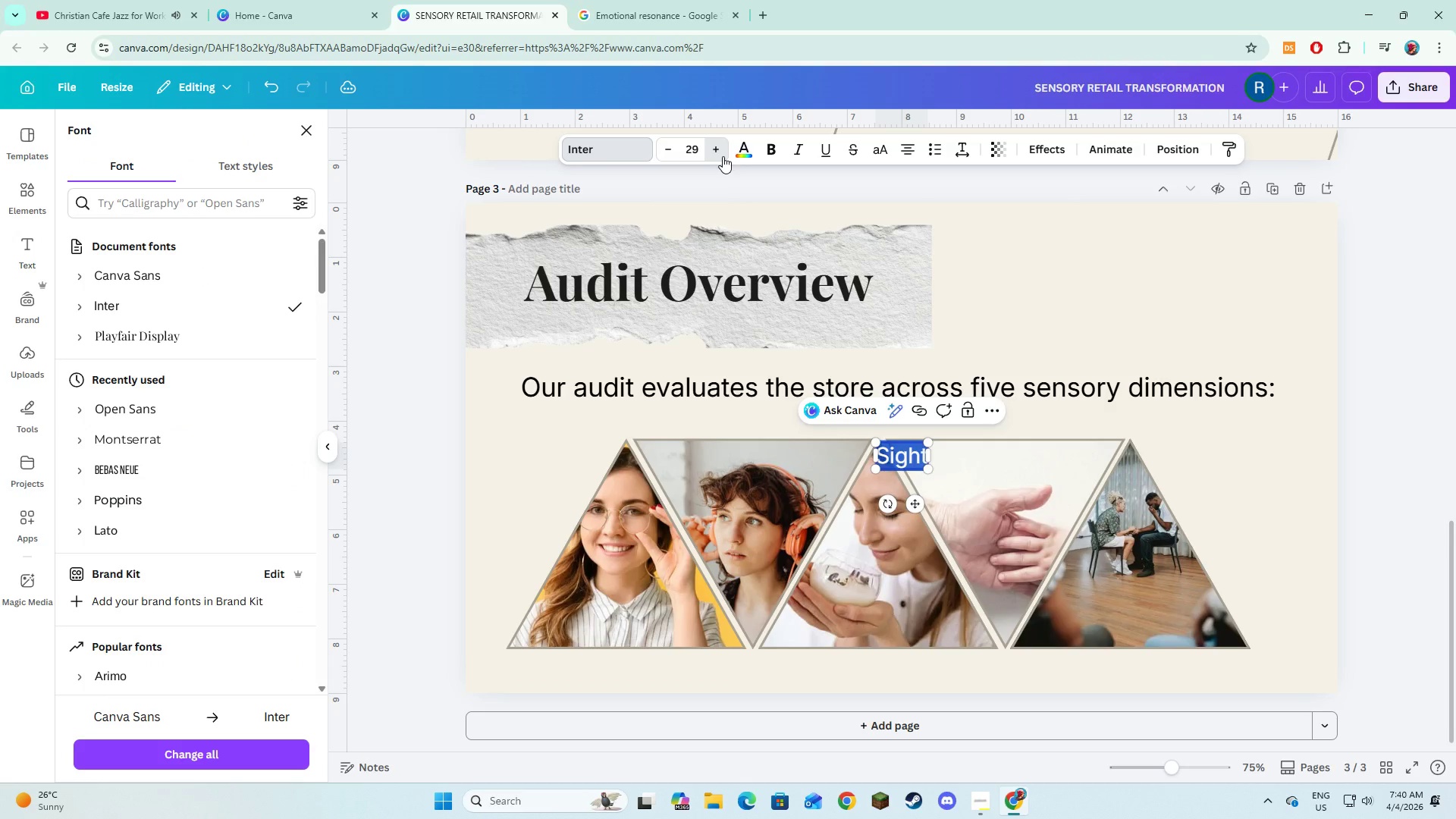 
triple_click([723, 156])
 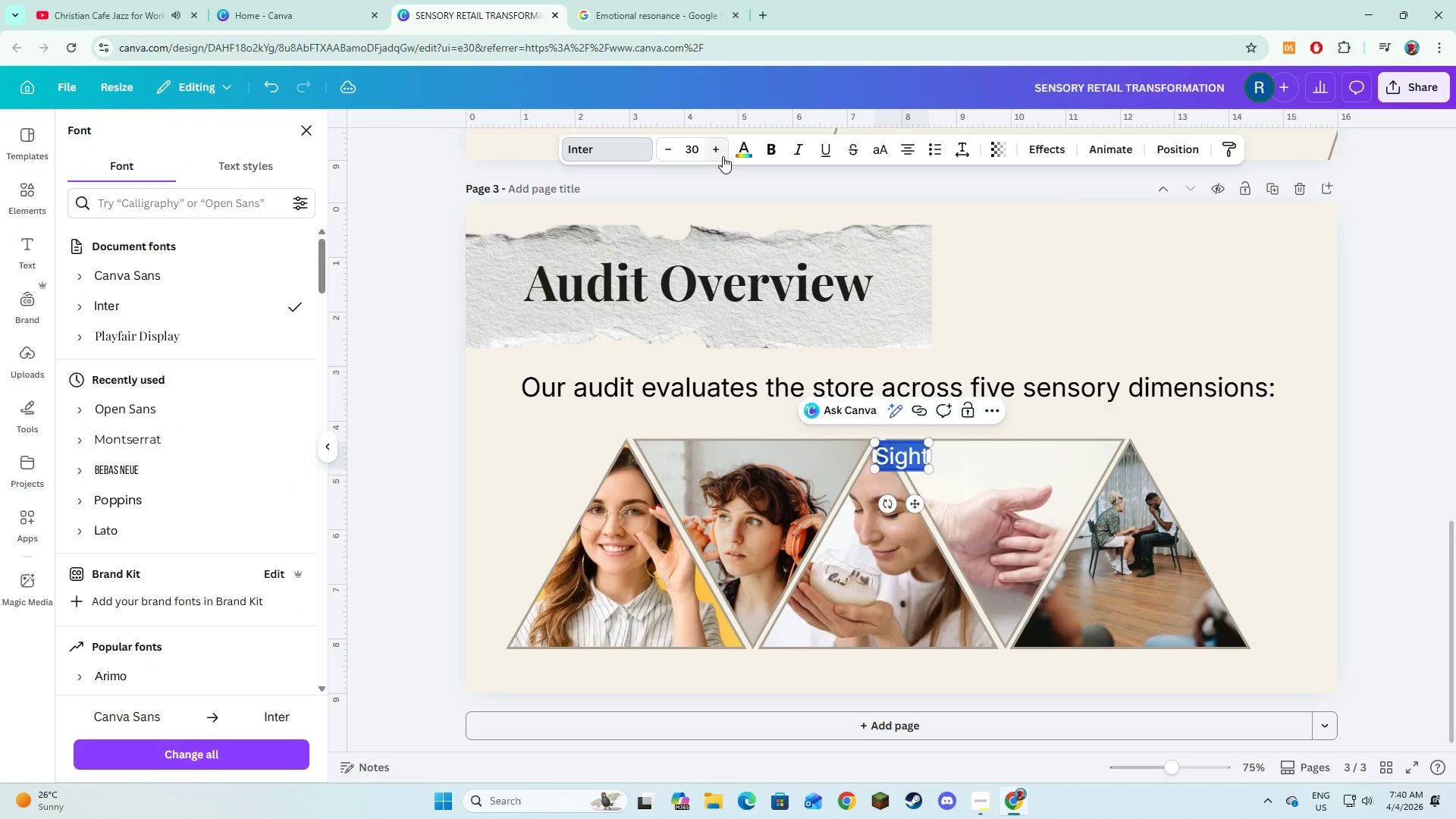 
triple_click([723, 156])
 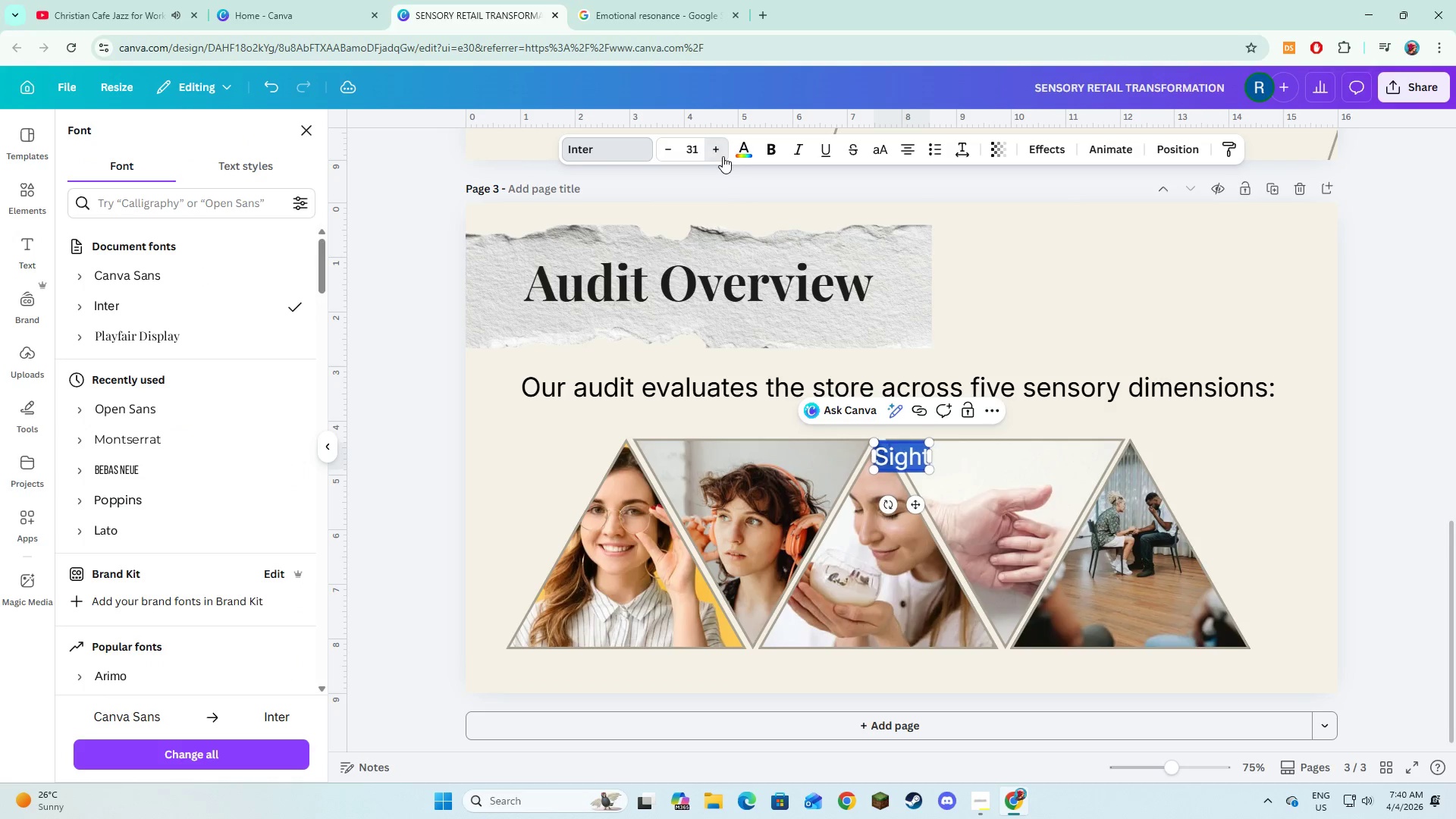 
triple_click([723, 156])
 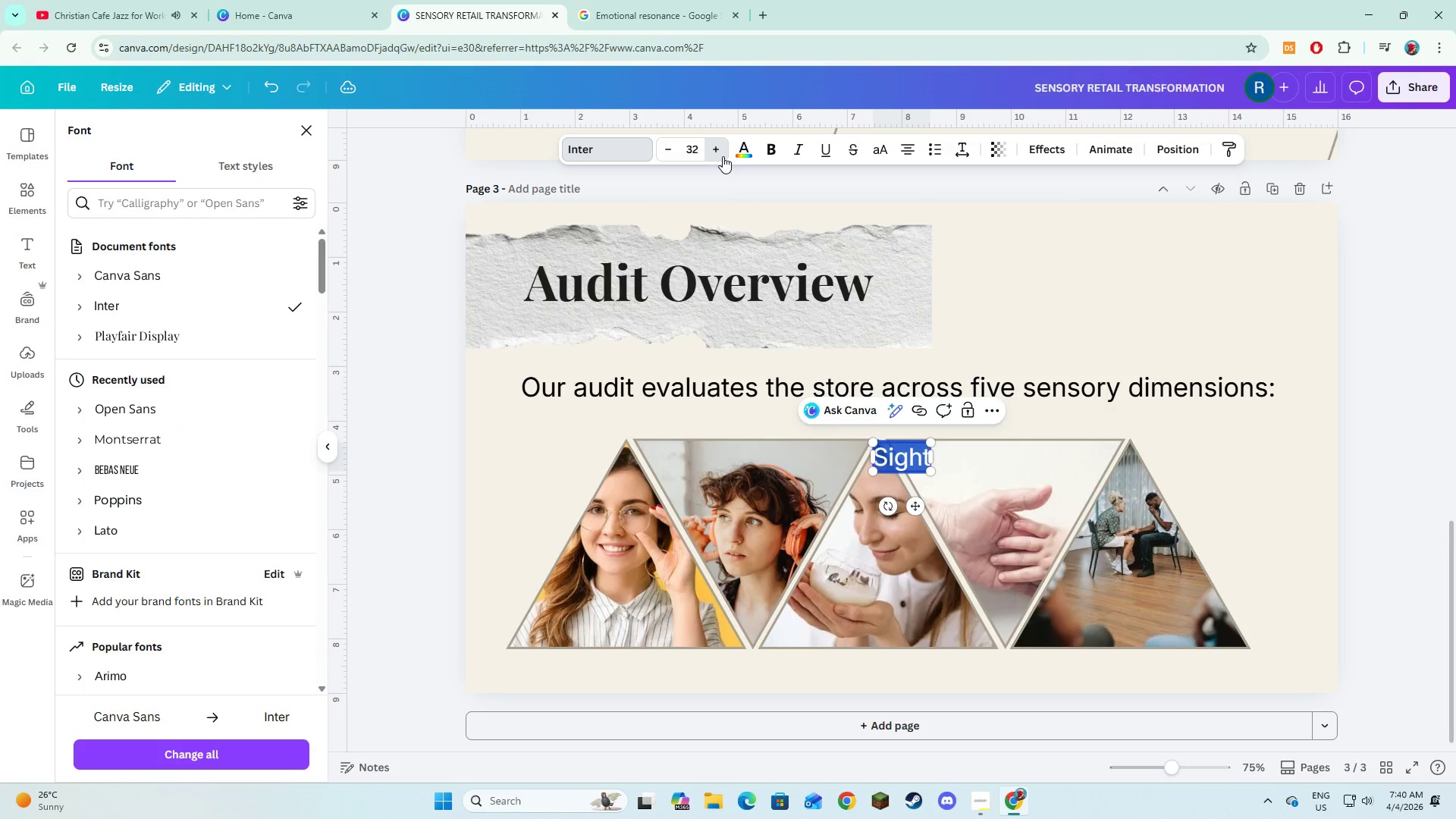 
double_click([723, 156])
 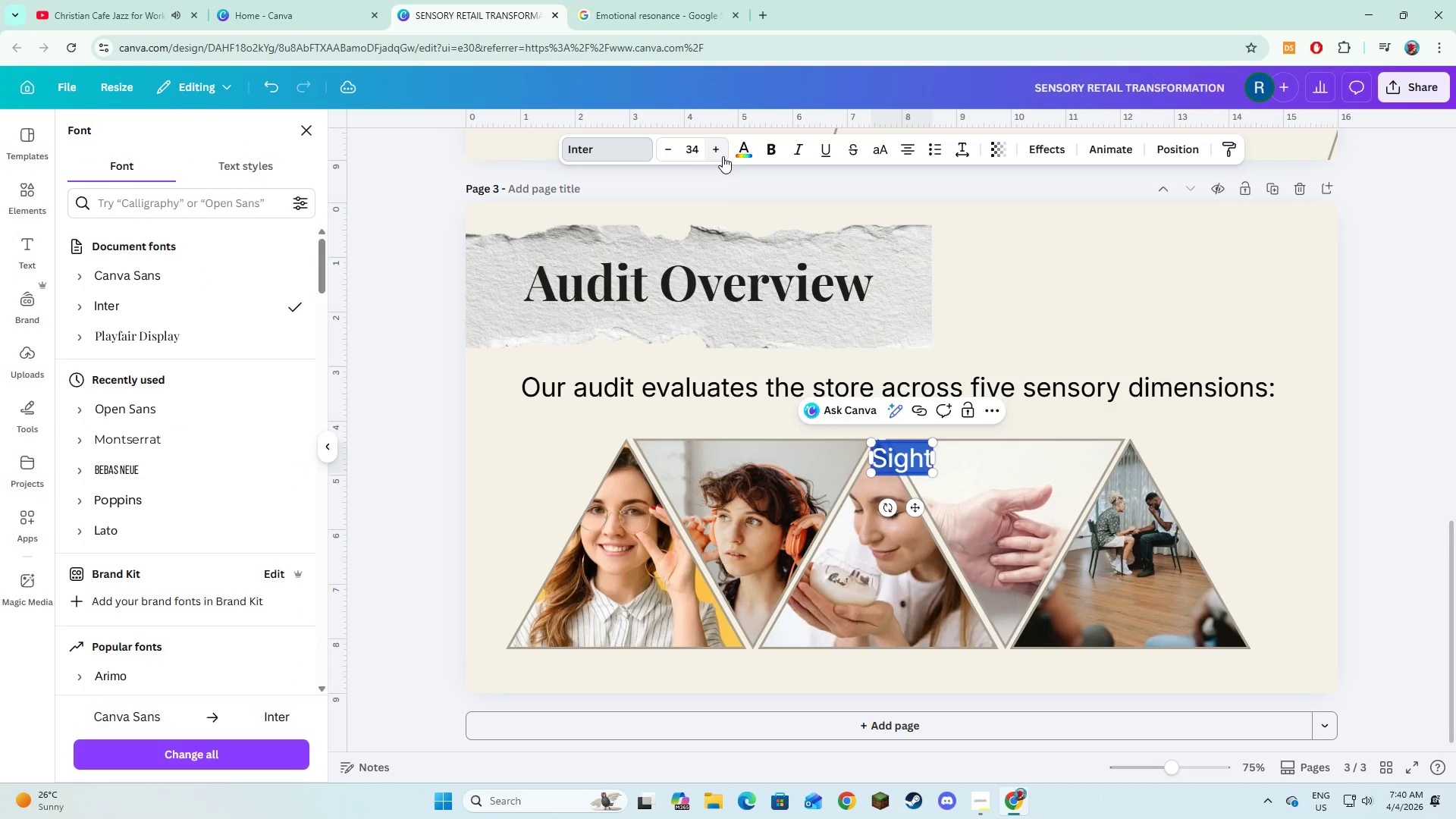 
left_click([723, 156])
 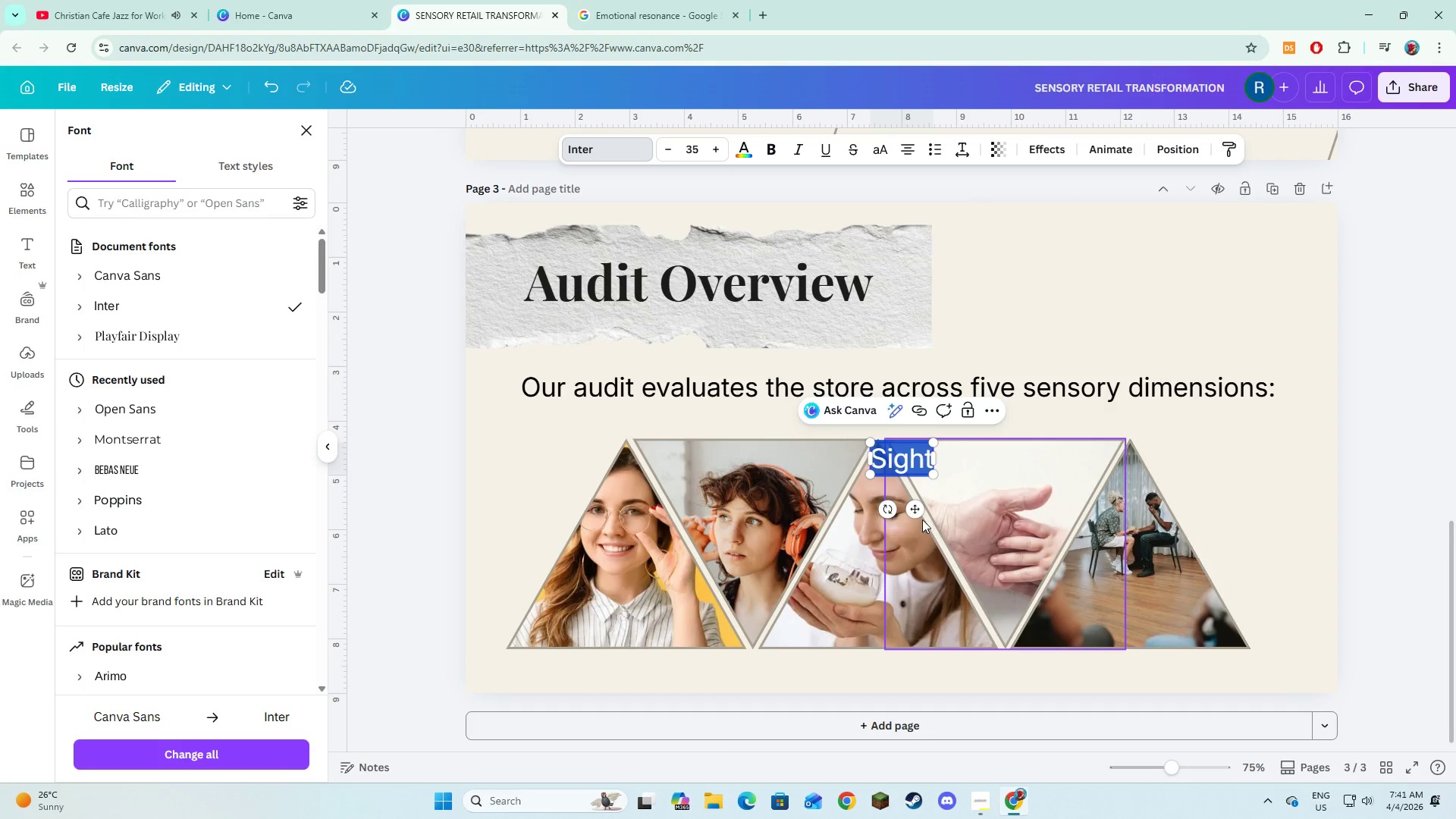 
left_click_drag(start_coordinate=[915, 515], to_coordinate=[628, 727])
 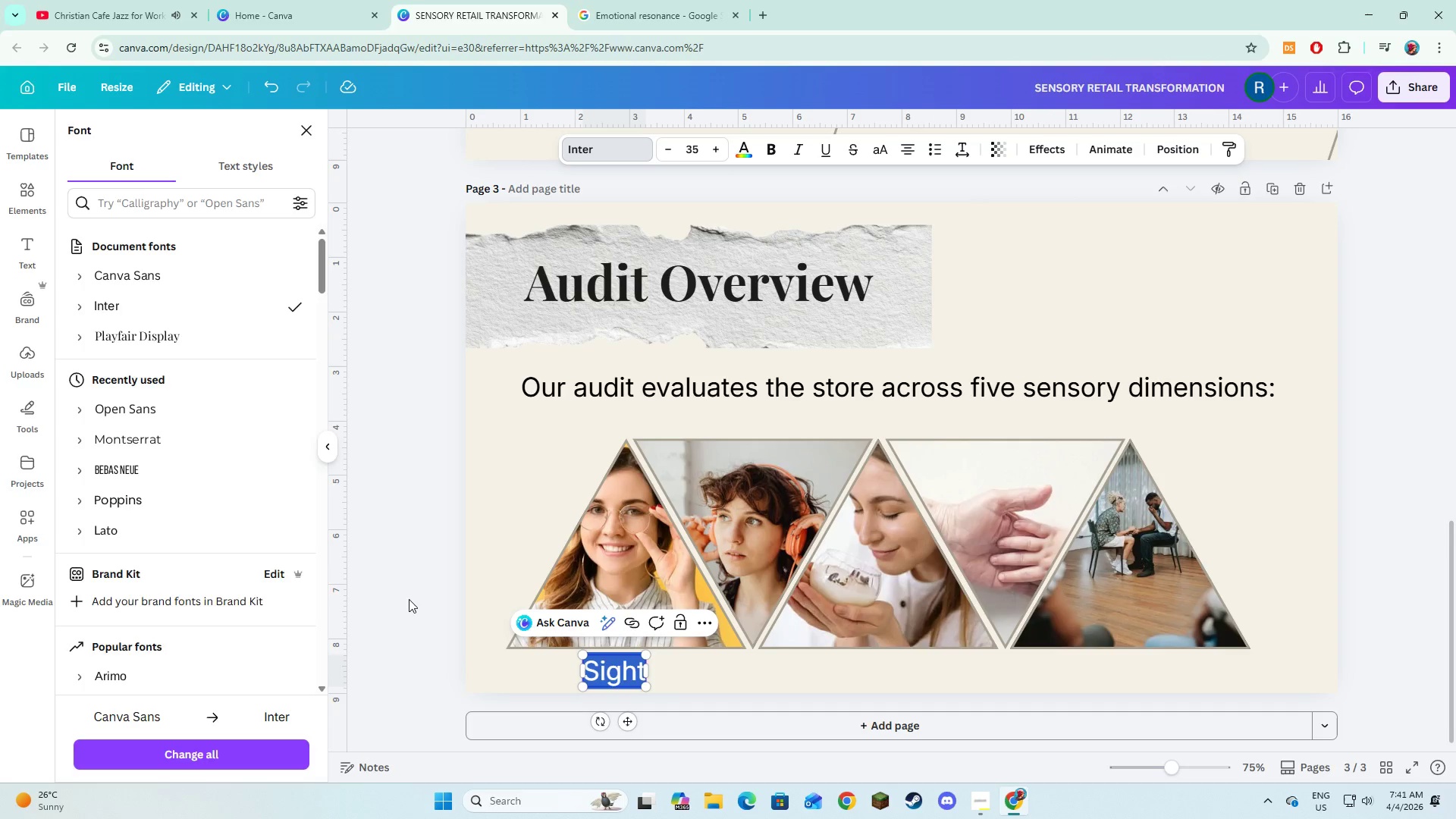 
left_click([409, 599])
 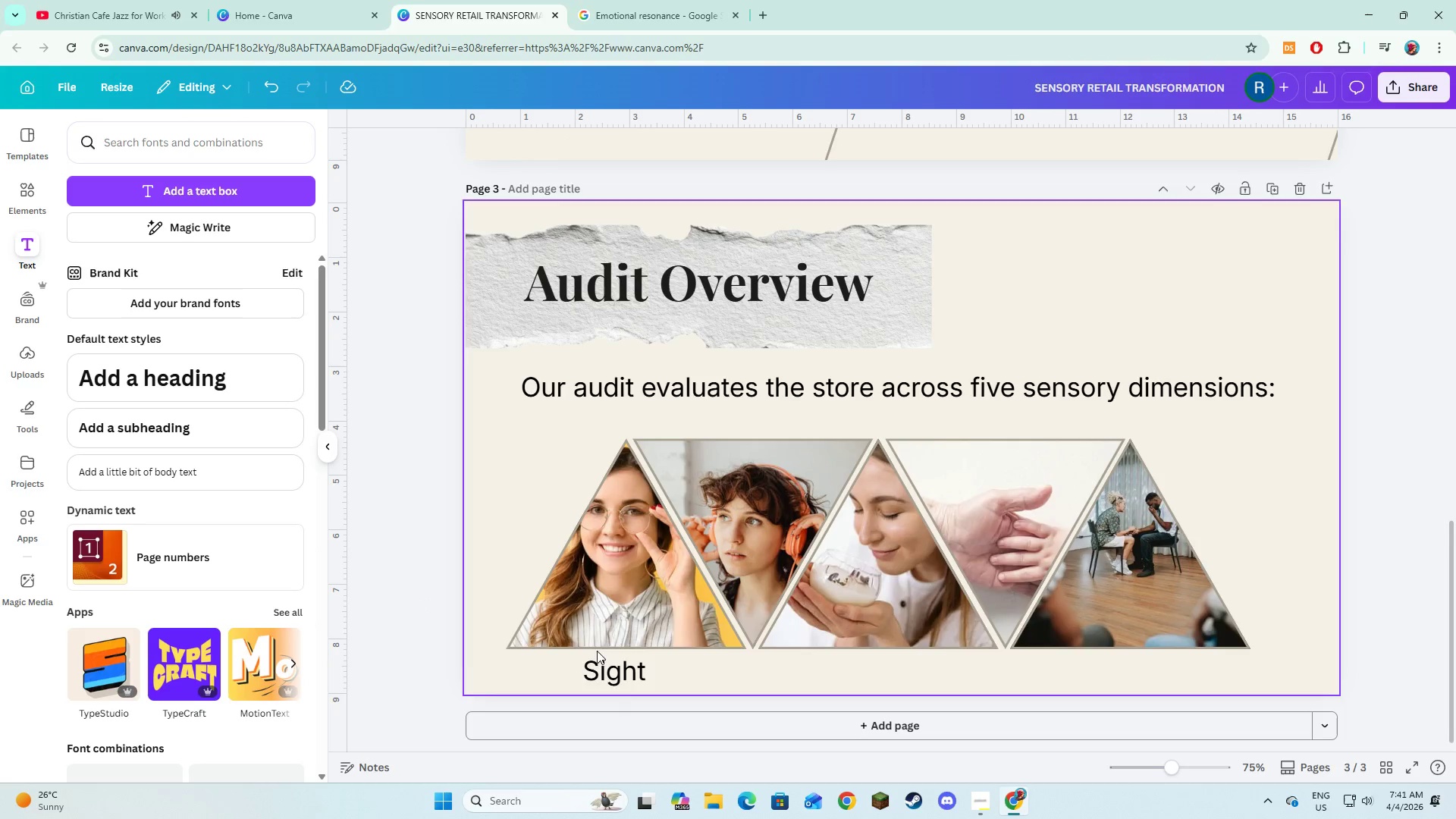 
left_click([608, 681])
 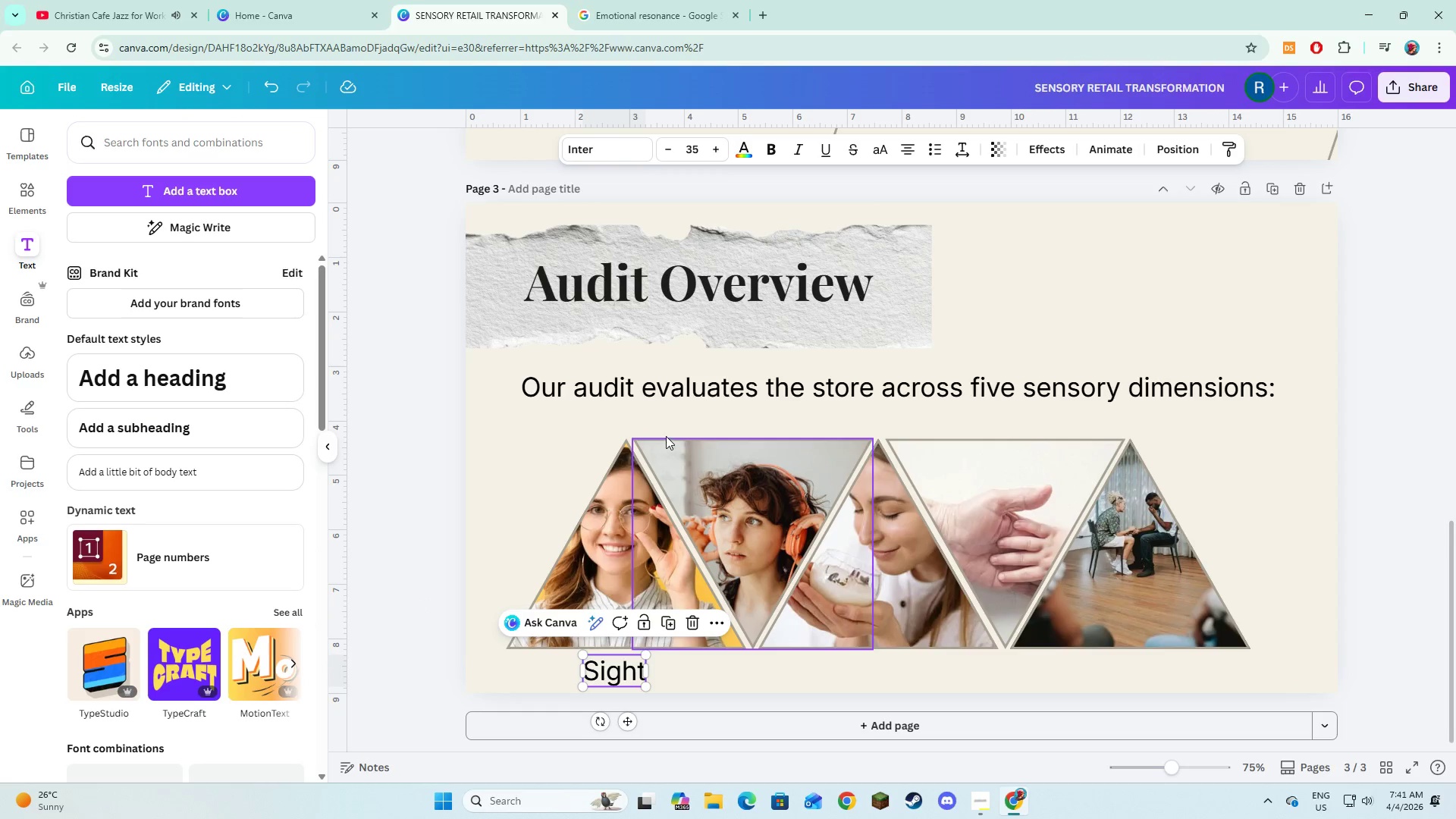 
left_click([666, 385])
 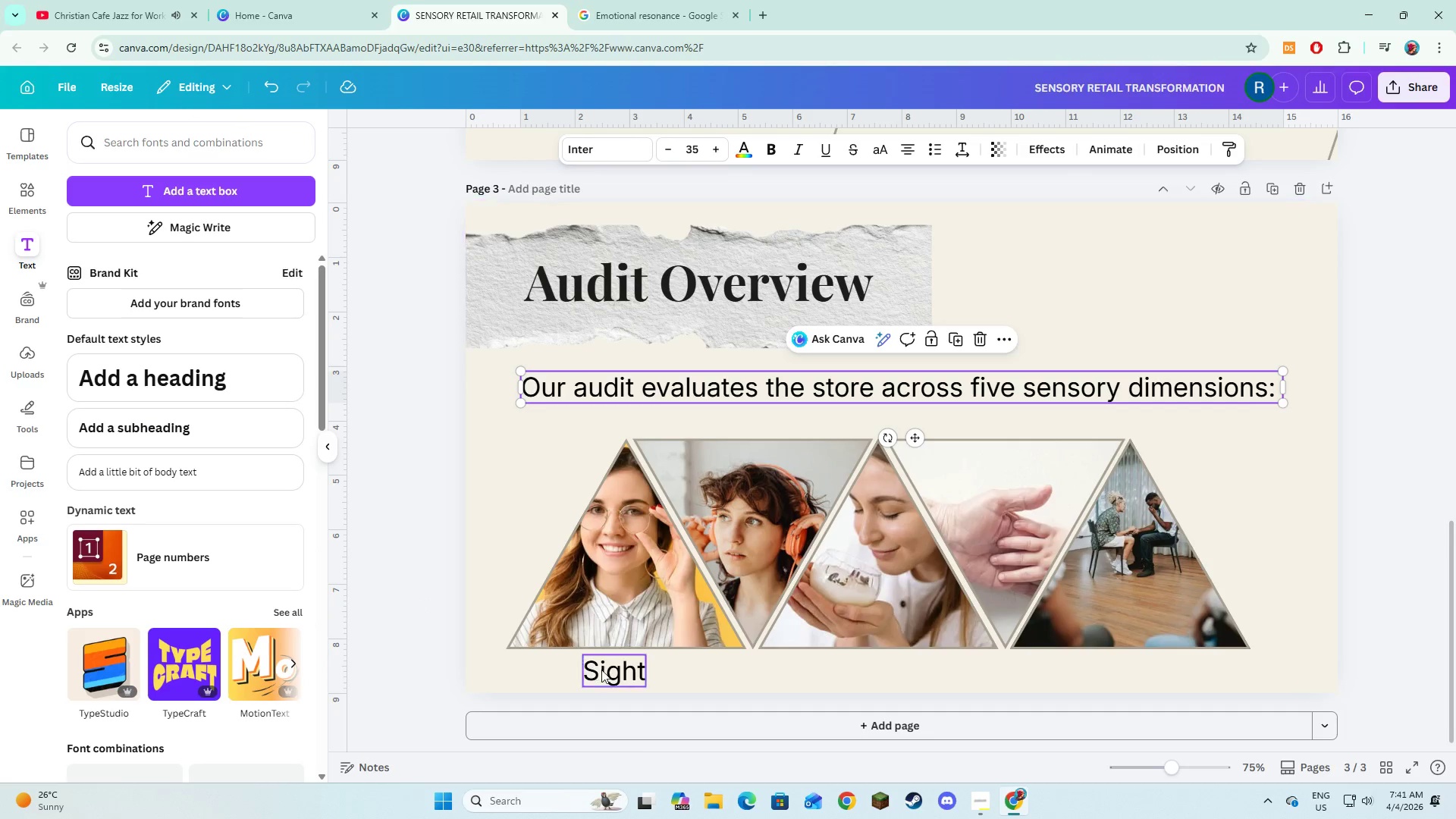 
left_click([615, 677])
 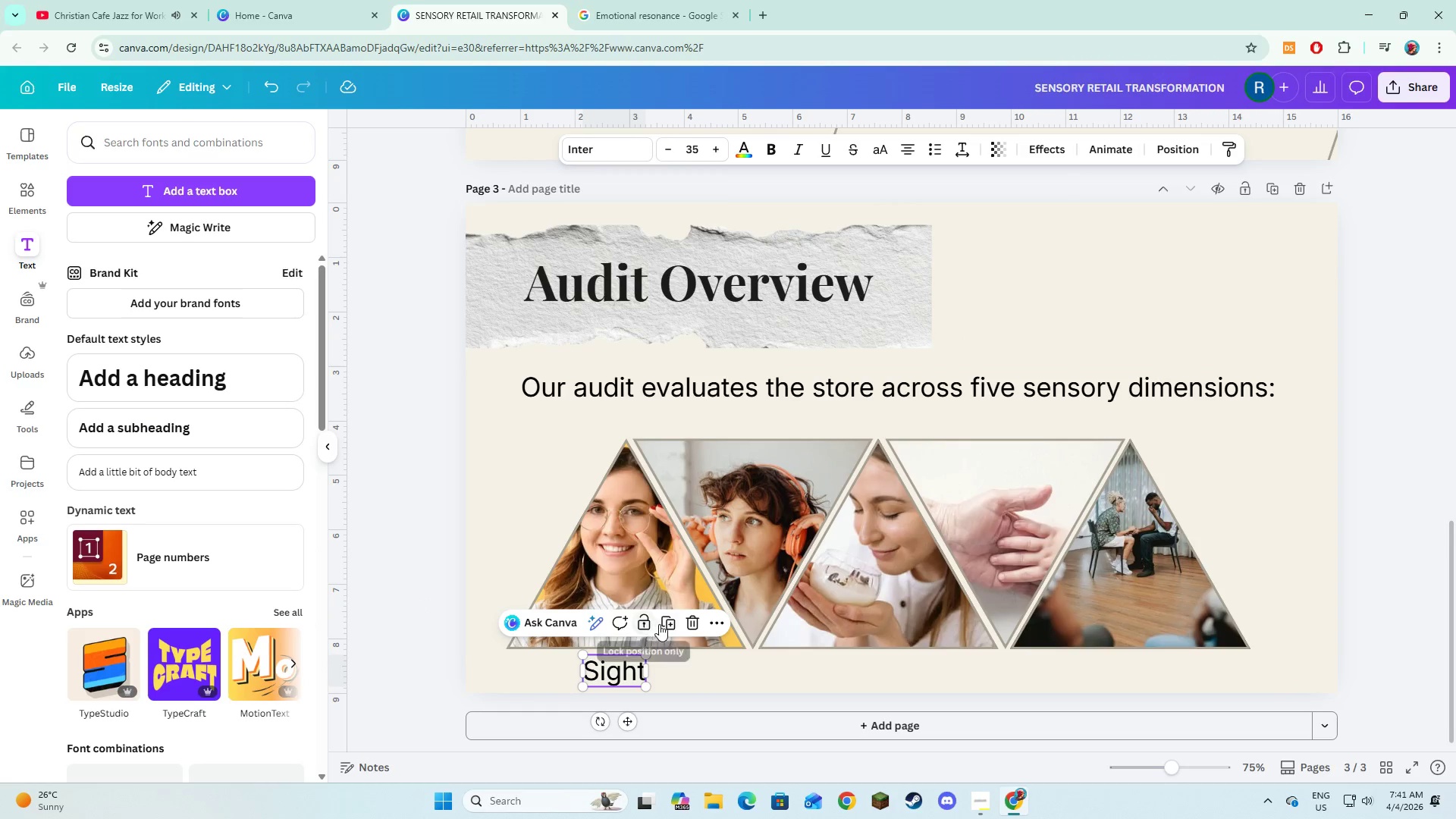 
left_click([661, 624])
 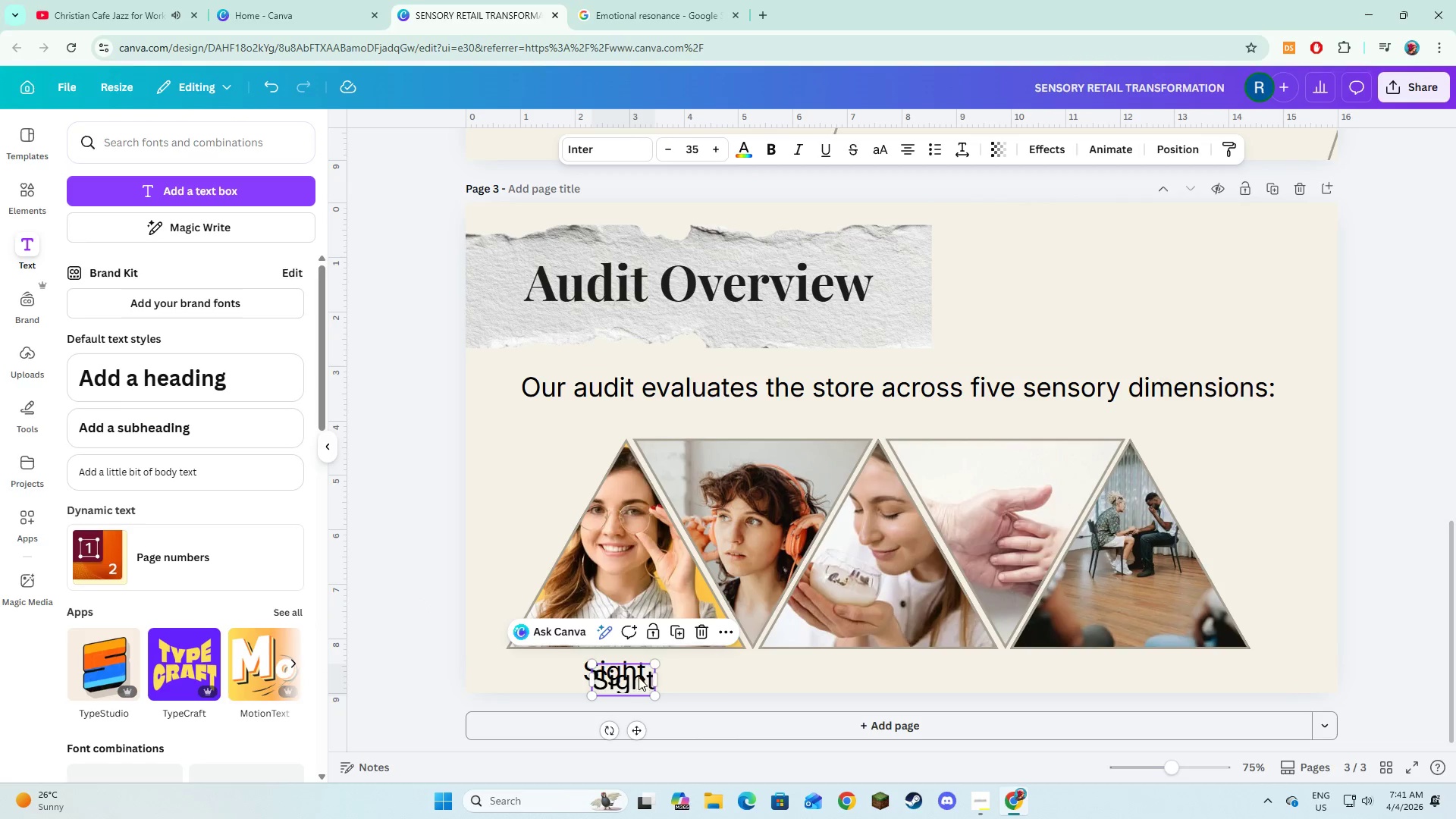 
left_click_drag(start_coordinate=[628, 676], to_coordinate=[733, 665])
 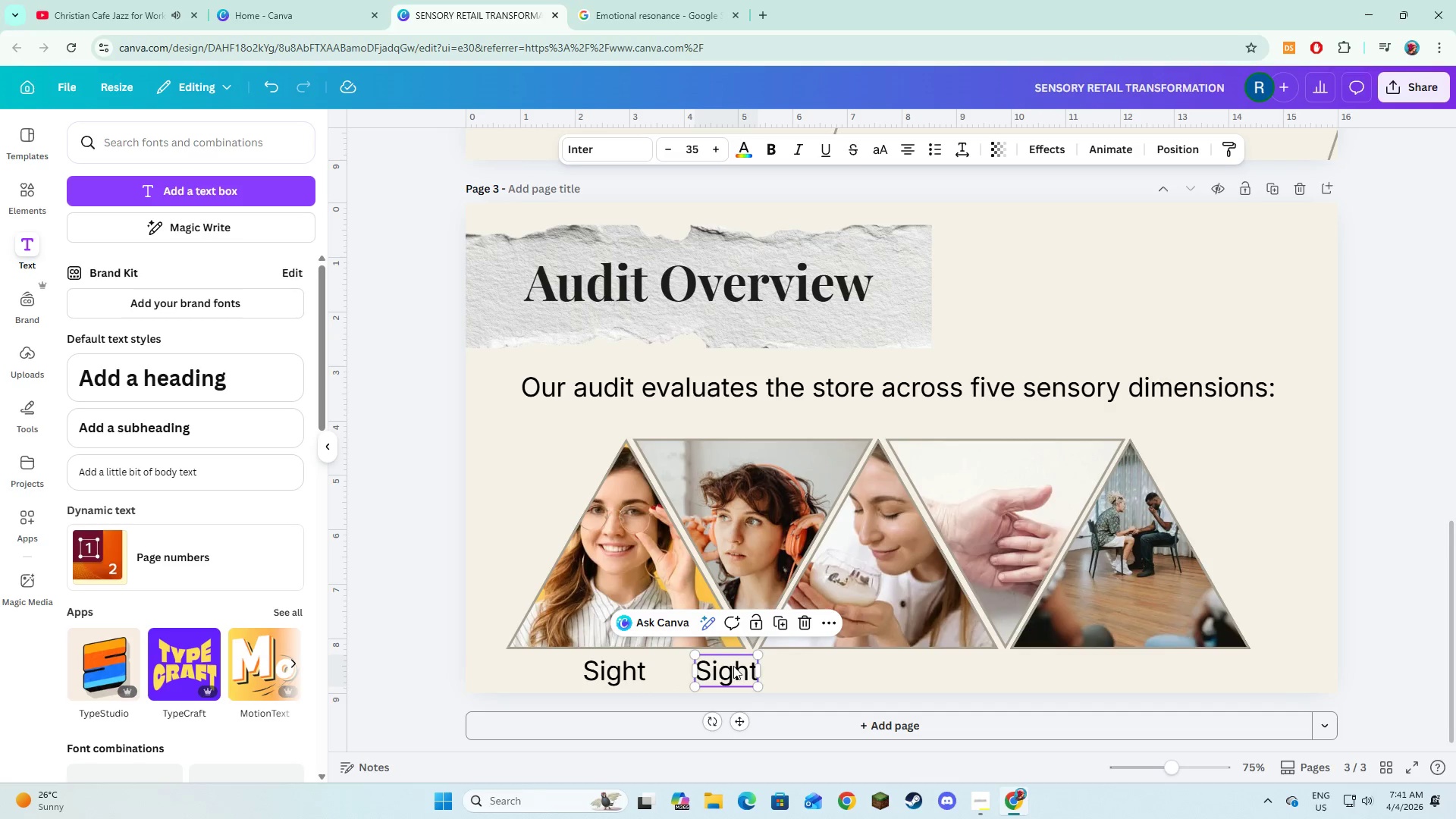 
left_click([733, 666])
 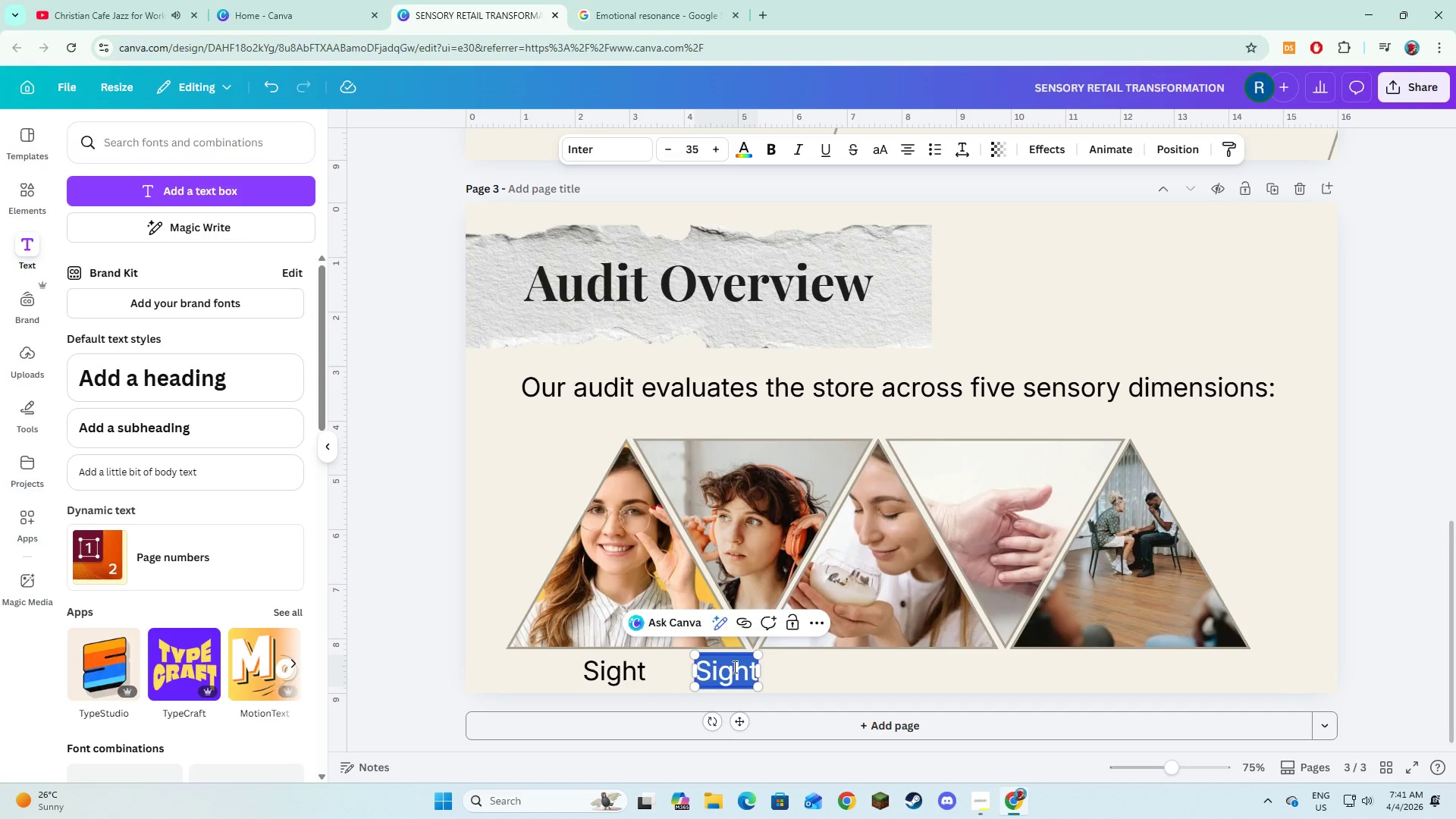 
type(Sound)
 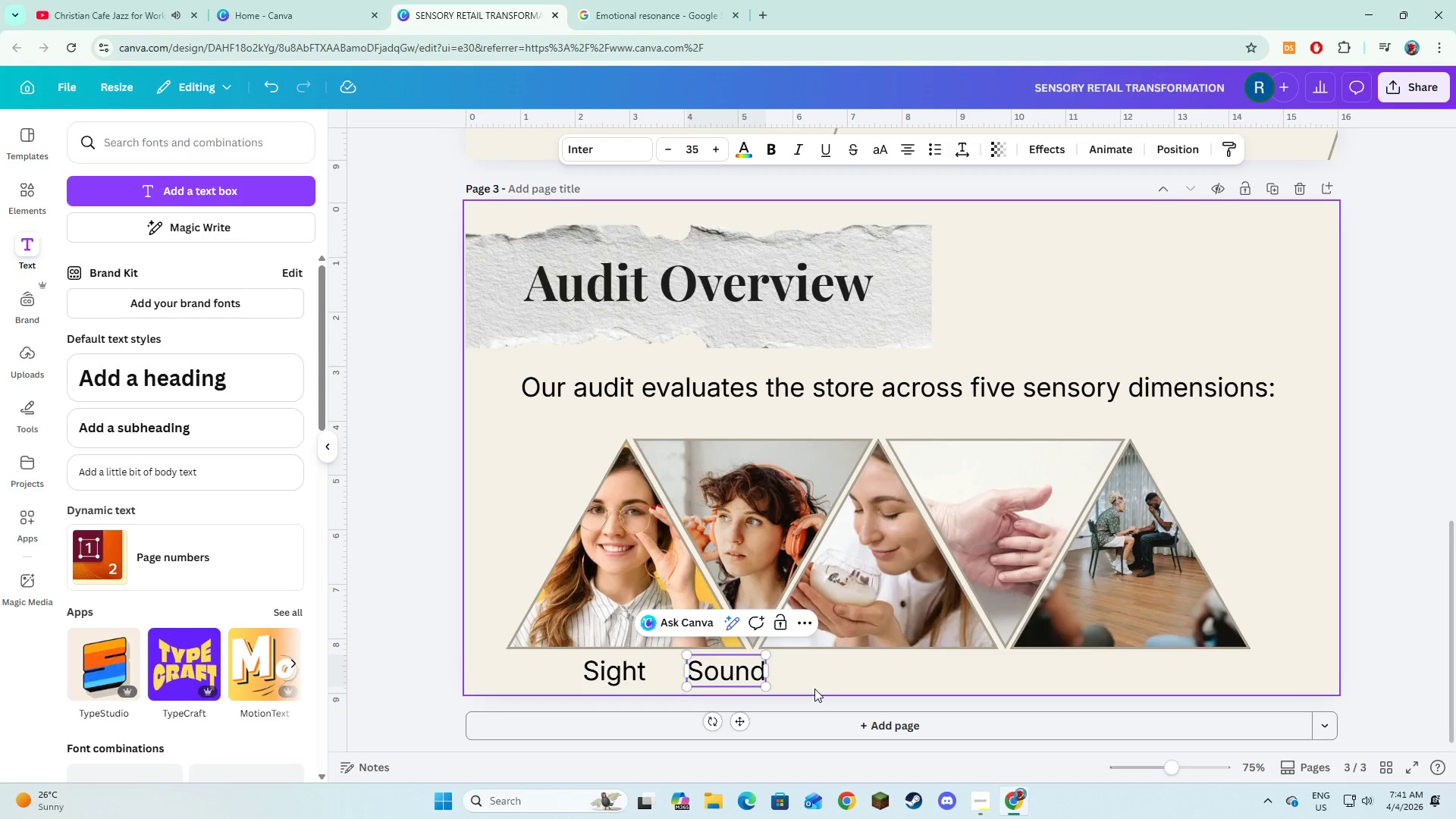 
double_click([761, 673])
 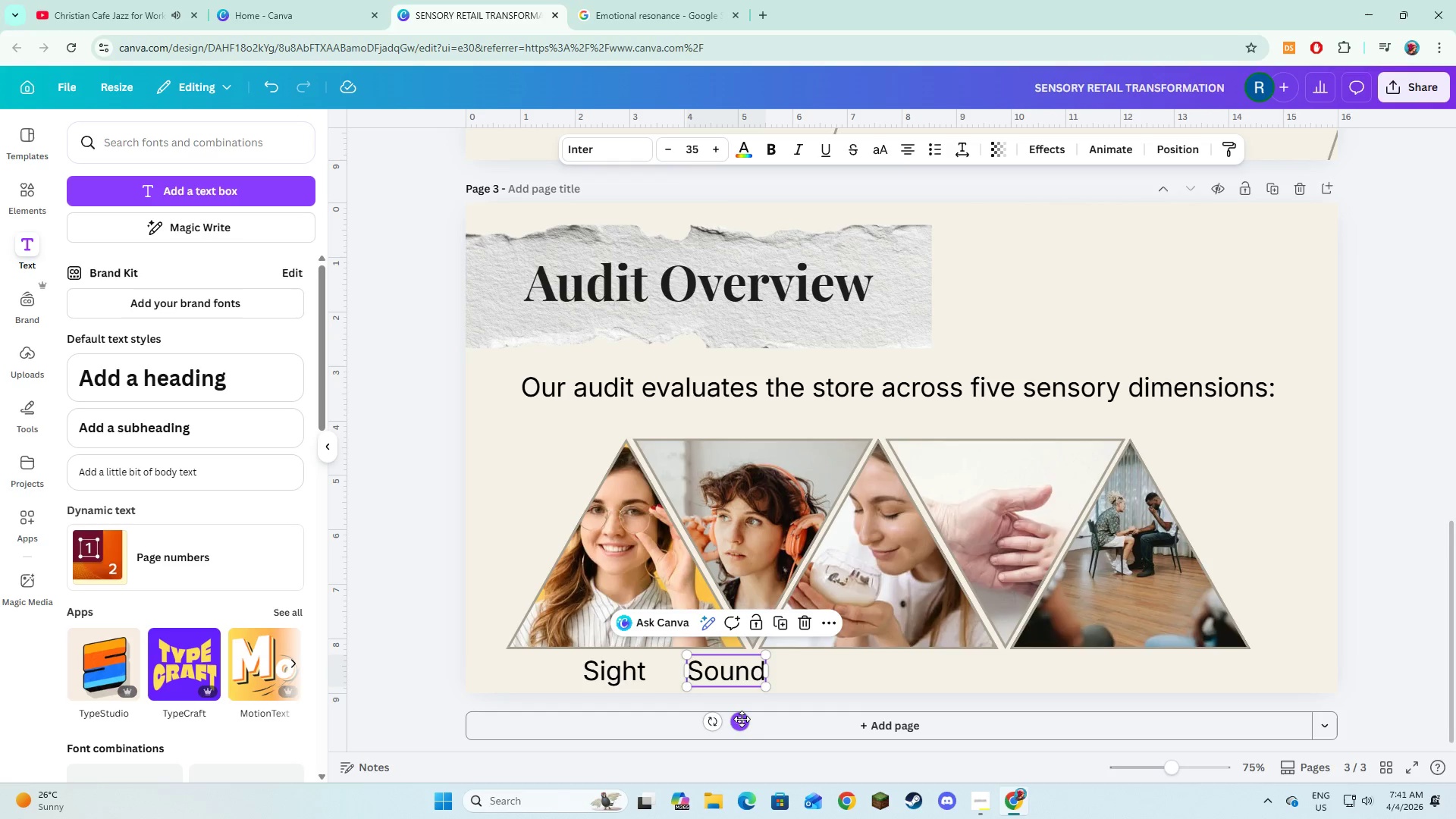 
left_click_drag(start_coordinate=[742, 719], to_coordinate=[767, 474])
 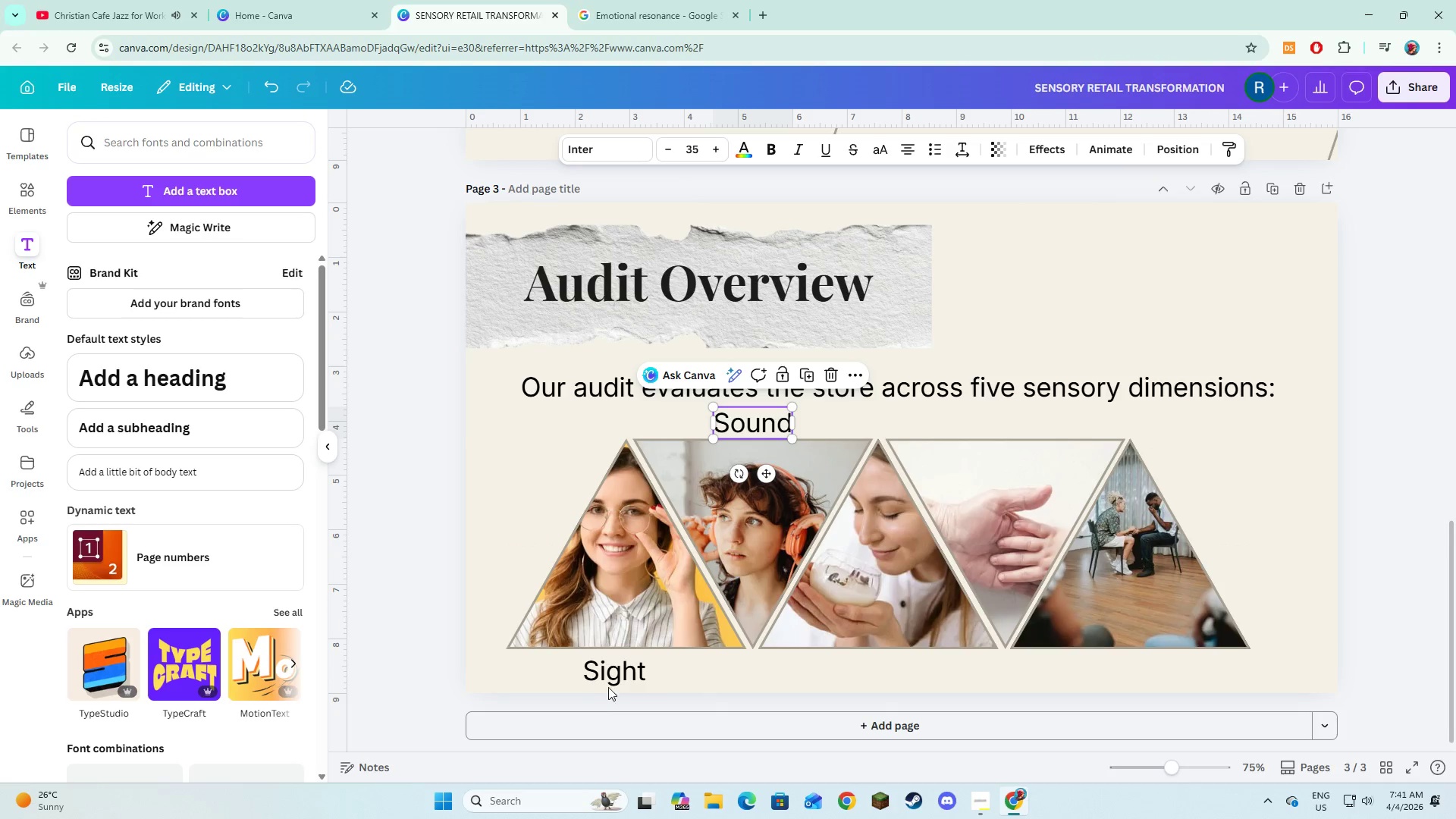 
left_click([610, 682])
 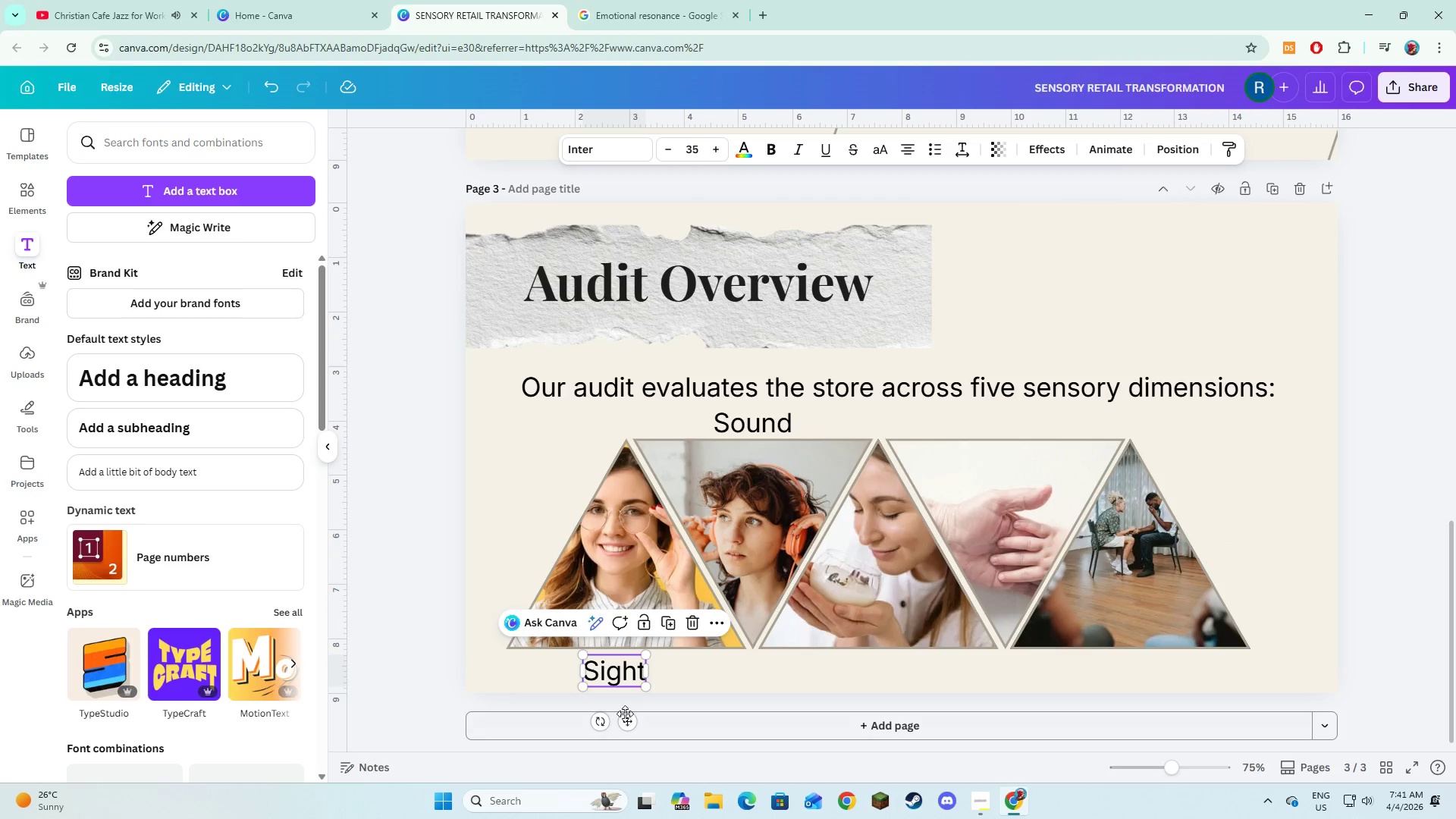 
left_click_drag(start_coordinate=[625, 714], to_coordinate=[625, 707])
 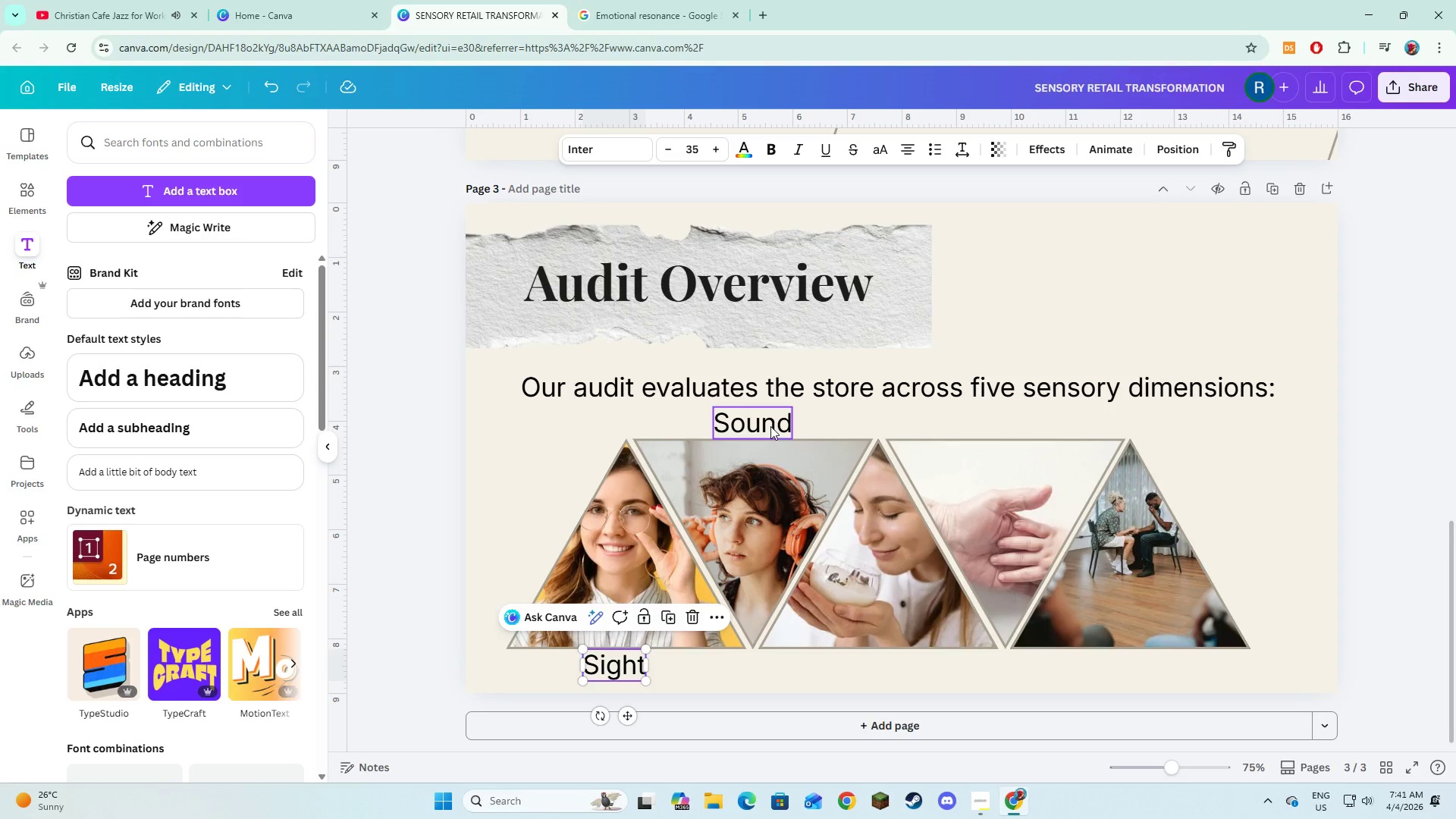 
left_click([770, 426])
 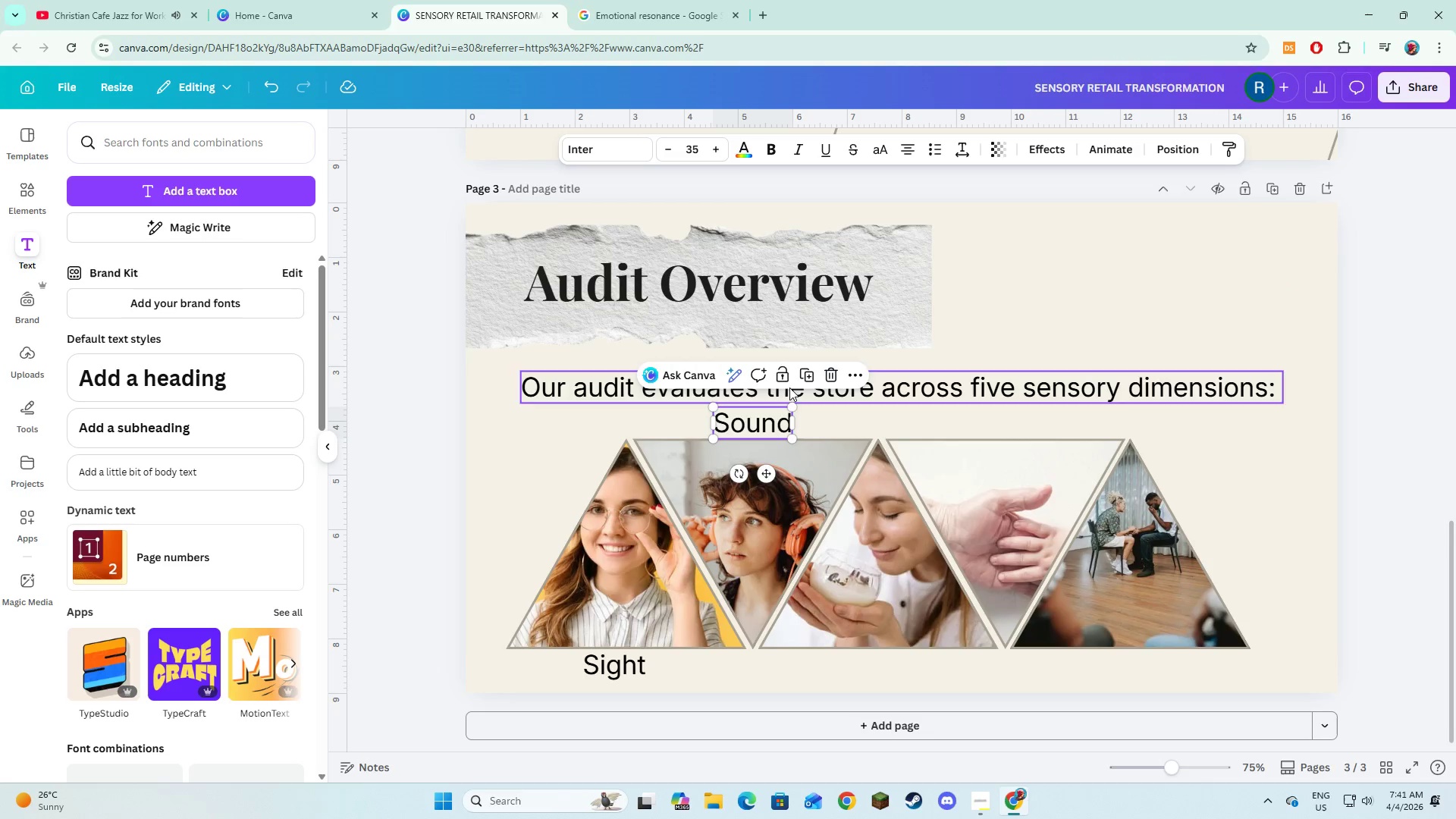 
left_click([802, 374])
 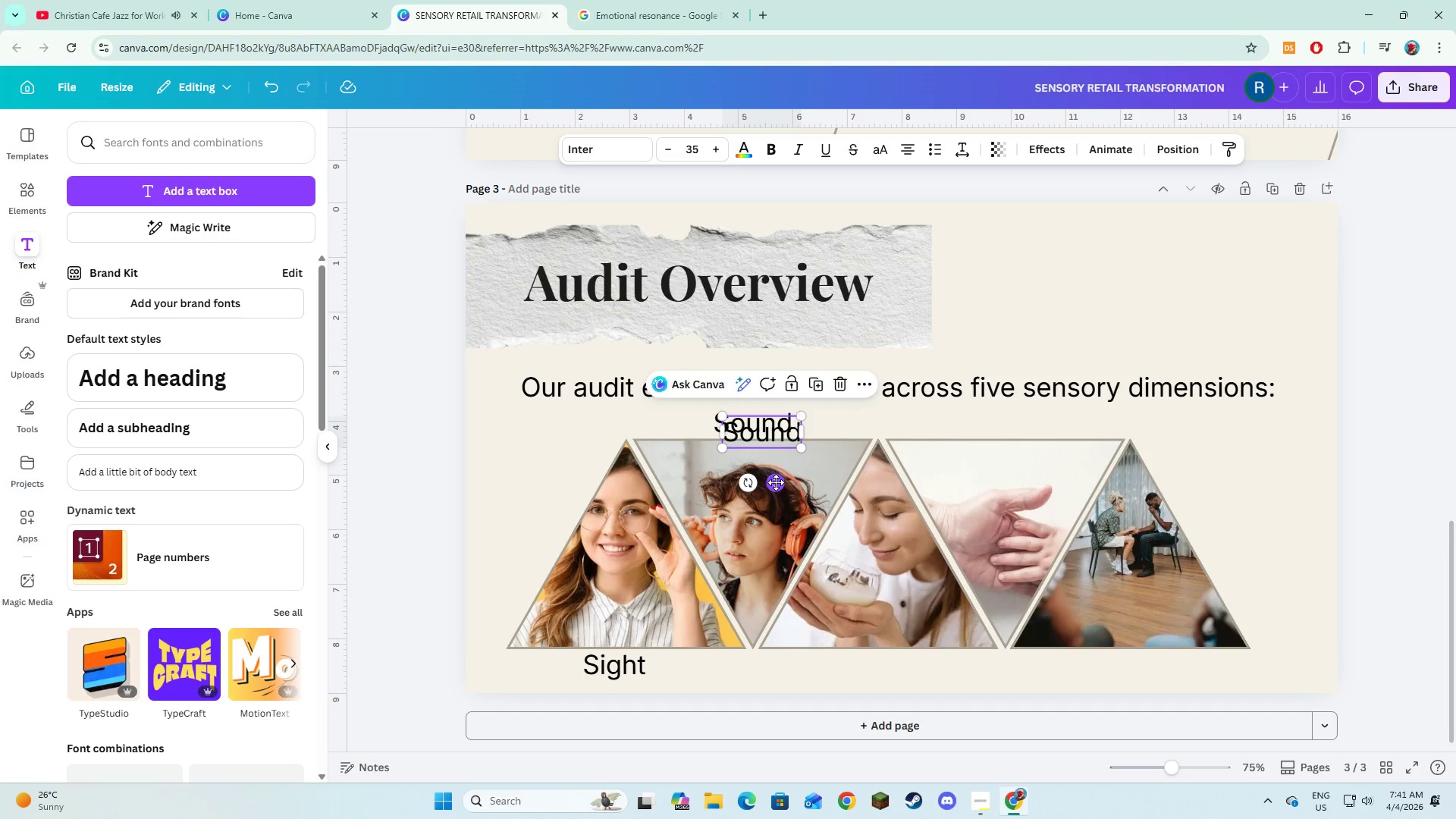 
left_click_drag(start_coordinate=[776, 482], to_coordinate=[894, 714])
 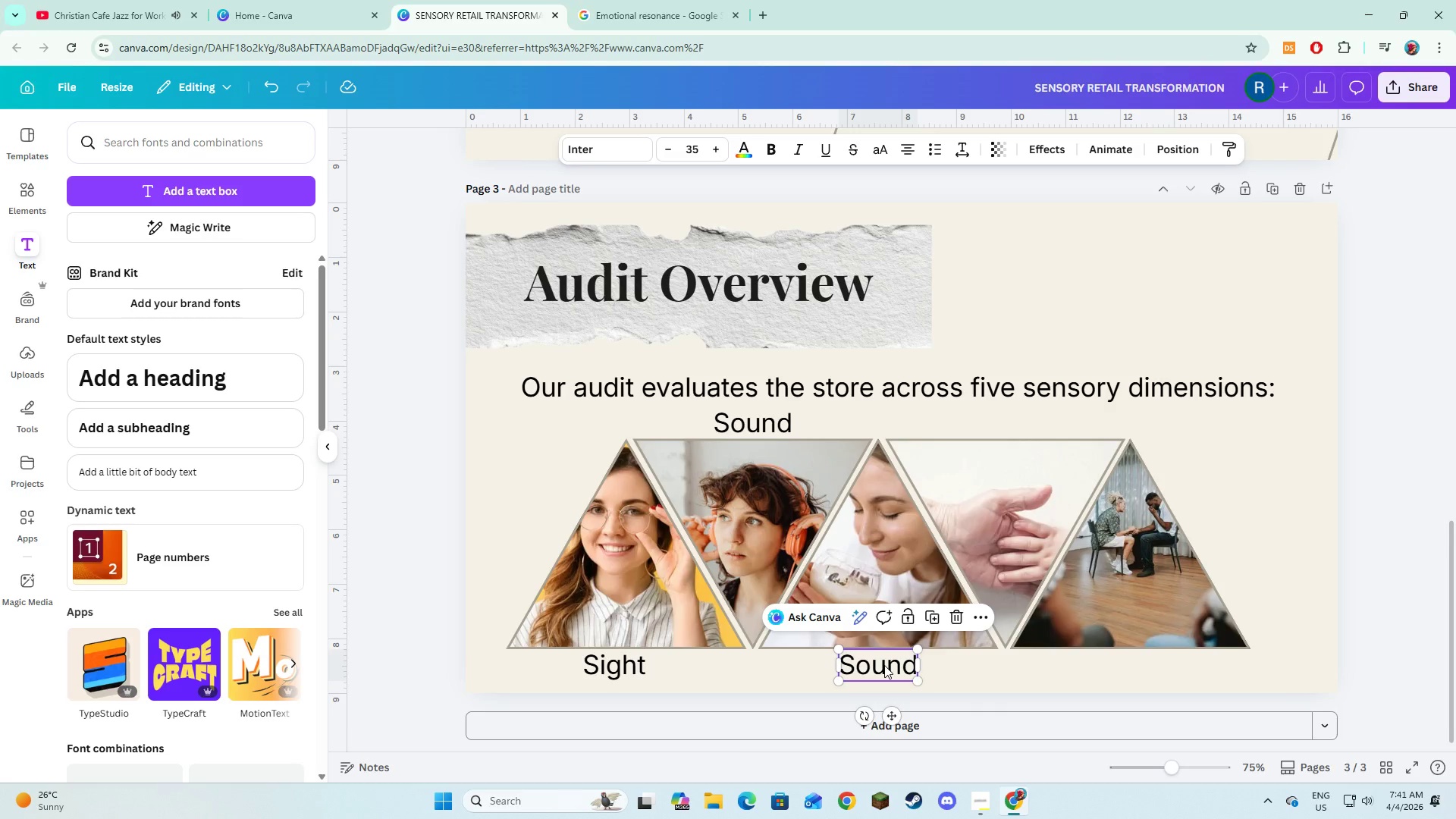 
left_click([884, 665])
 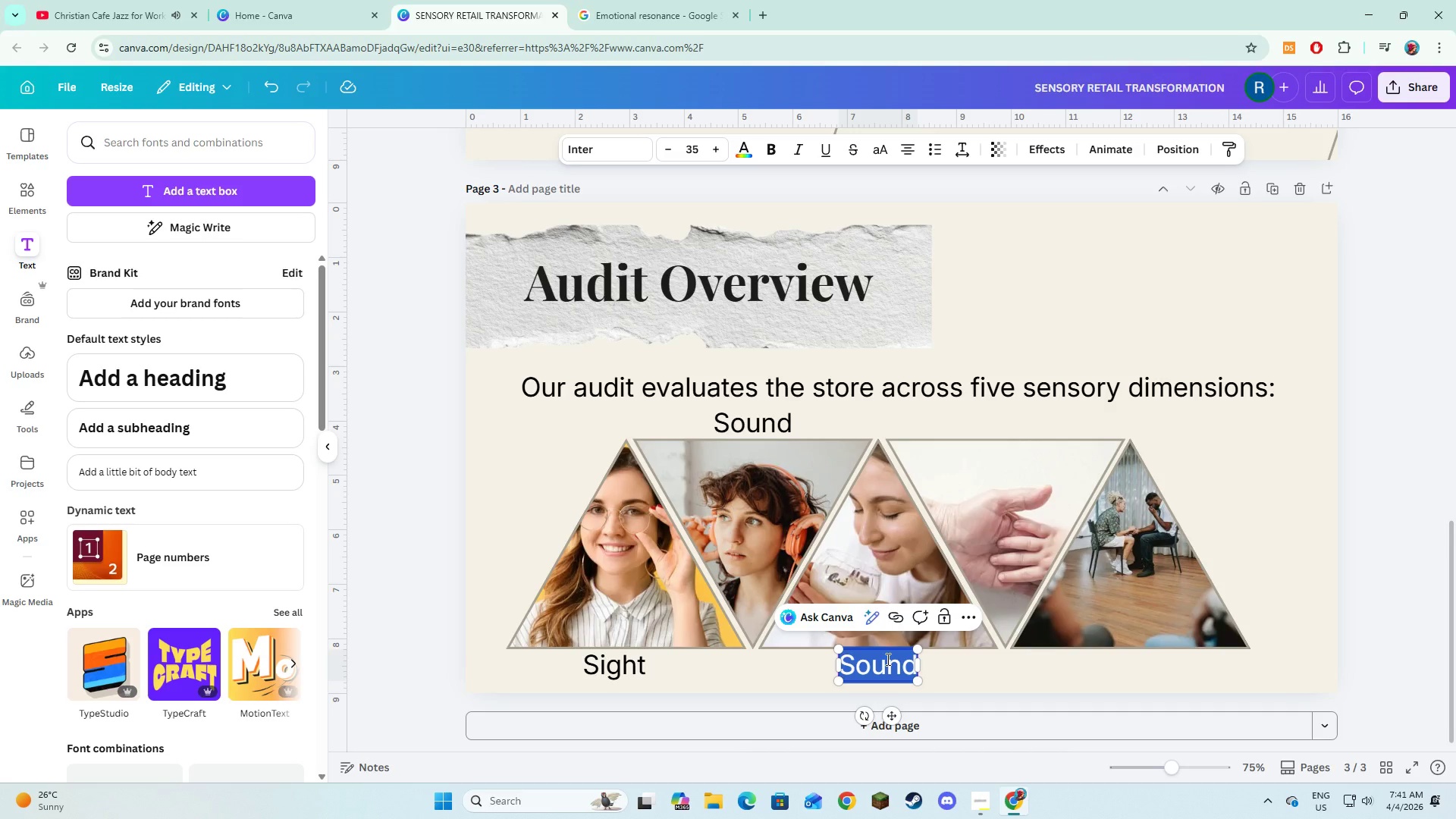 
type(Sem)
key(Backspace)
key(Backspace)
type(cent)
 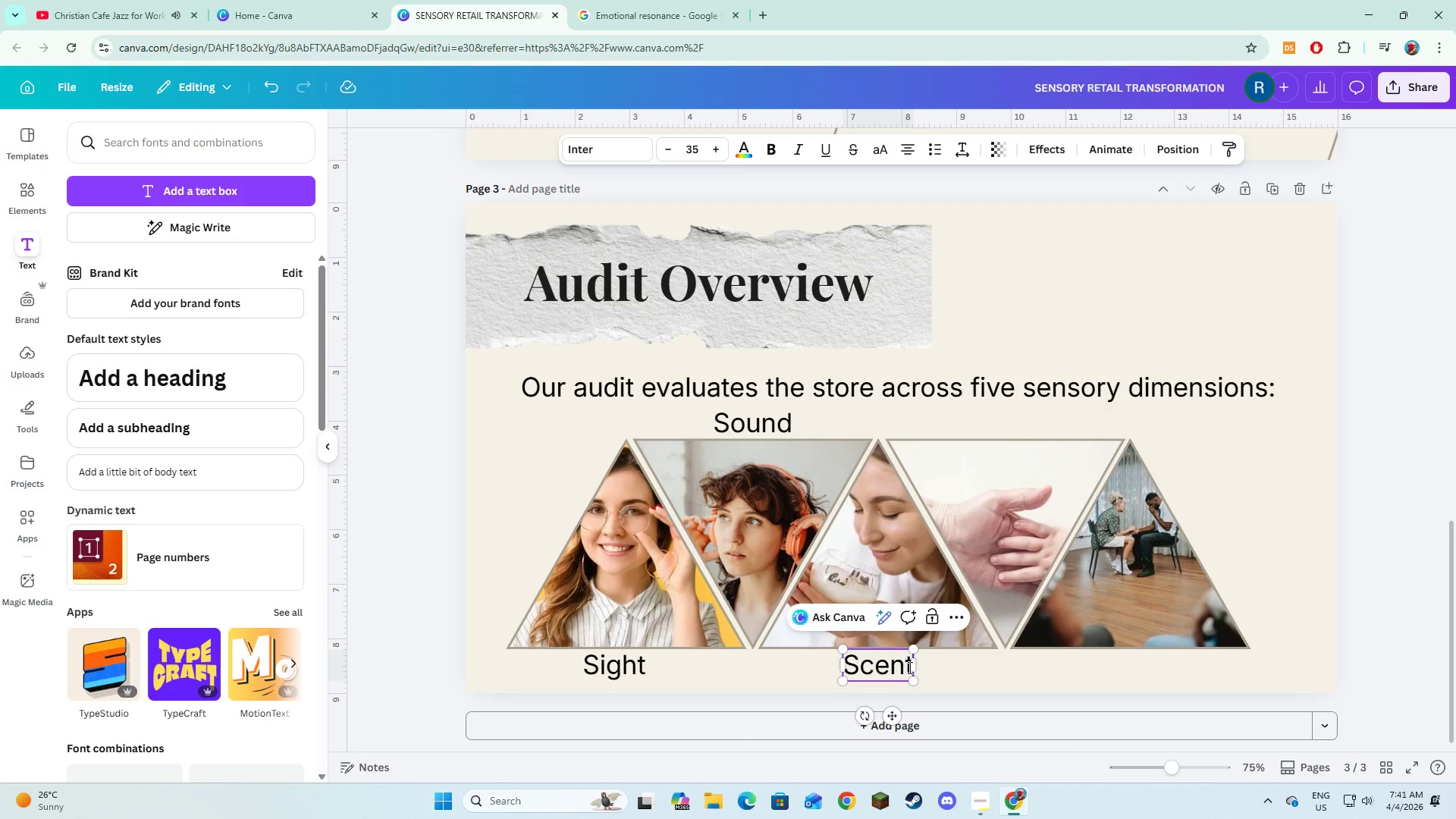 
left_click([933, 682])
 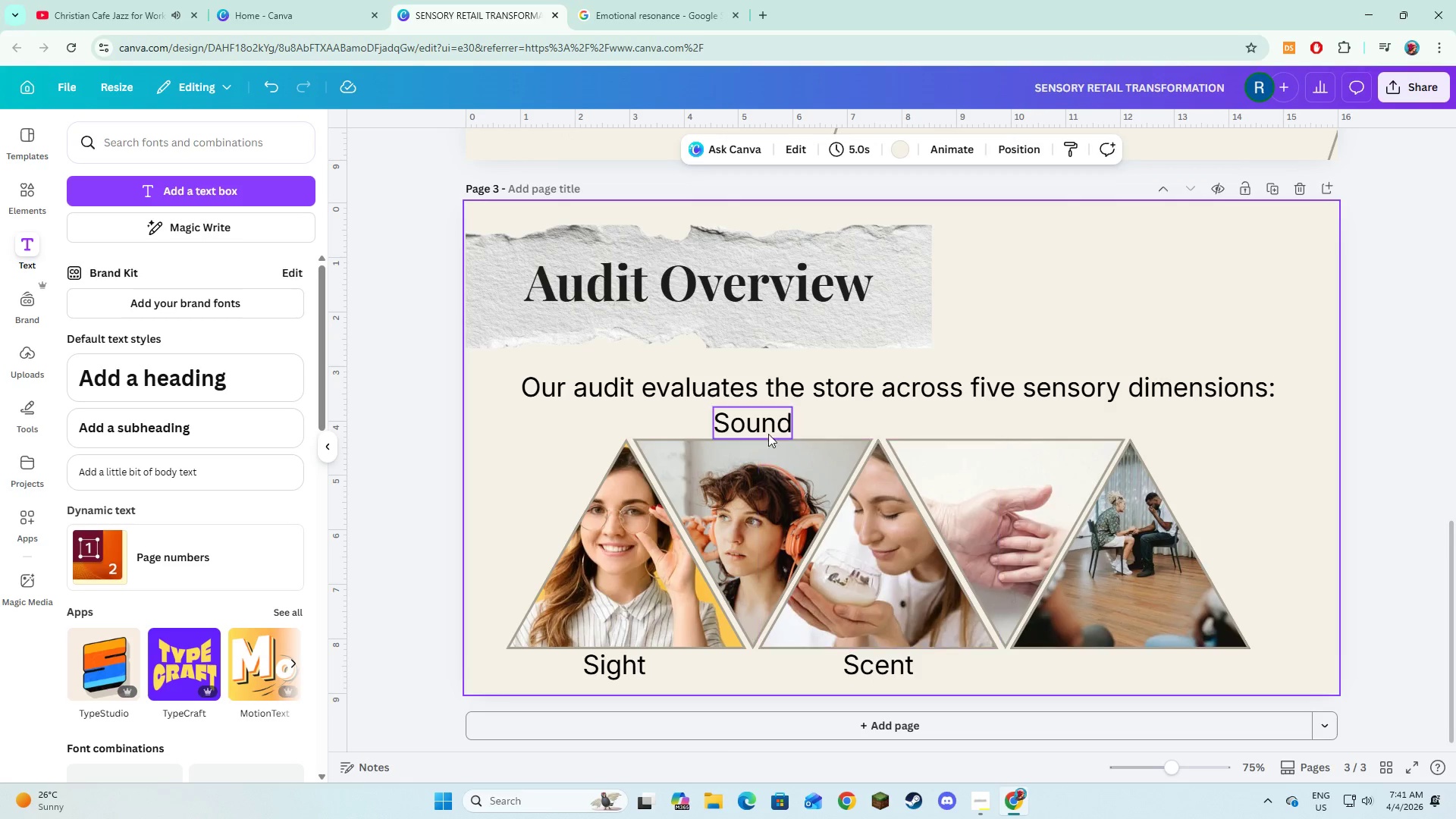 
left_click([768, 428])
 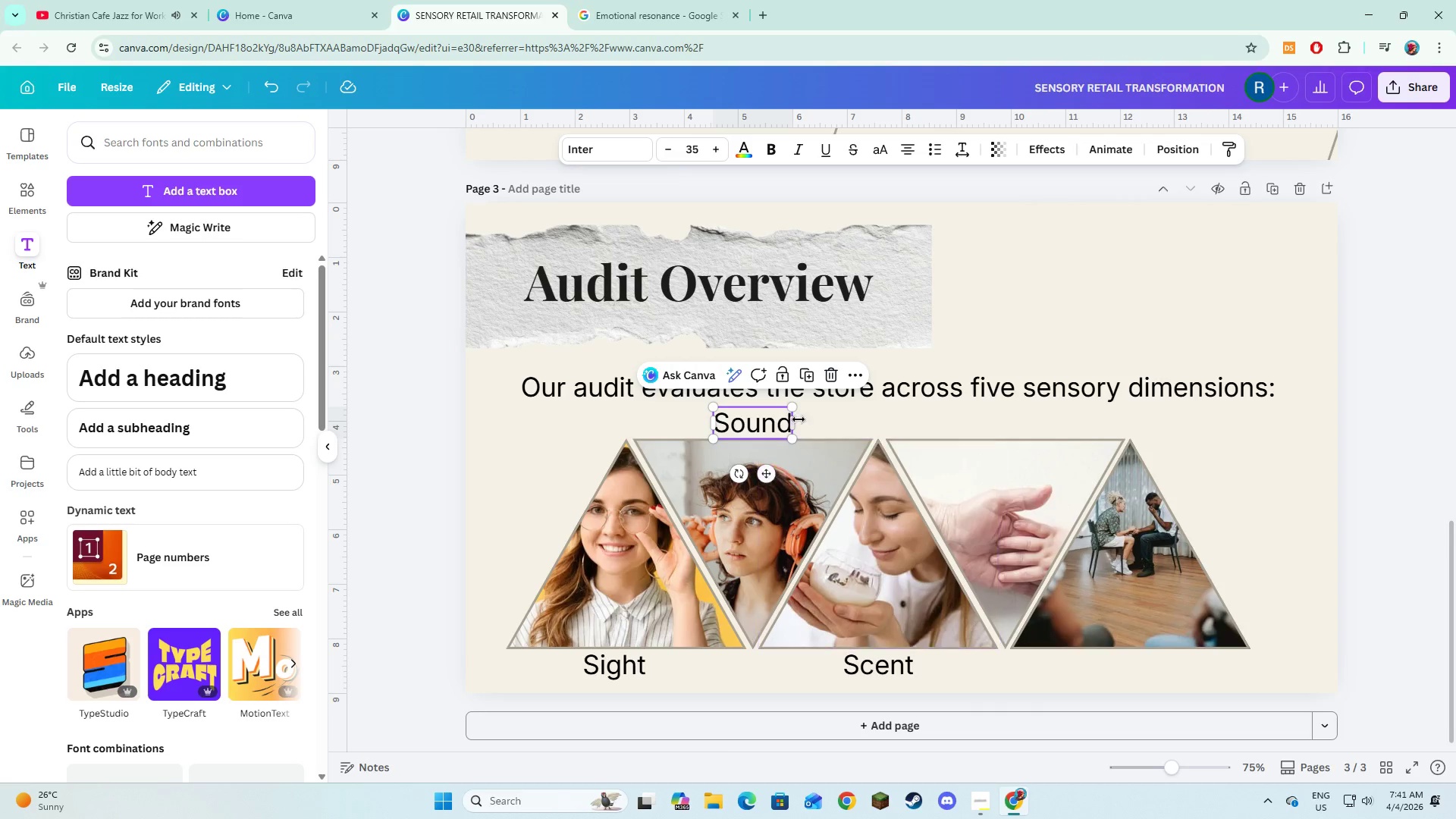 
left_click([814, 379])
 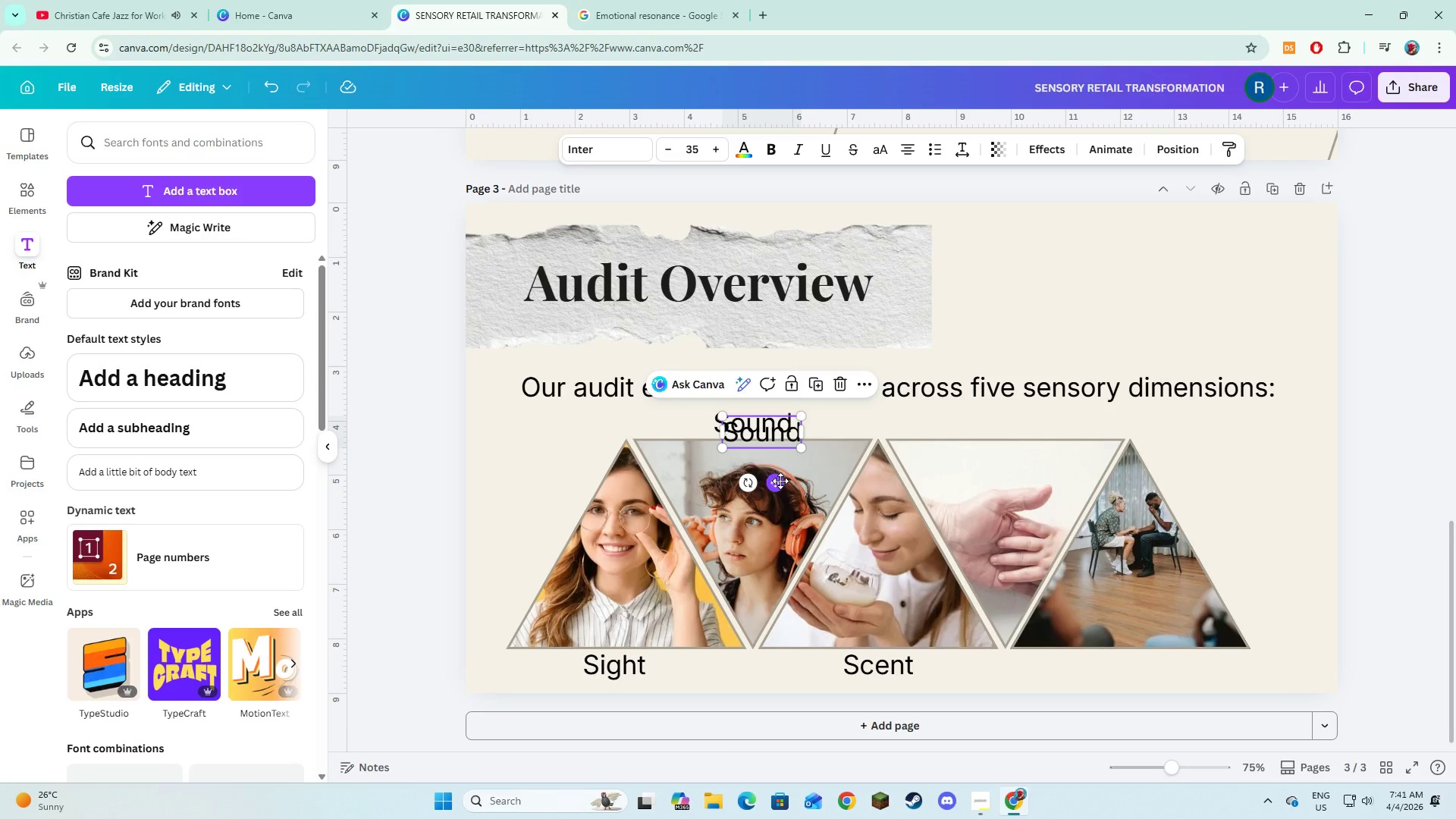 
left_click_drag(start_coordinate=[780, 482], to_coordinate=[1016, 475])
 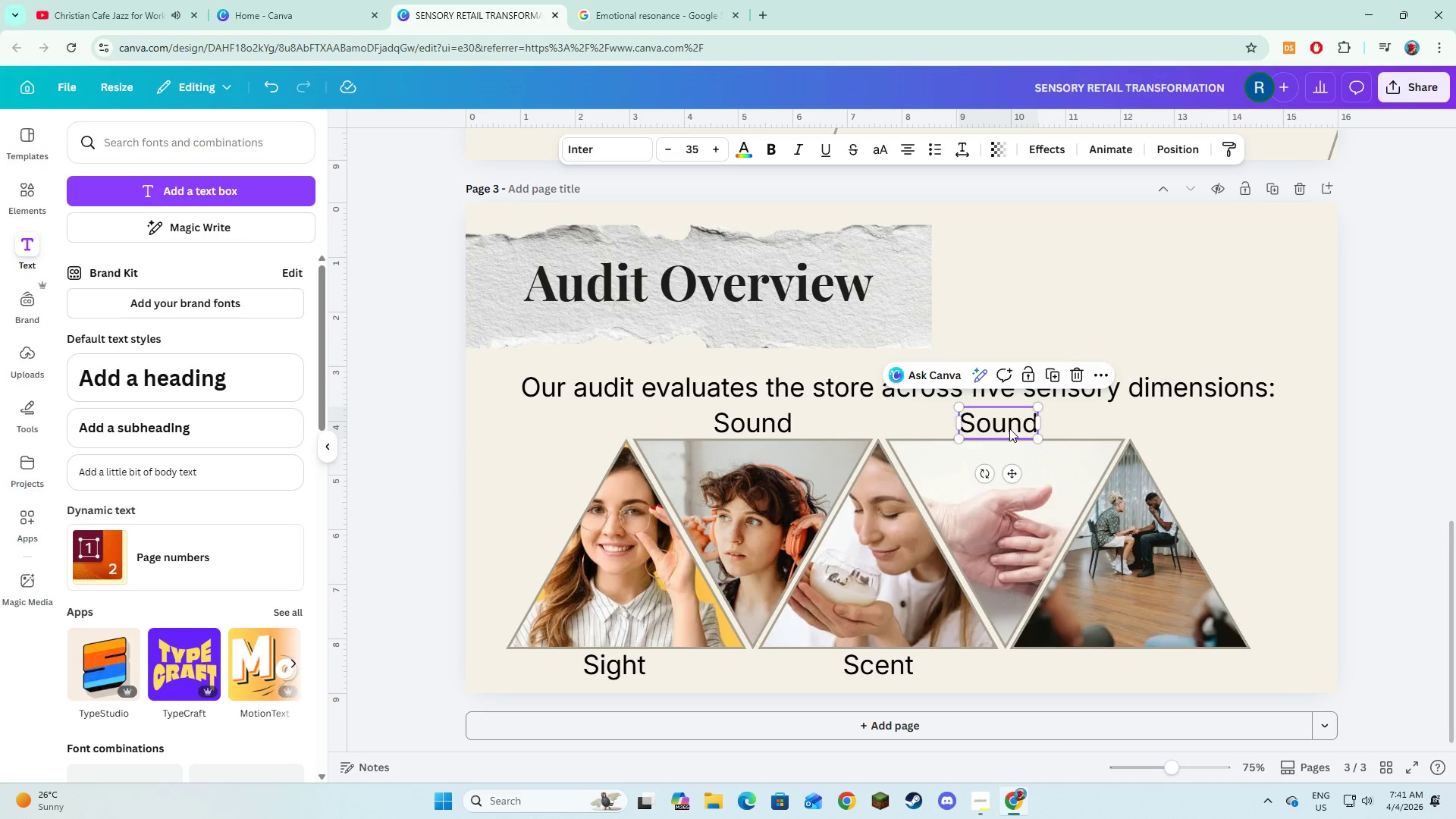 
left_click([1009, 428])
 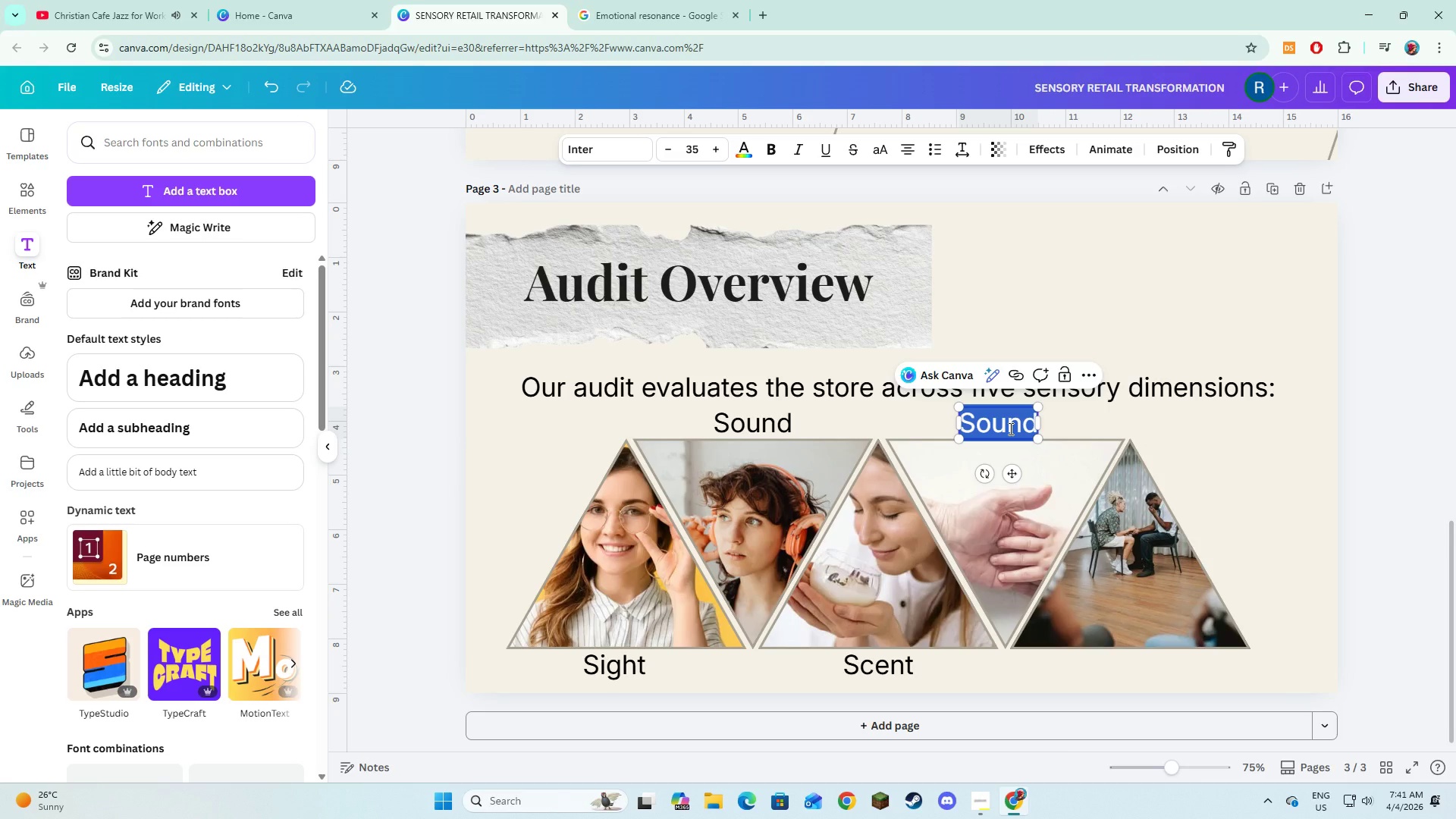 
type(Touch)
 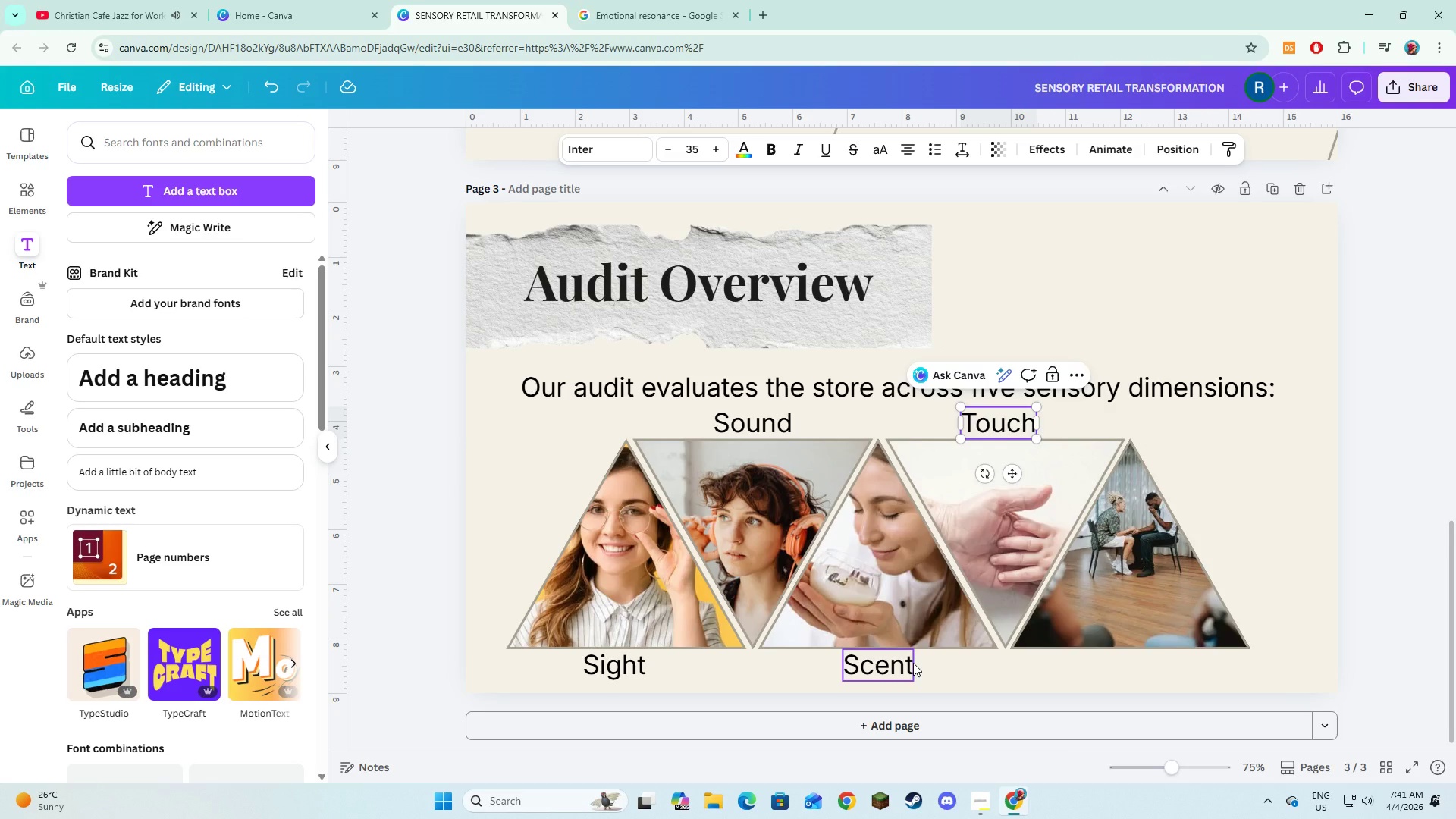 
left_click([913, 663])
 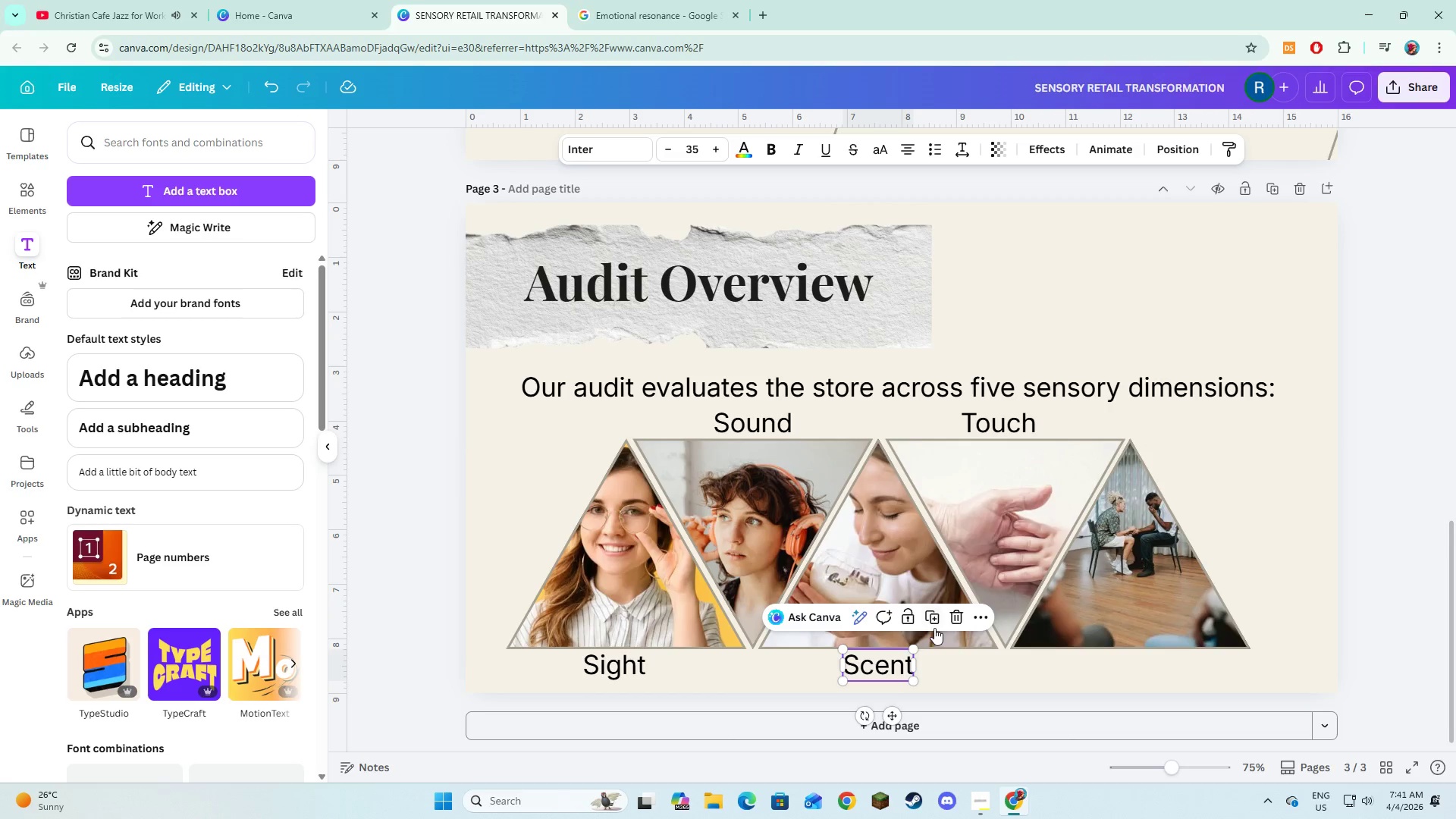 
left_click([934, 620])
 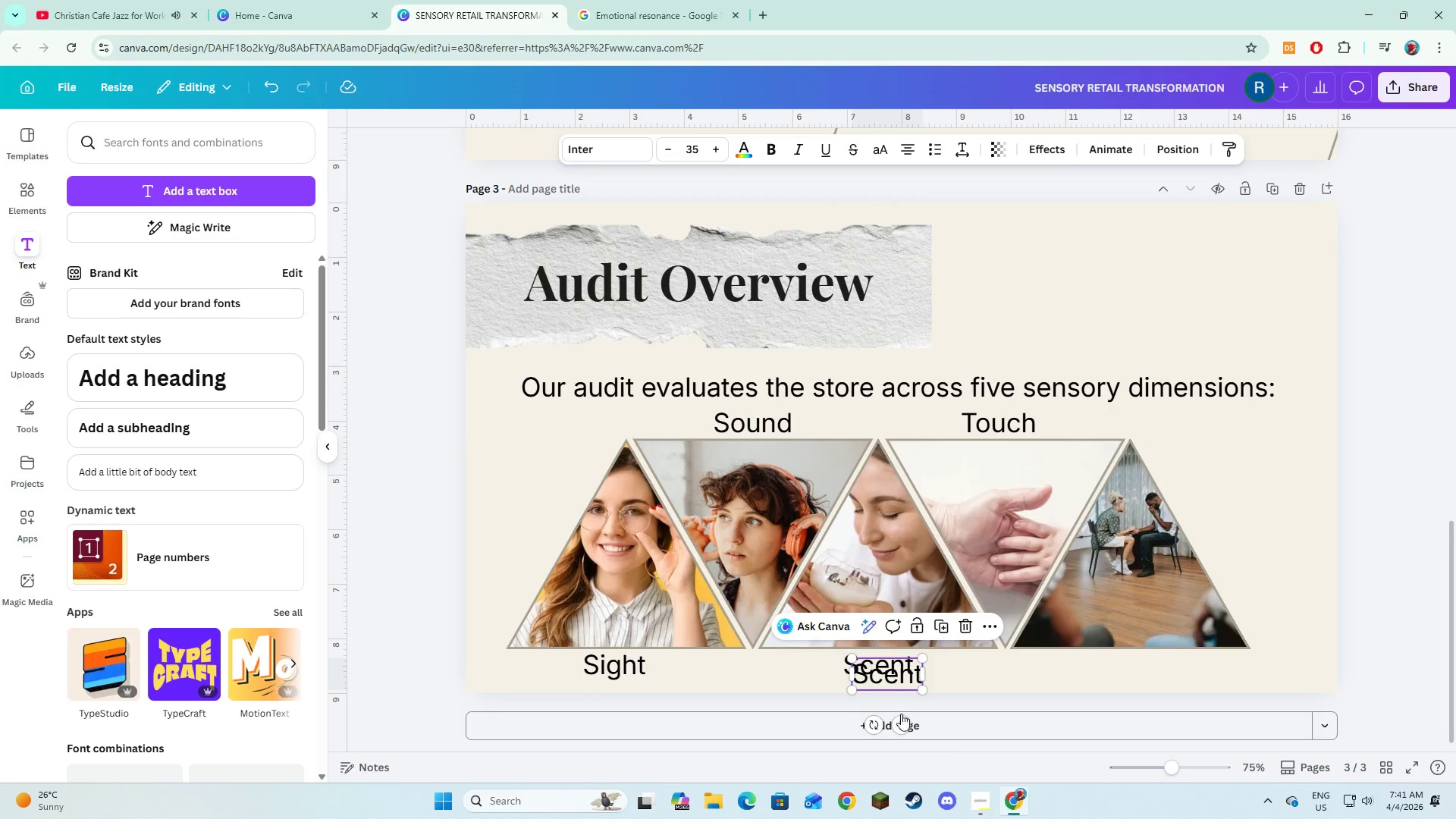 
left_click_drag(start_coordinate=[901, 724], to_coordinate=[1143, 714])
 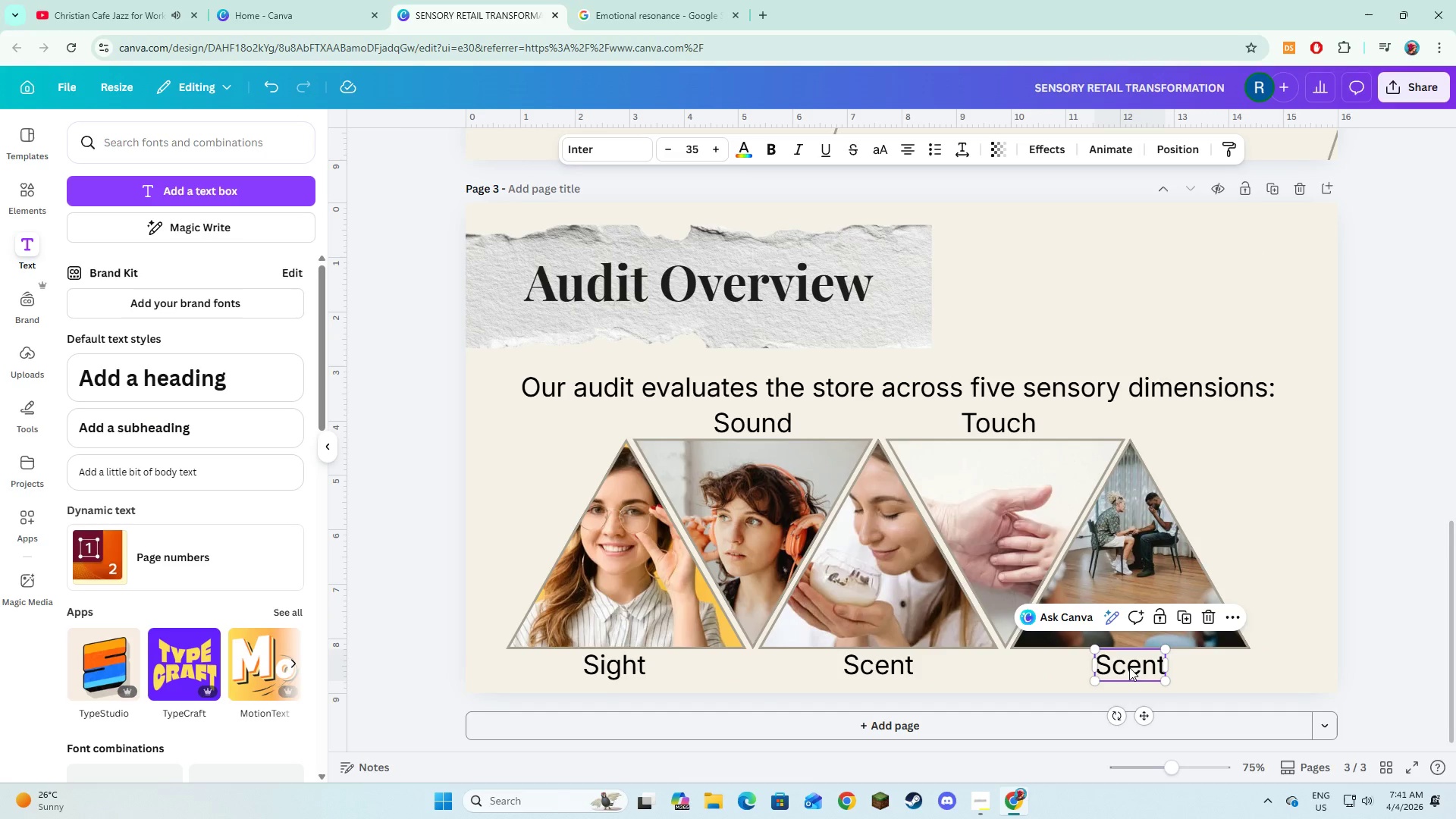 
left_click([1129, 667])
 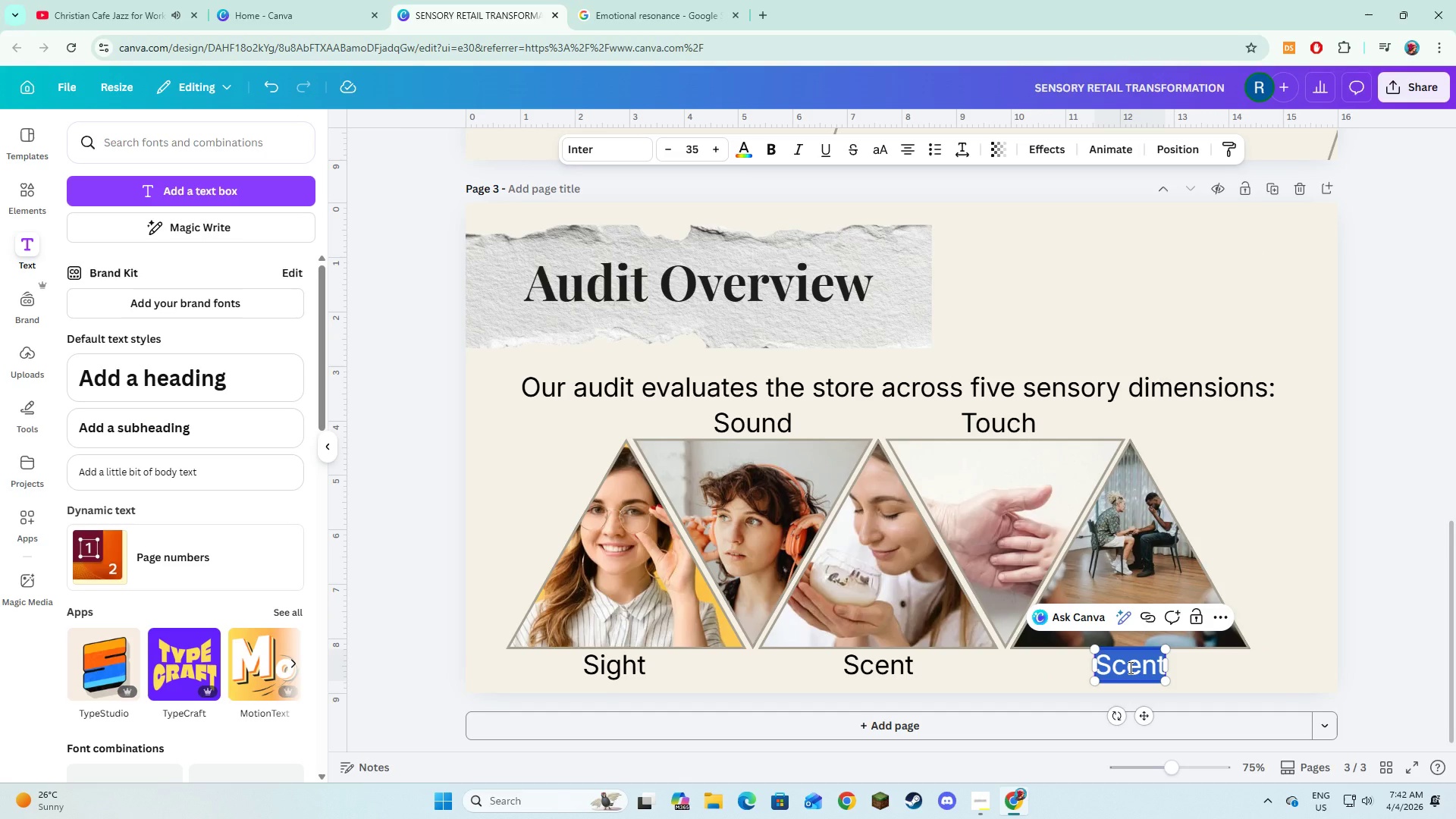 
type(emo)
key(Backspace)
key(Backspace)
key(Backspace)
type(Emotional Resonance)
 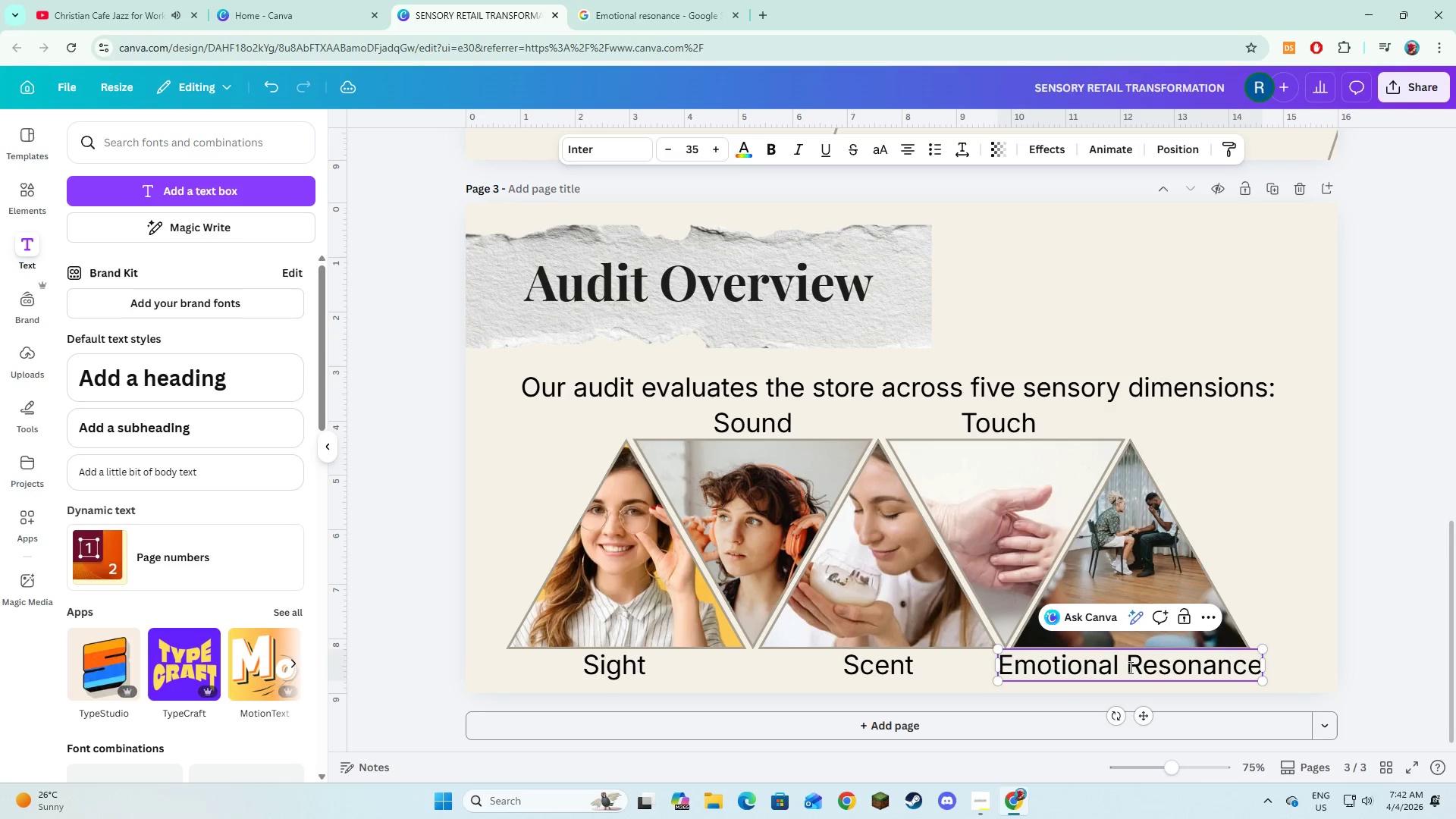 
double_click([664, 155])
 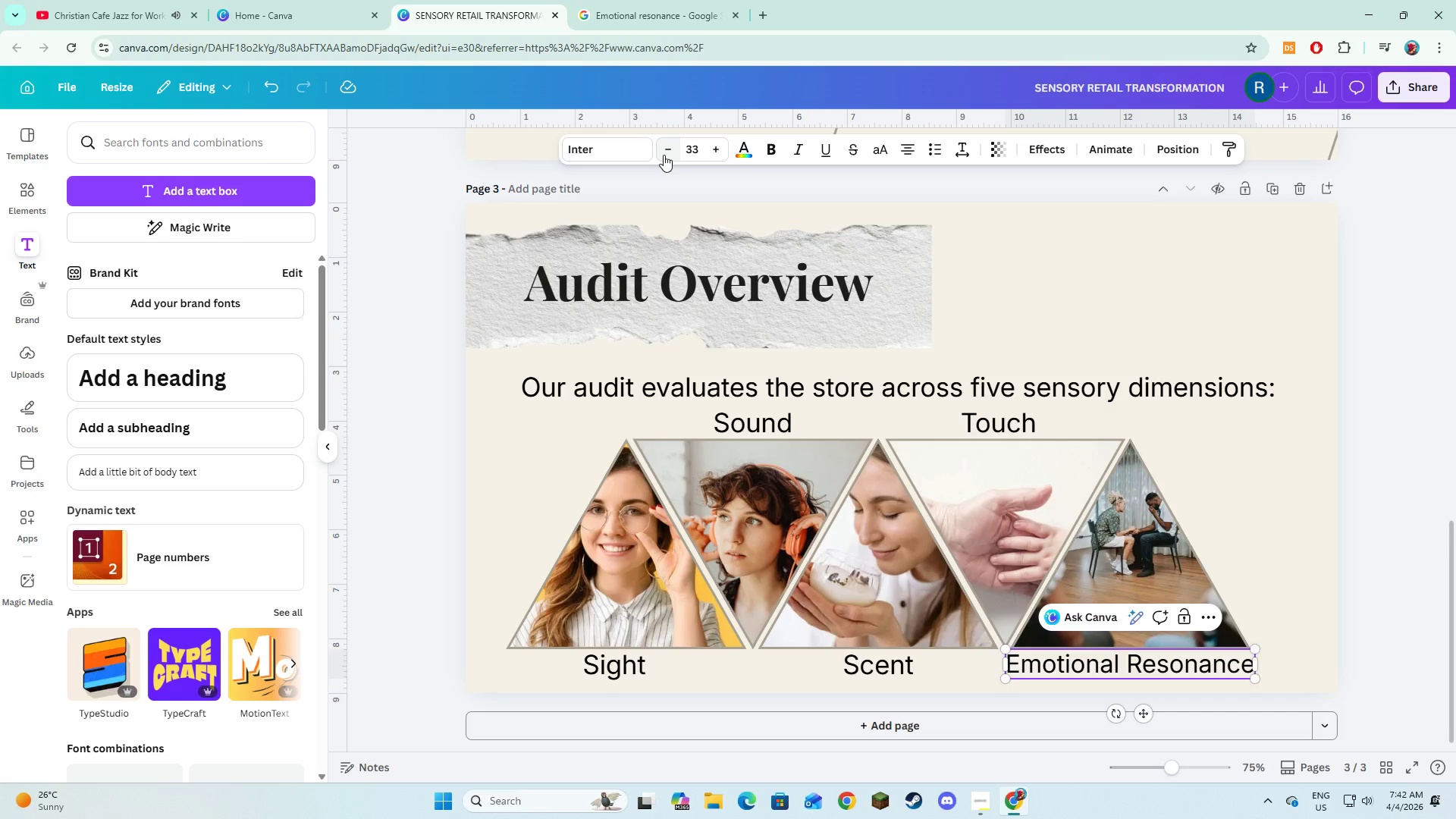 
left_click([664, 155])
 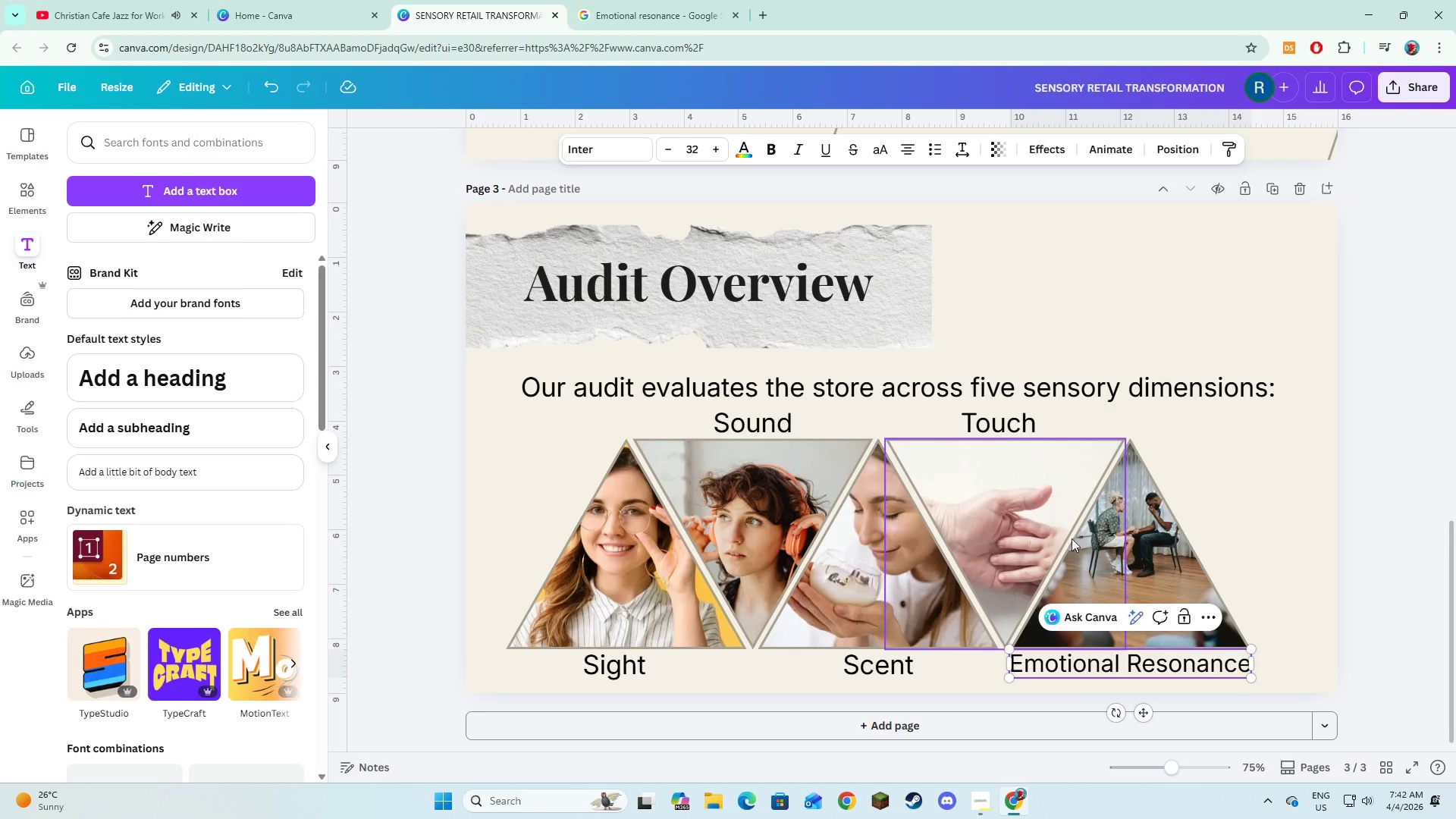 
left_click([1233, 522])
 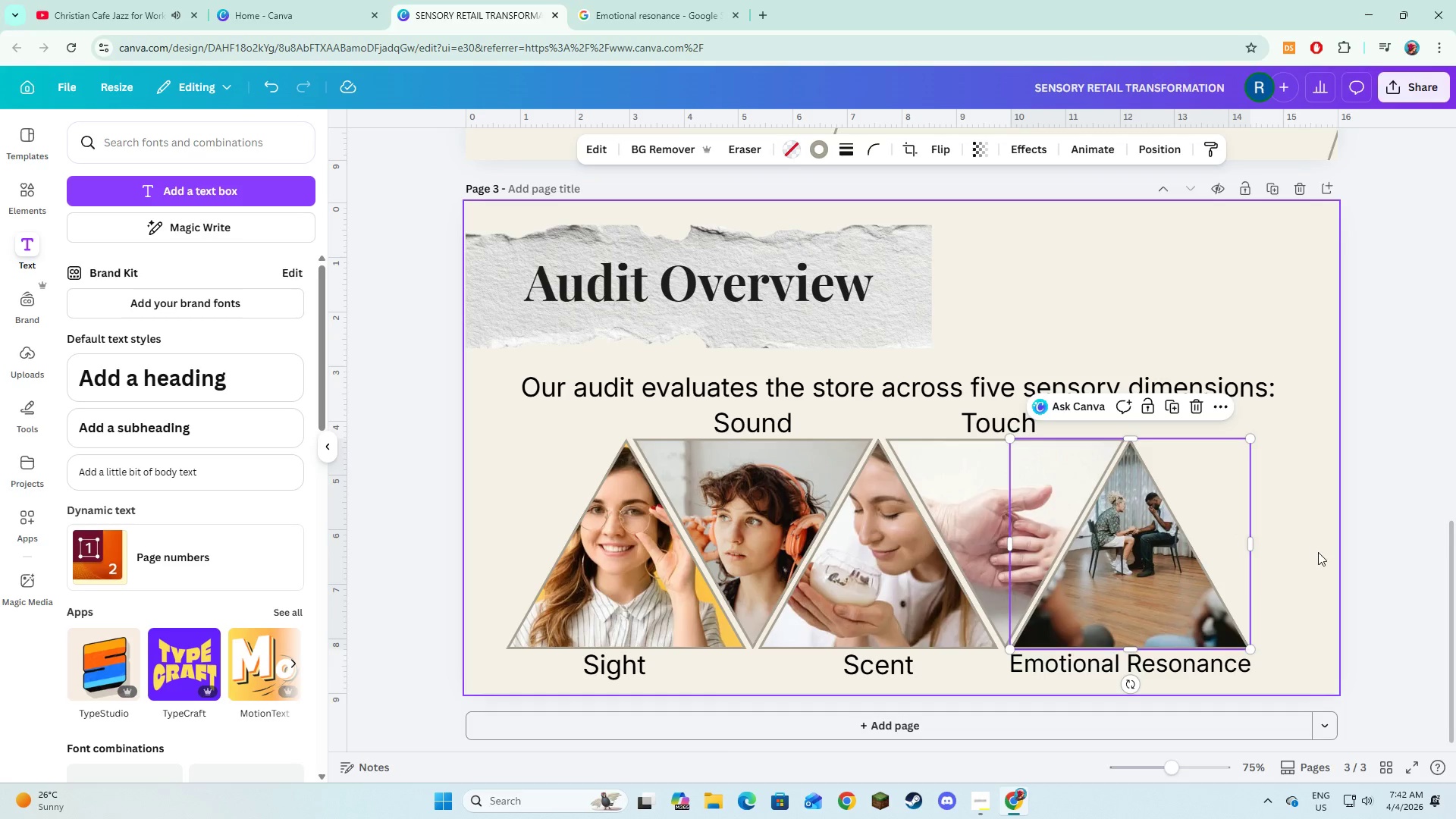 
left_click([1318, 552])
 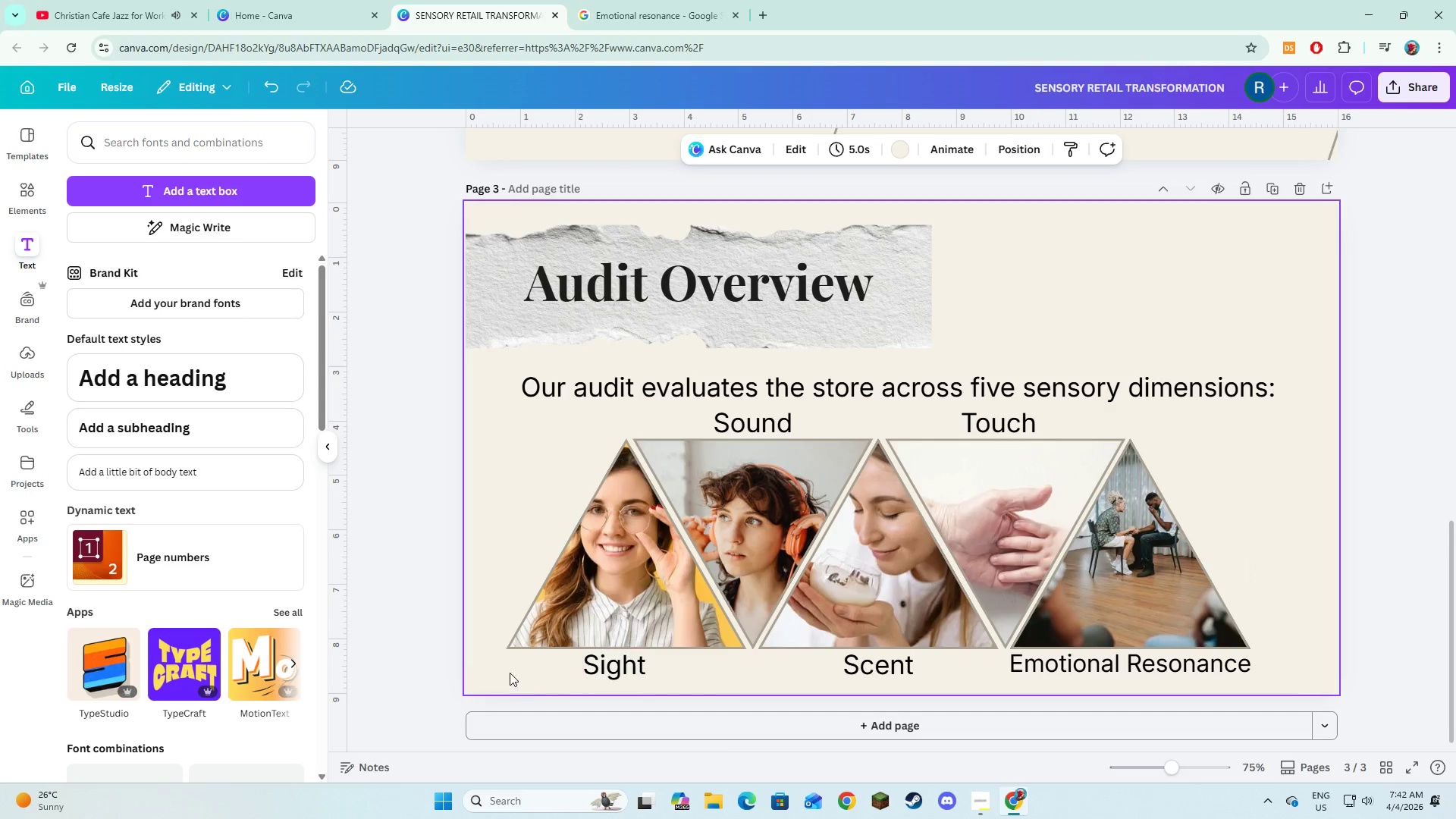 
wait(10.61)
 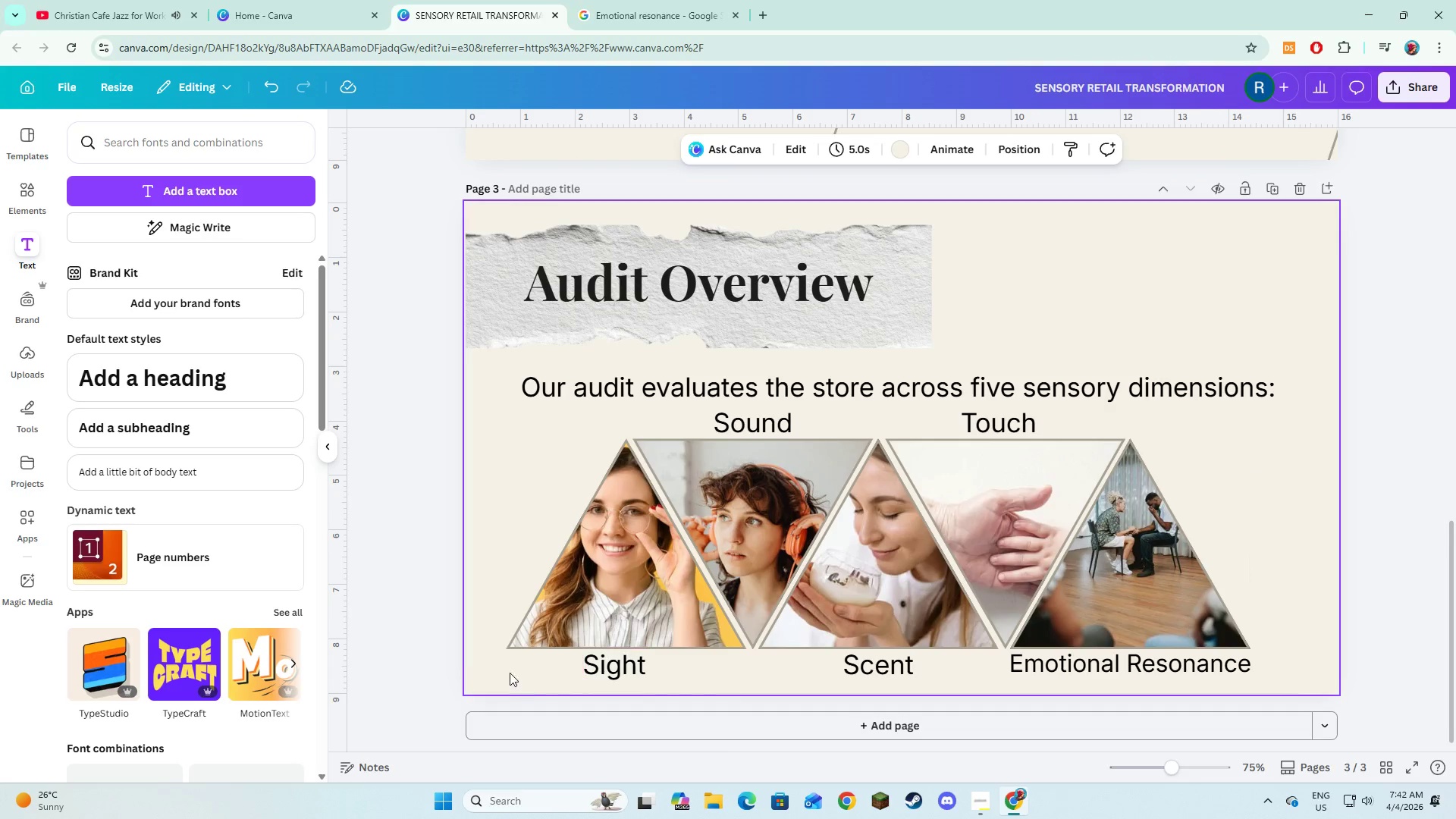 
scroll: coordinate [723, 673], scroll_direction: up, amount: 9.0
 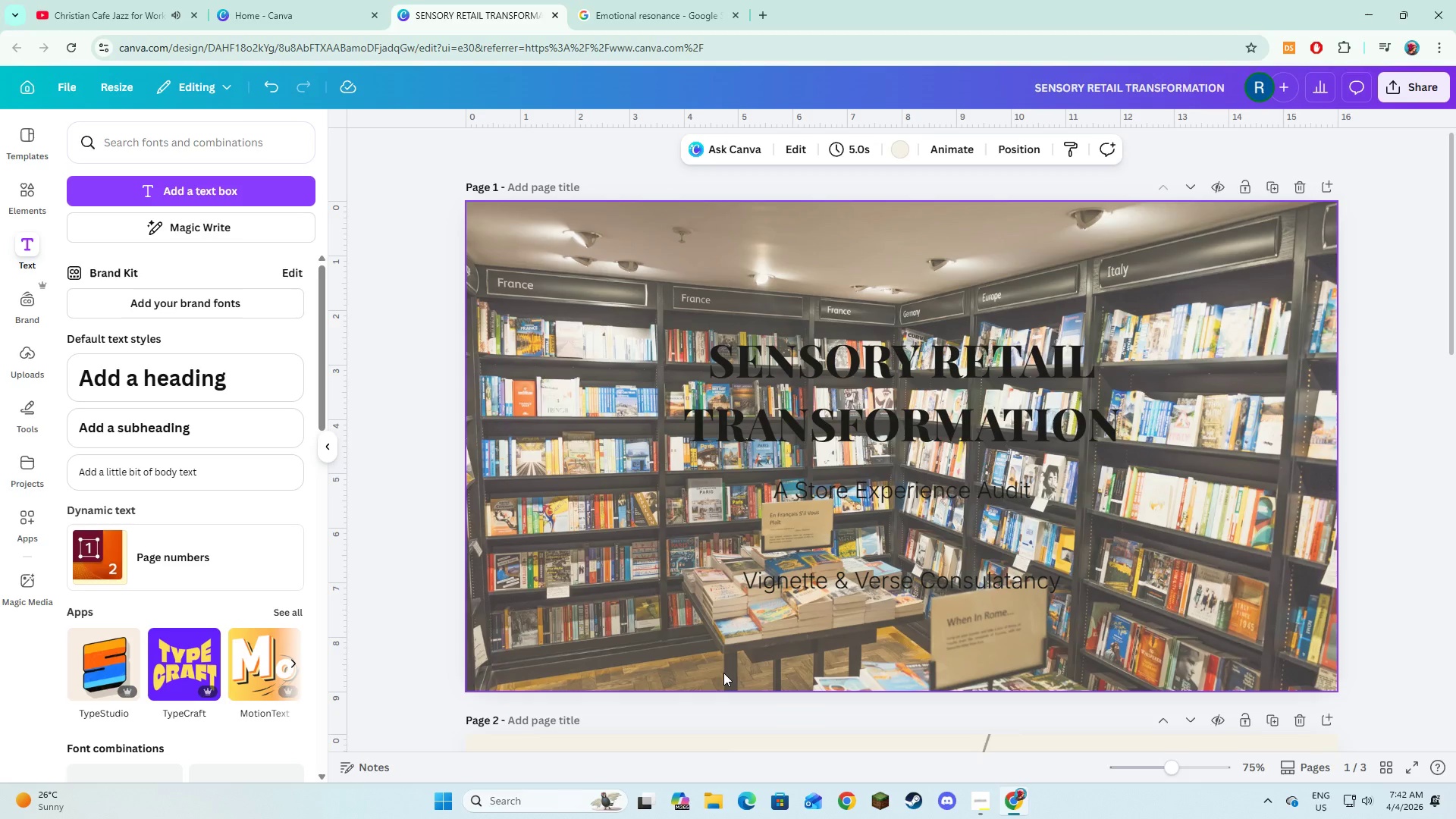 
scroll: coordinate [723, 673], scroll_direction: down, amount: 18.0
 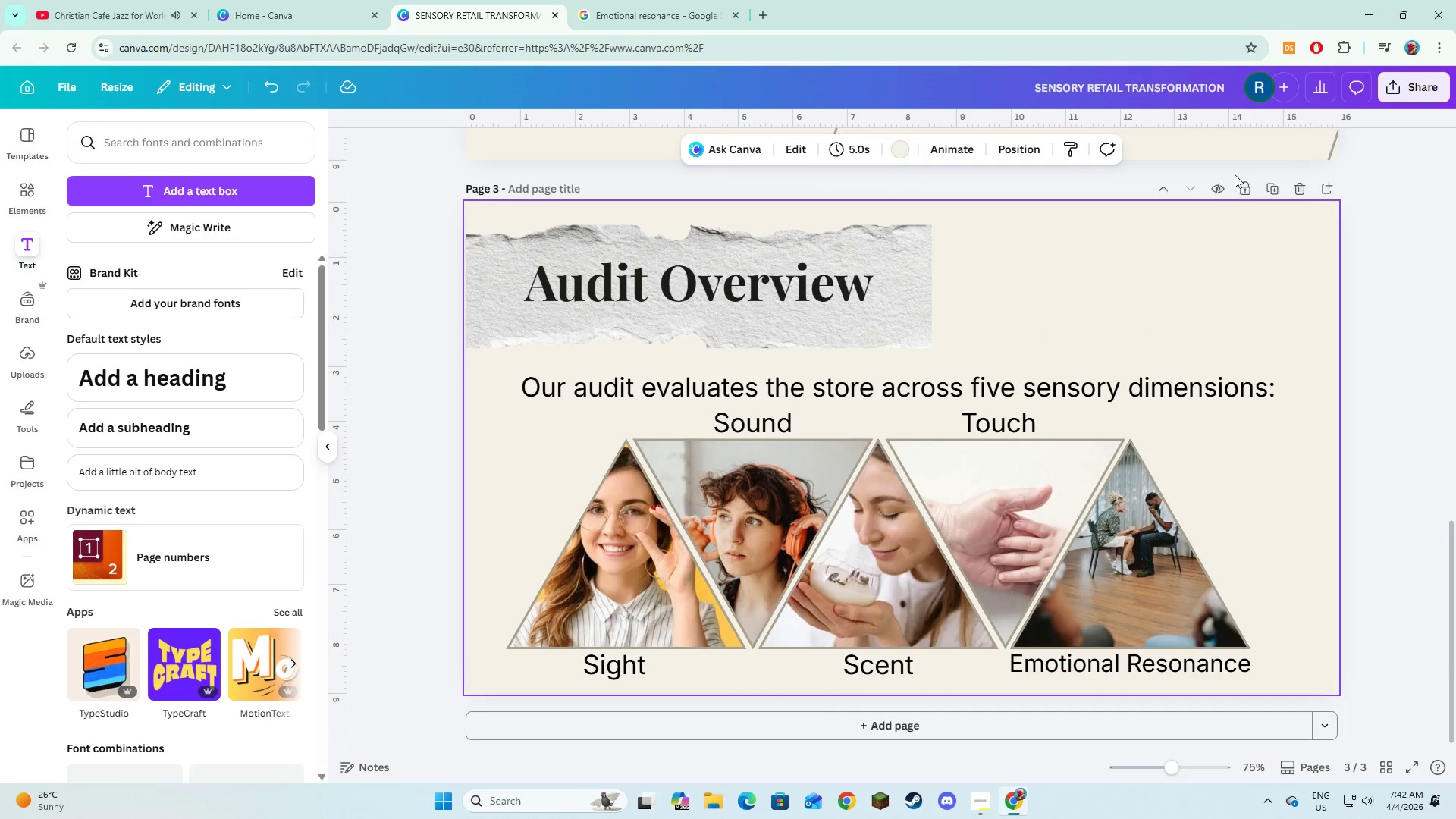 
left_click([1266, 189])
 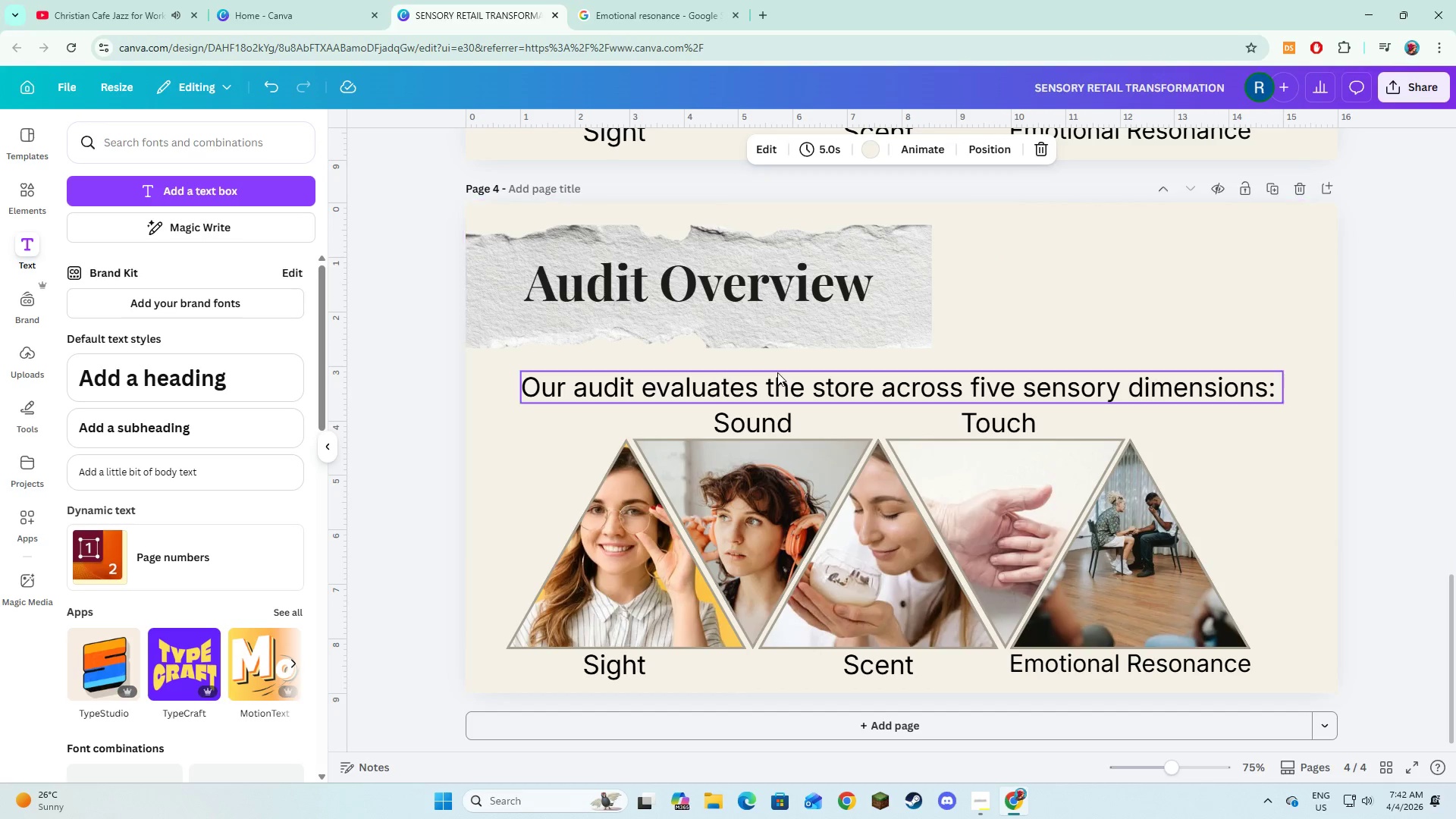 
left_click([777, 387])
 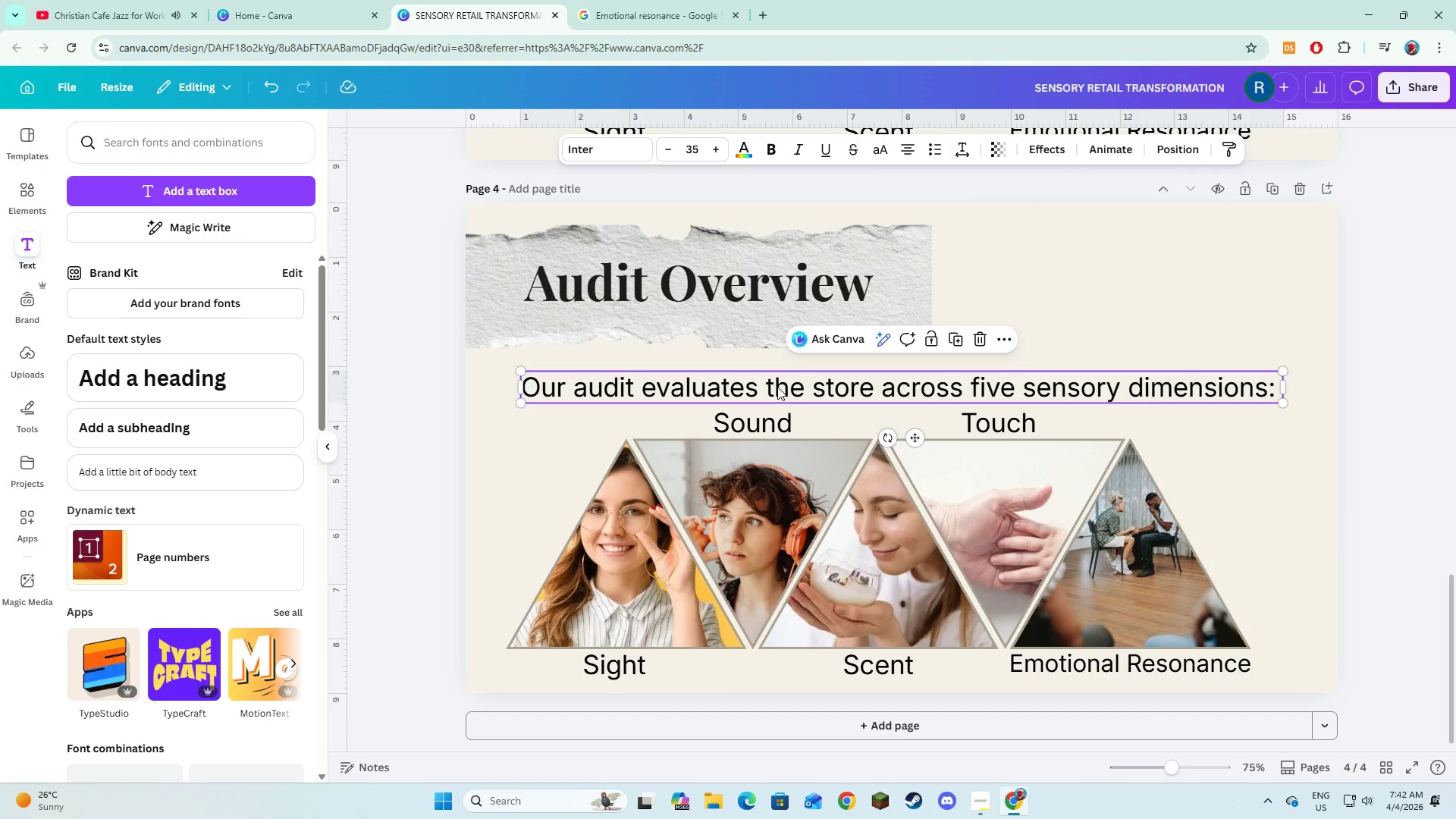 
key(Backspace)
 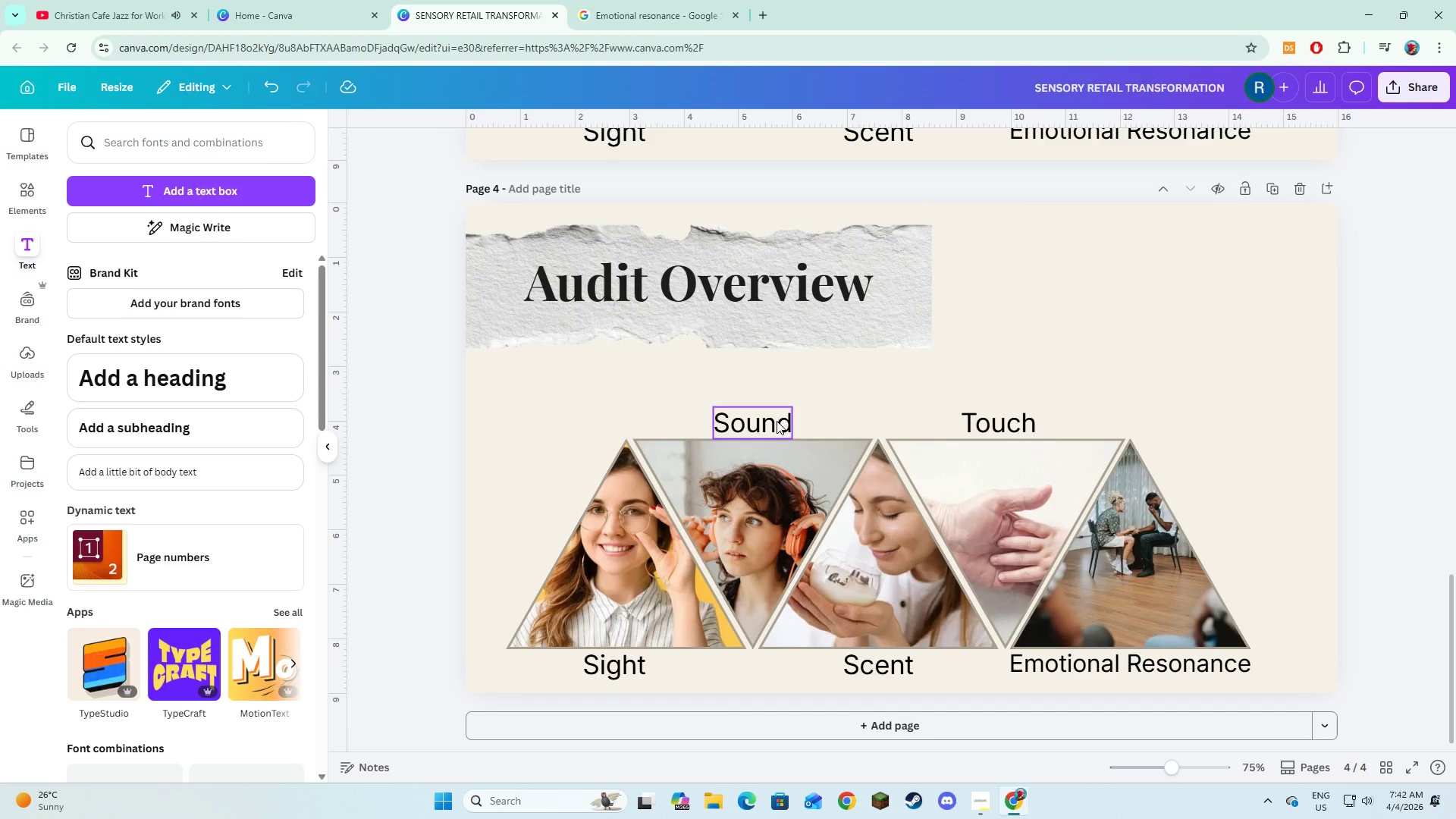 
left_click([777, 421])
 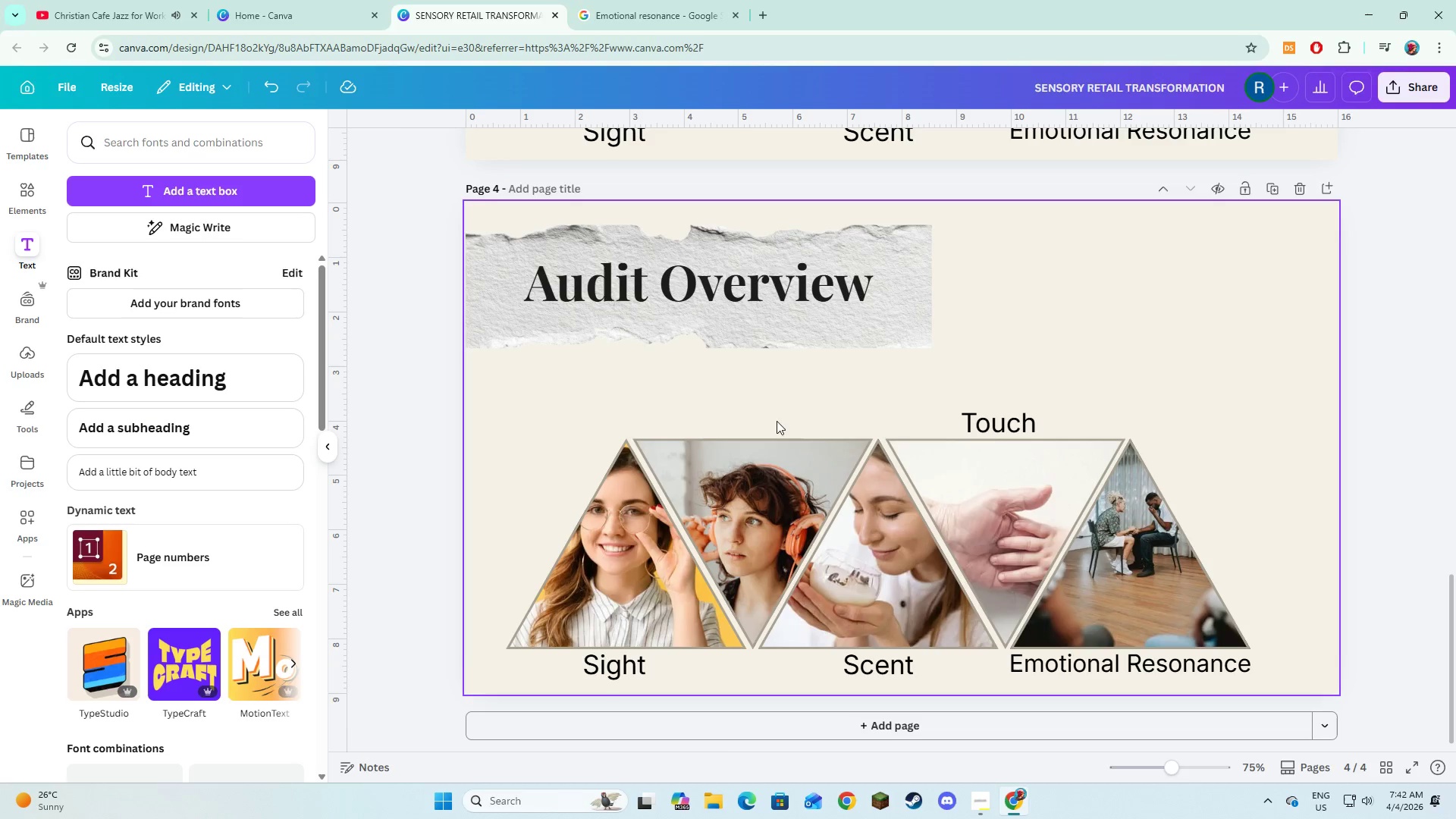 
key(Backspace)
 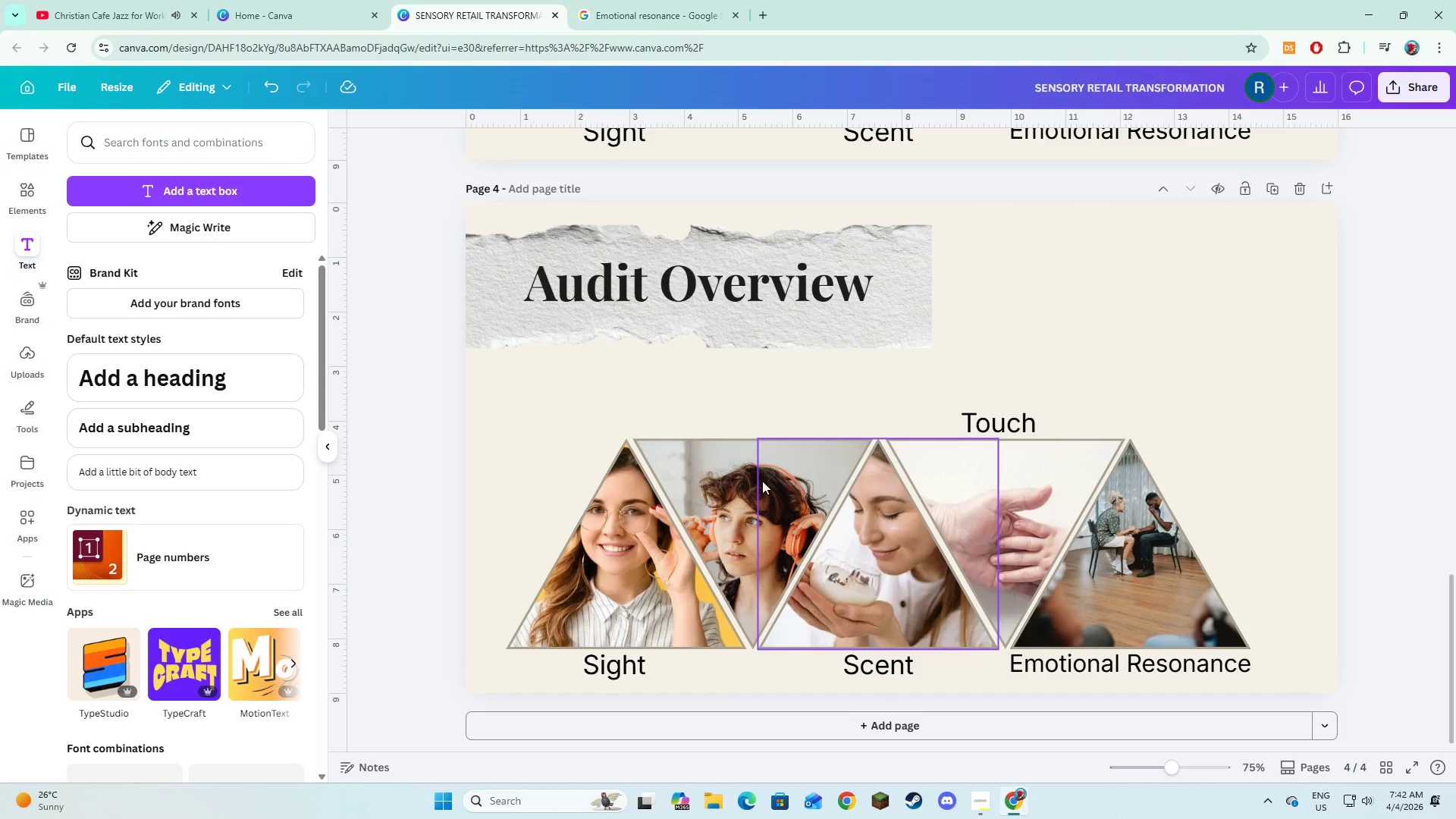 
left_click([762, 481])
 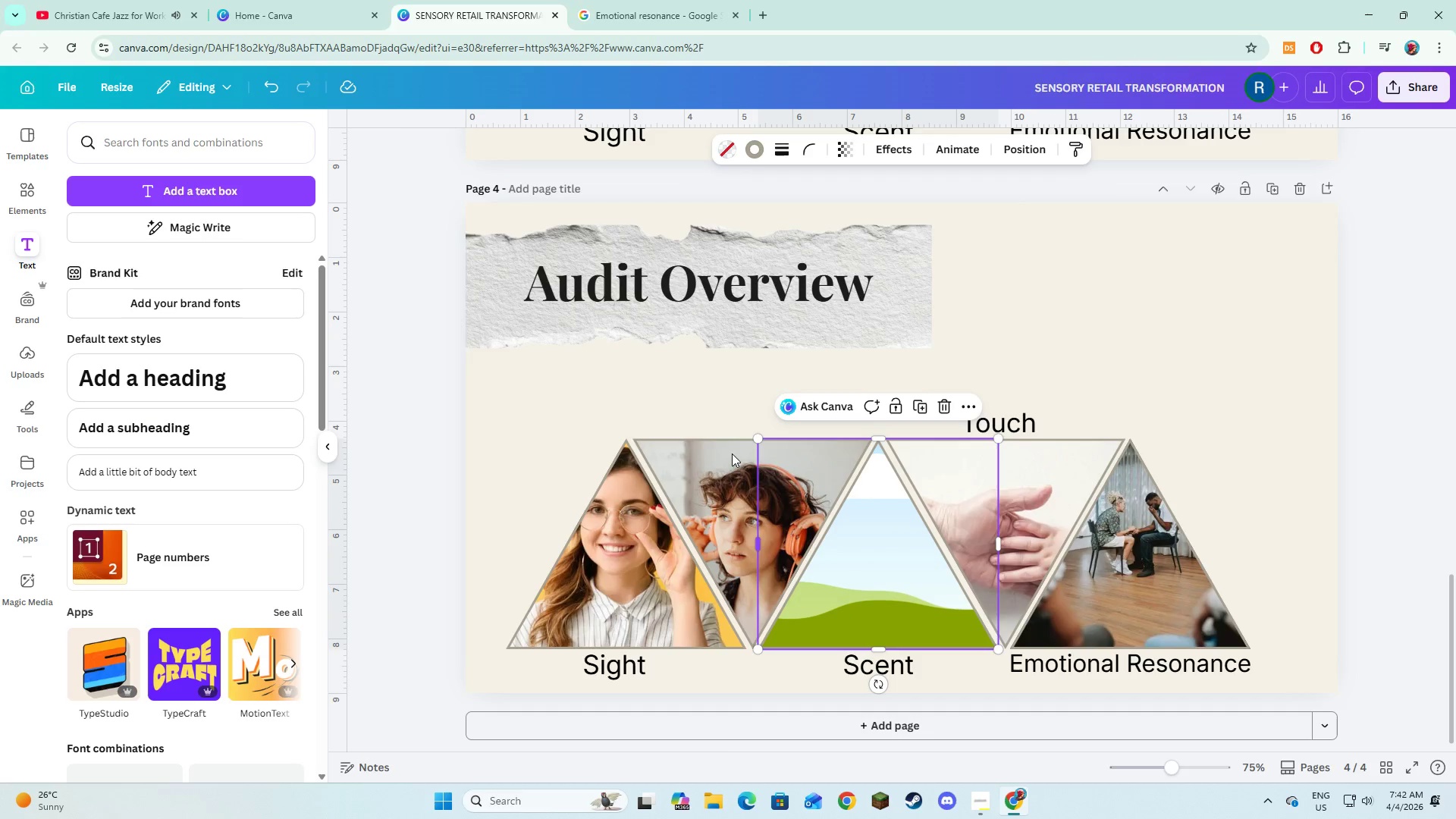 
key(Backspace)
 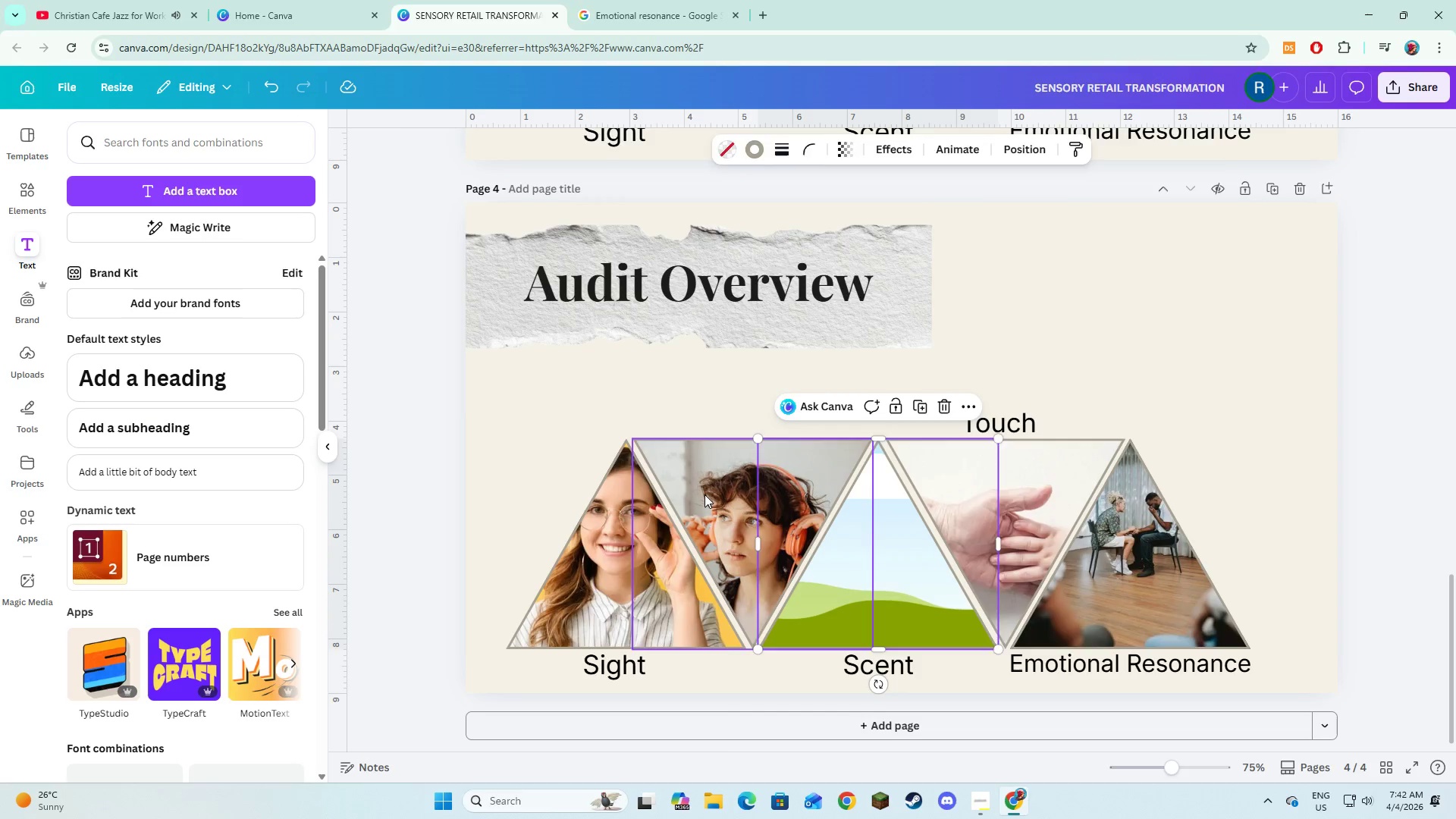 
left_click([704, 494])
 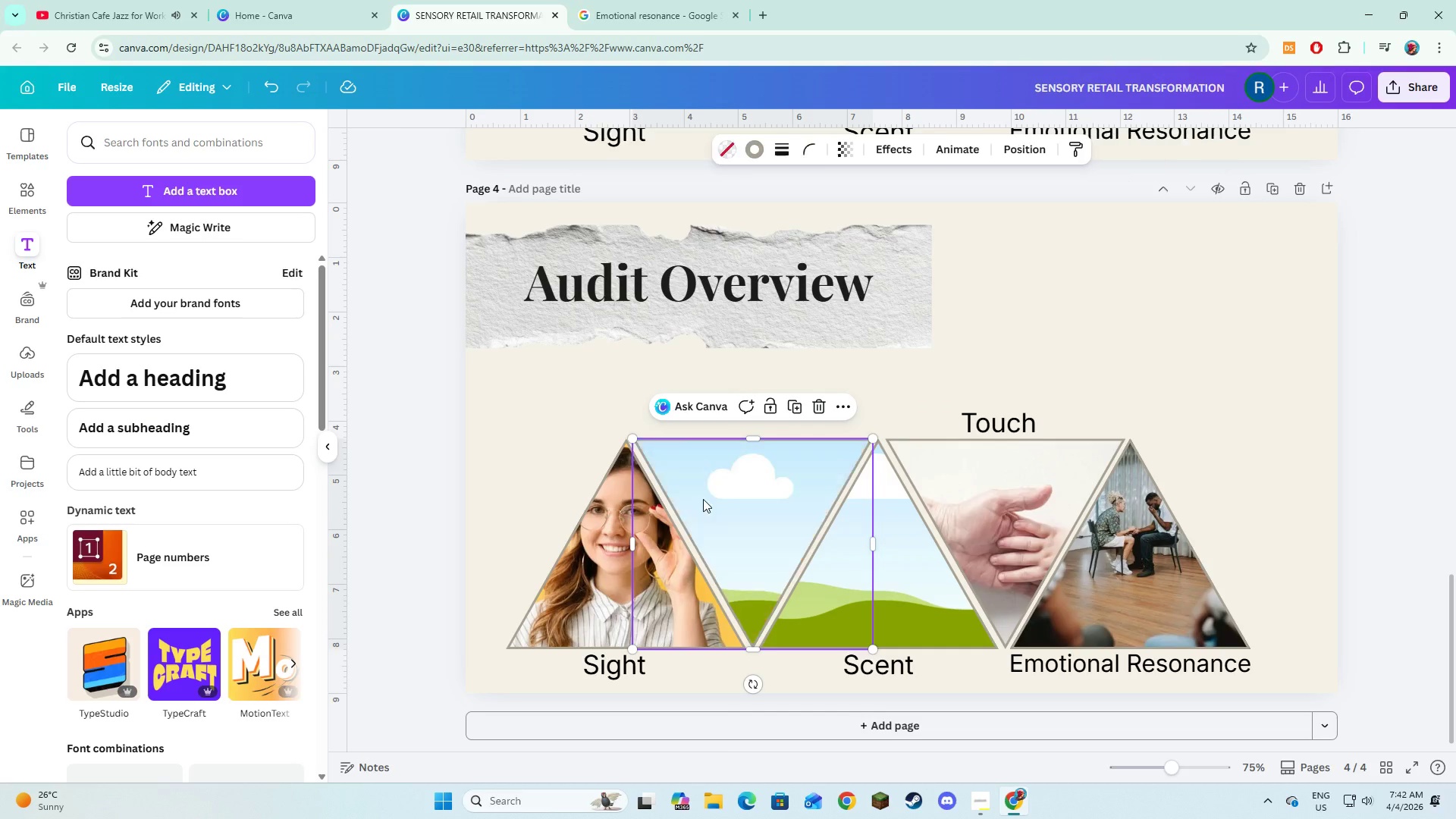 
key(Backspace)
 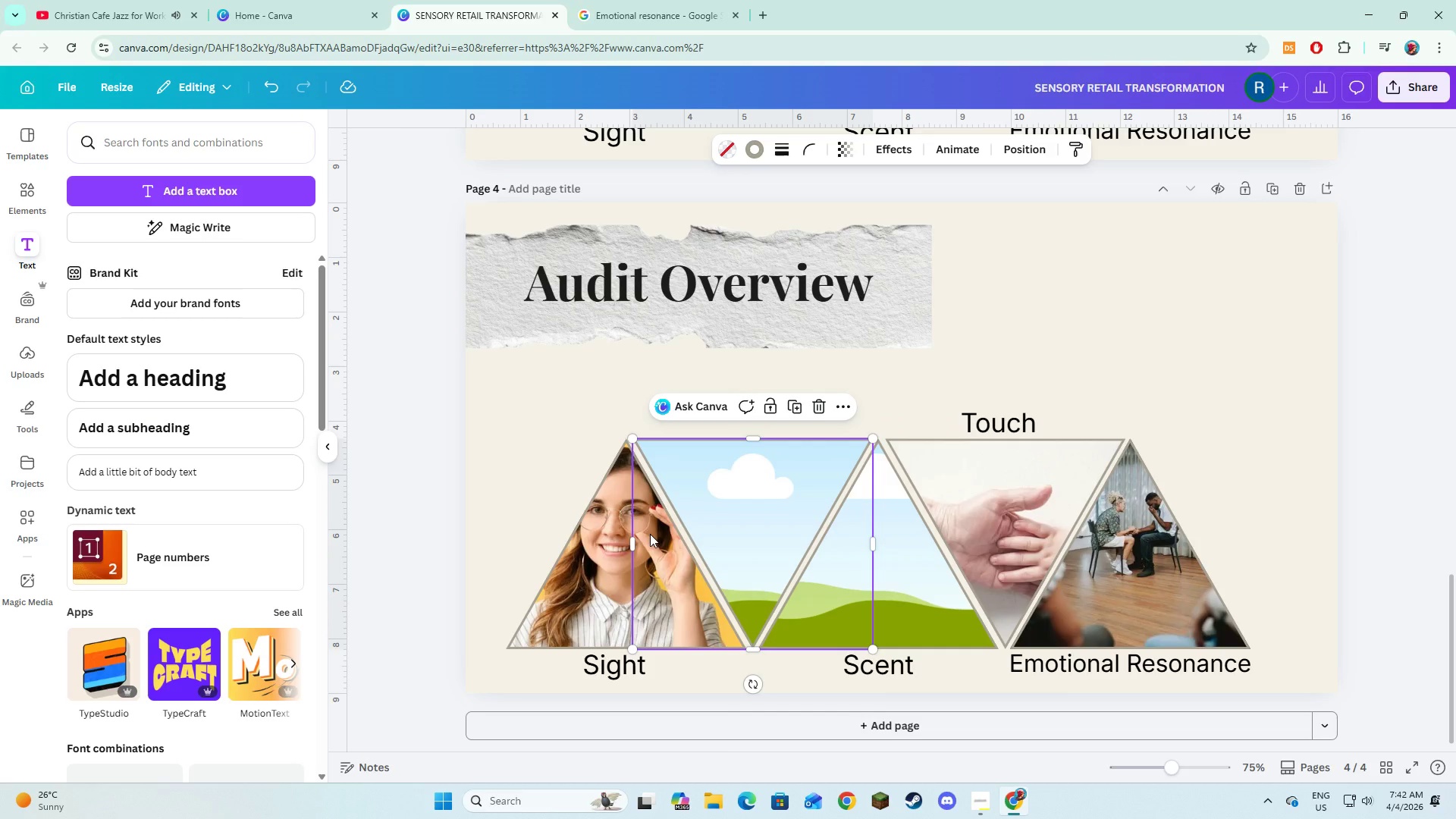 
left_click([650, 534])
 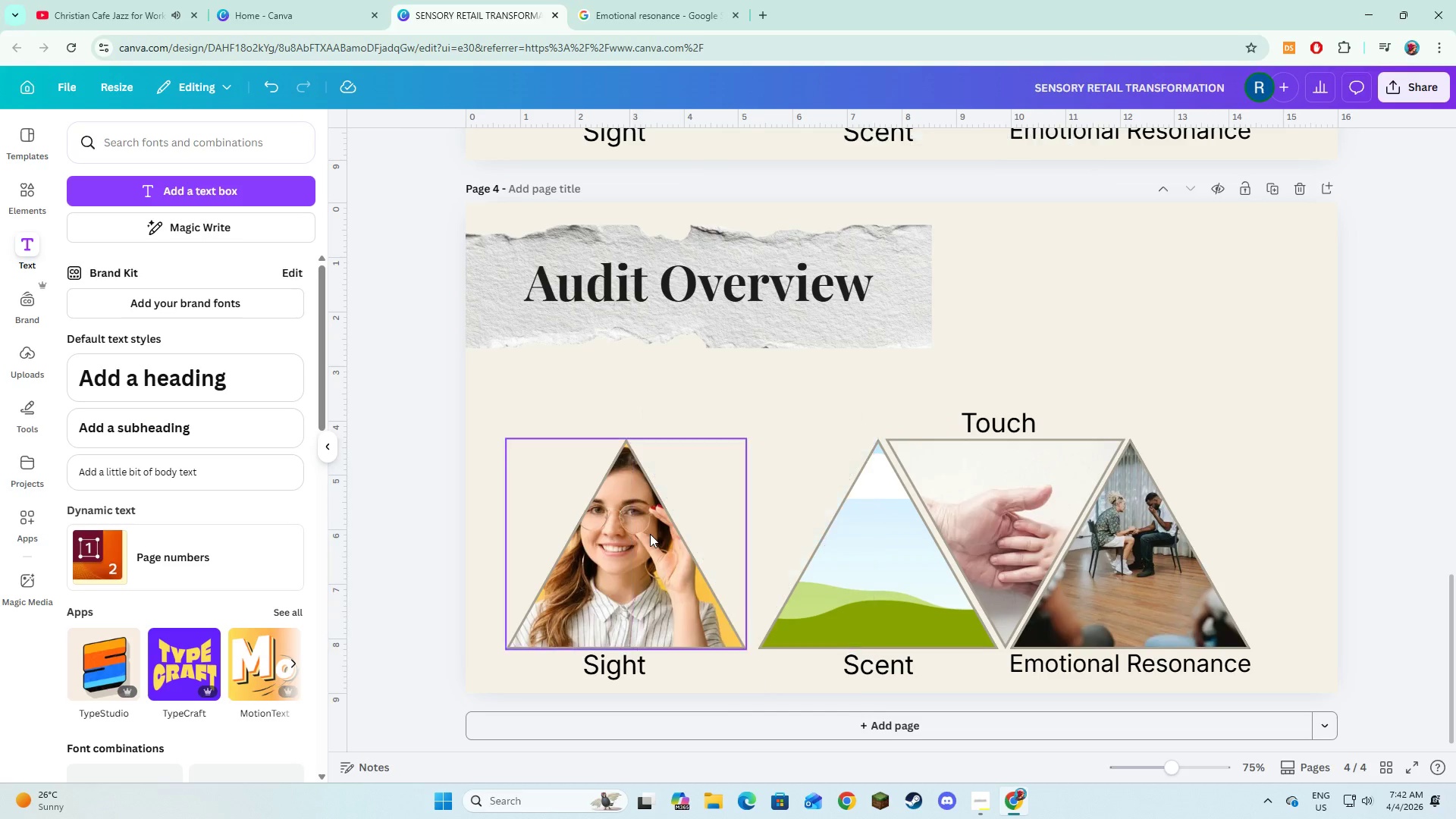 
key(Backspace)
 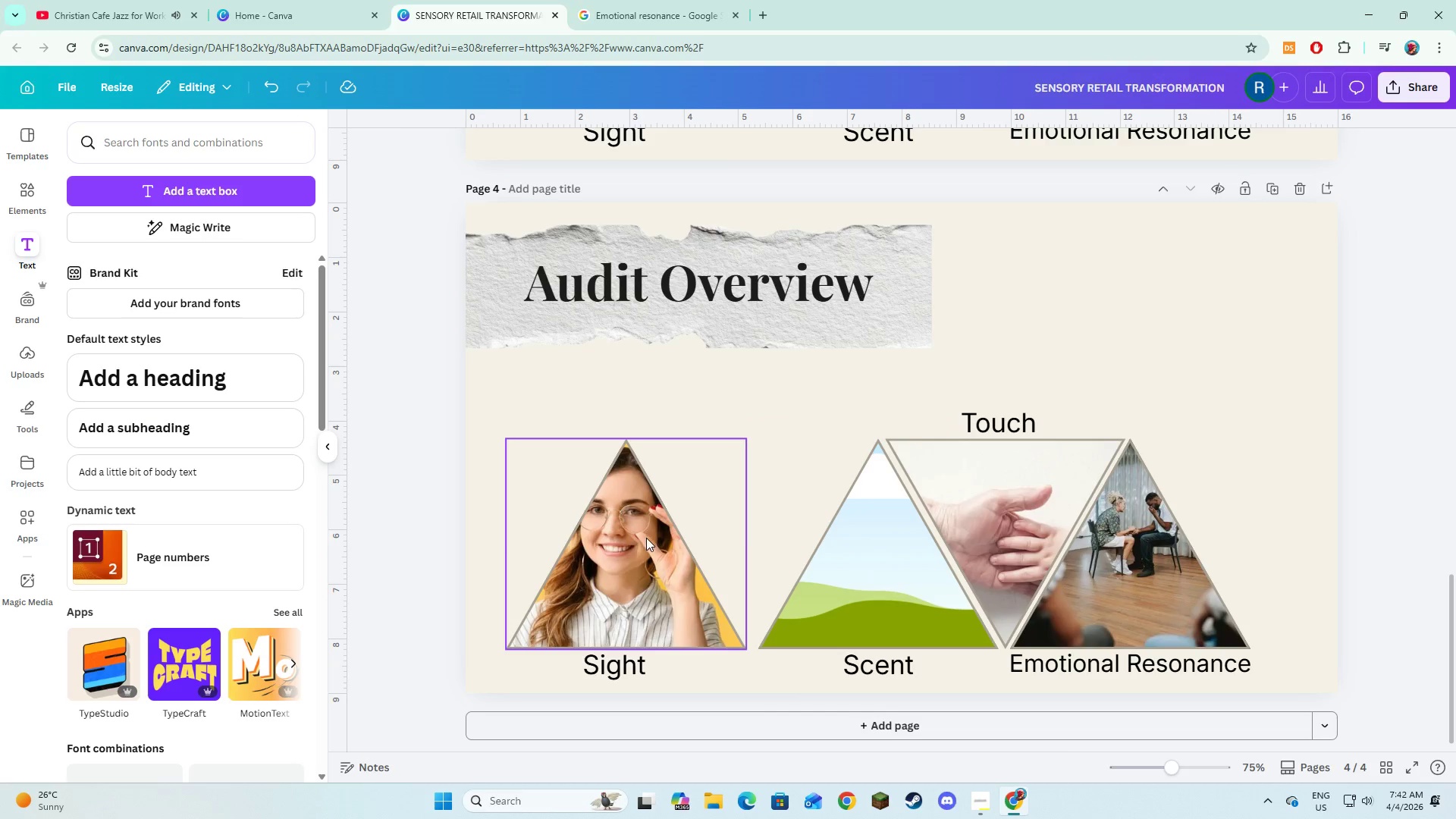 
left_click([646, 538])
 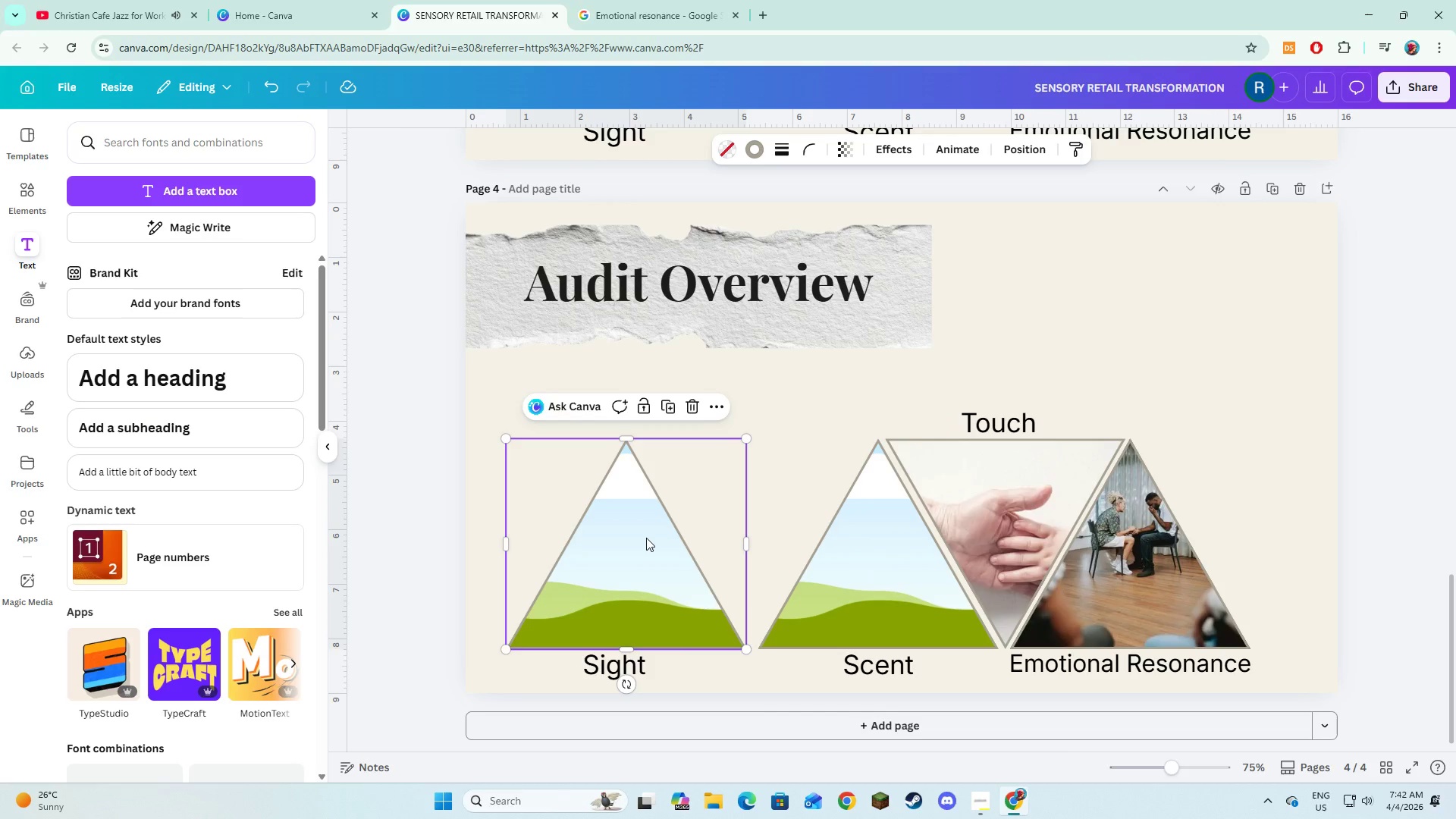 
key(Backspace)
 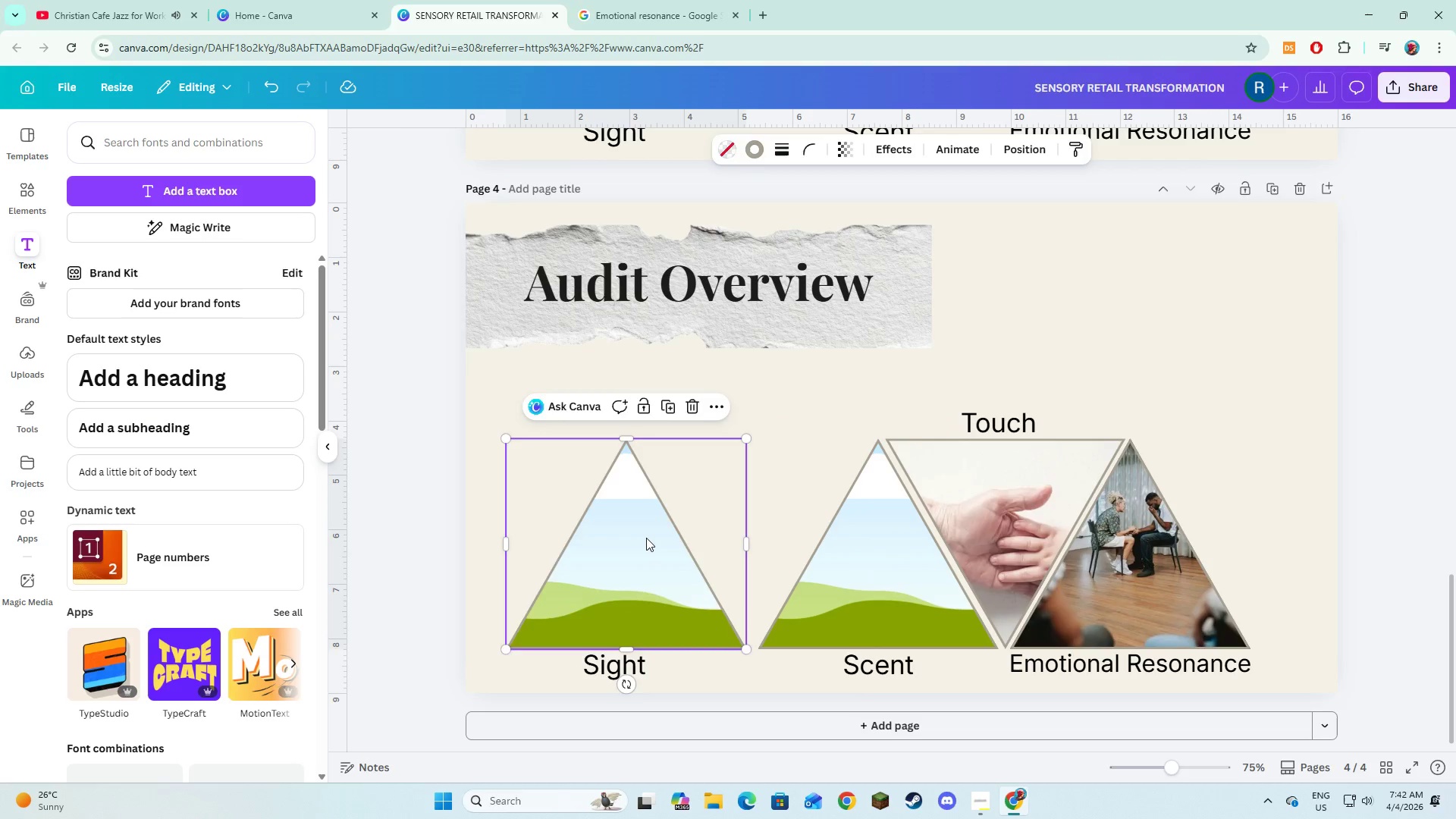 
key(Backspace)
 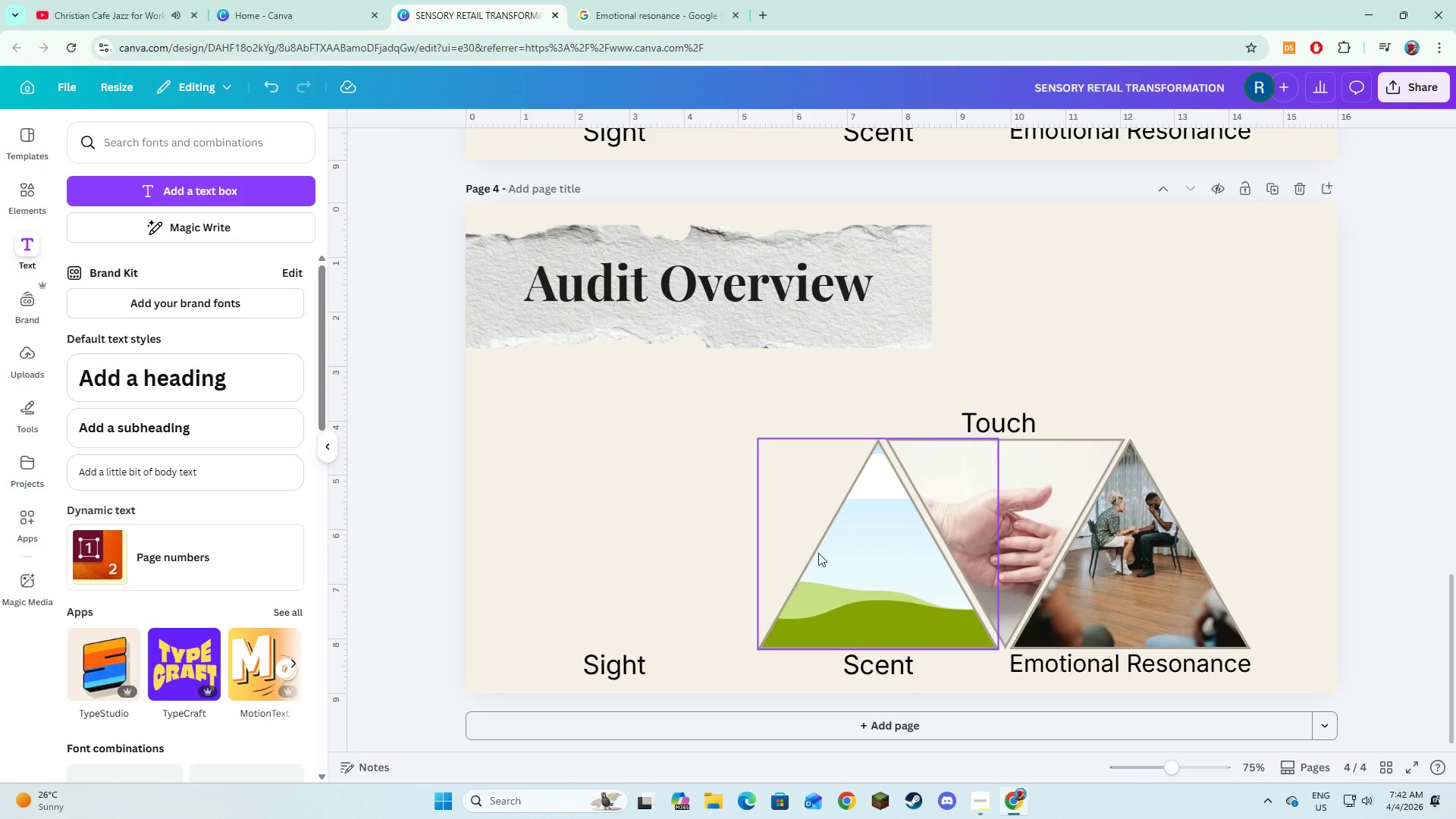 
left_click([818, 553])
 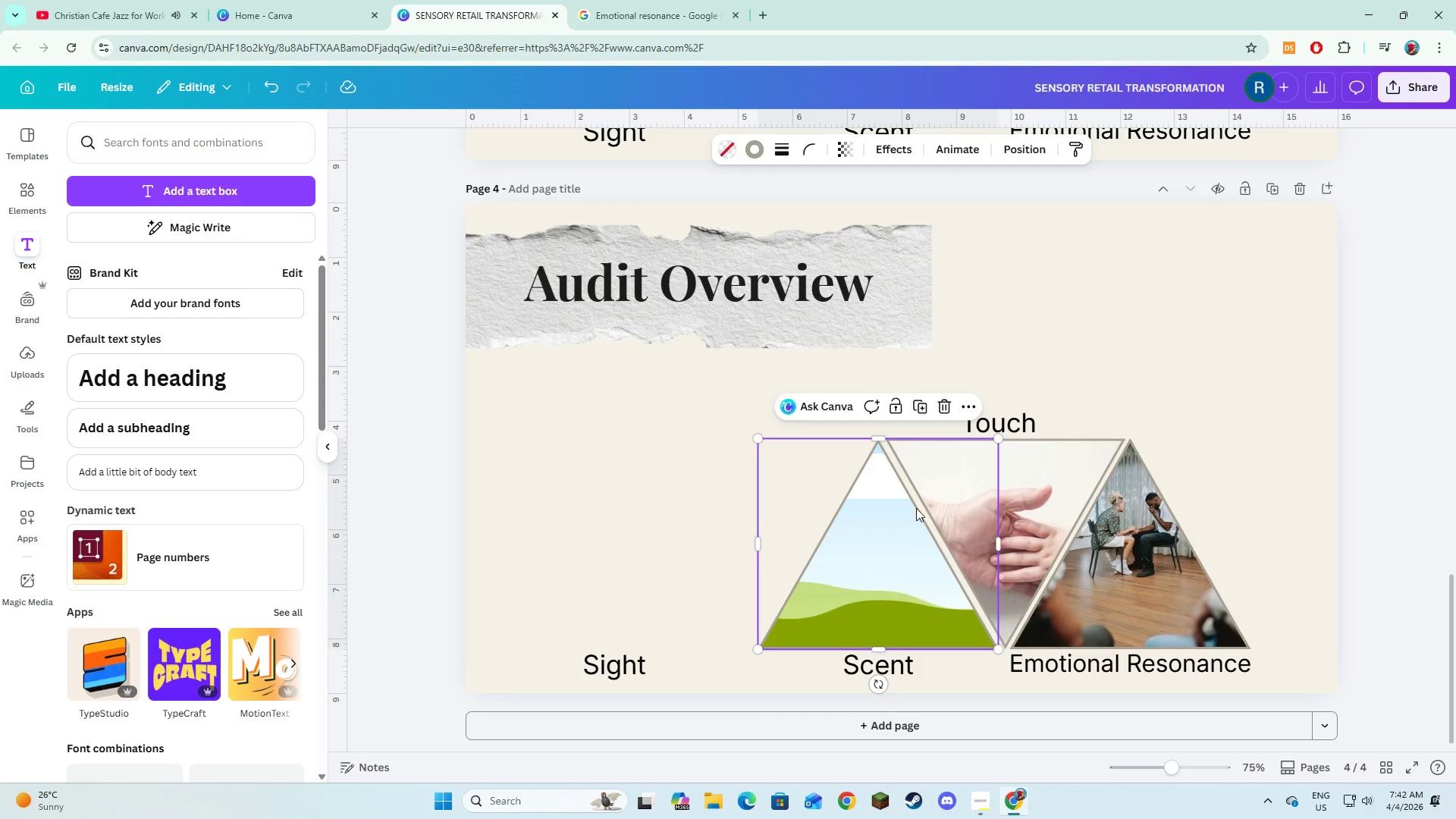 
key(Backspace)
 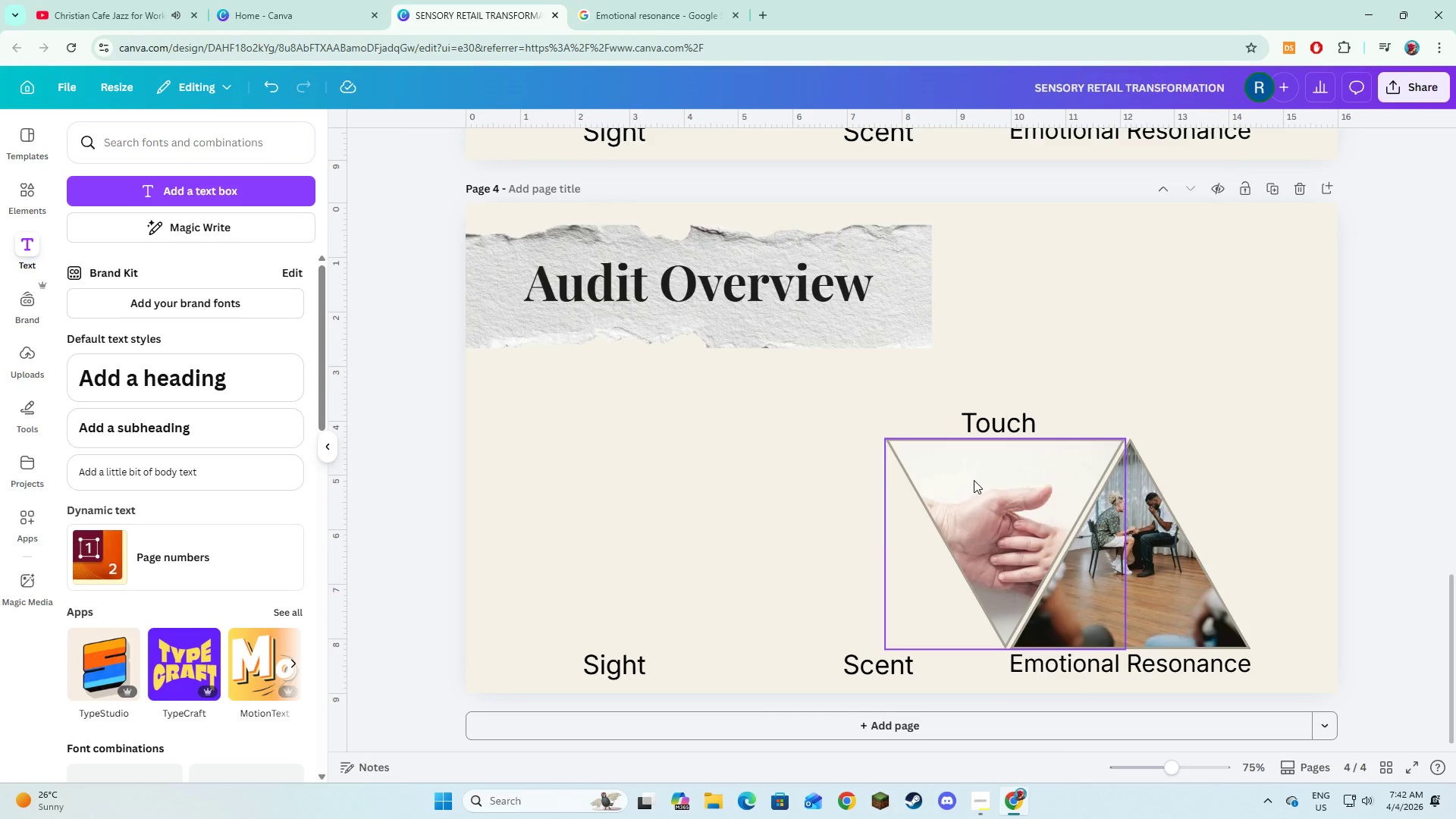 
left_click([974, 480])
 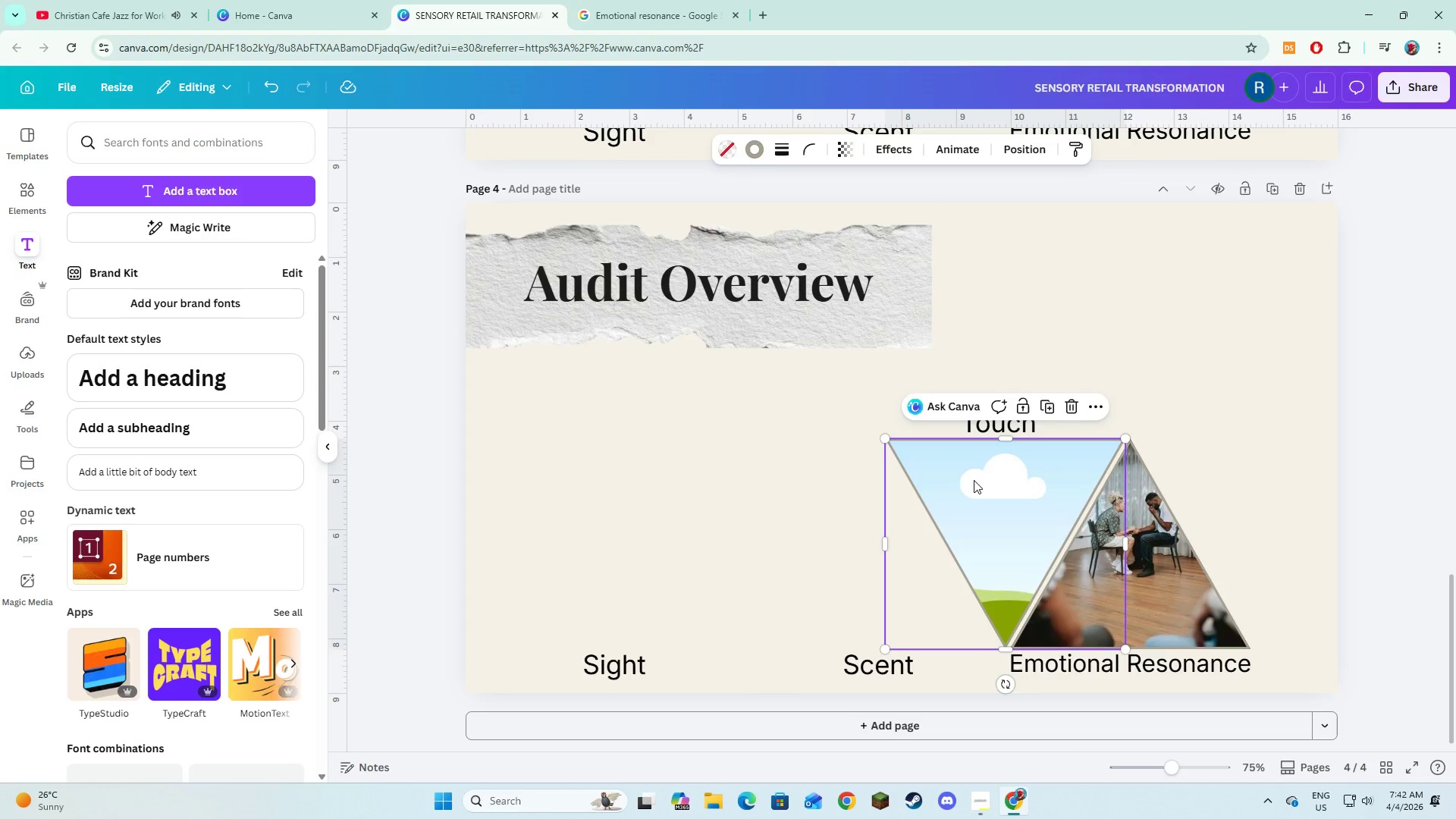 
key(Backspace)
 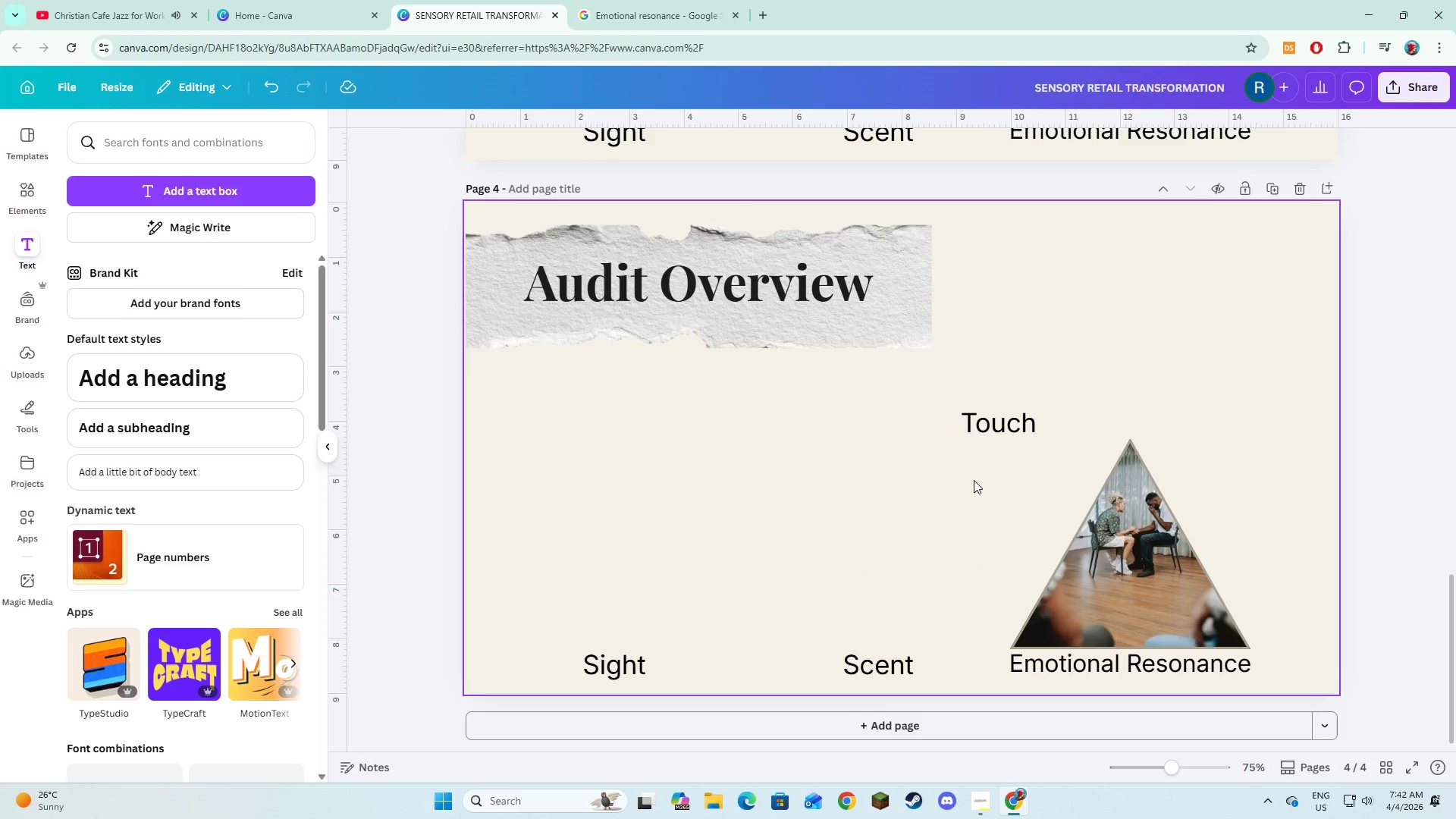 
key(Backspace)
 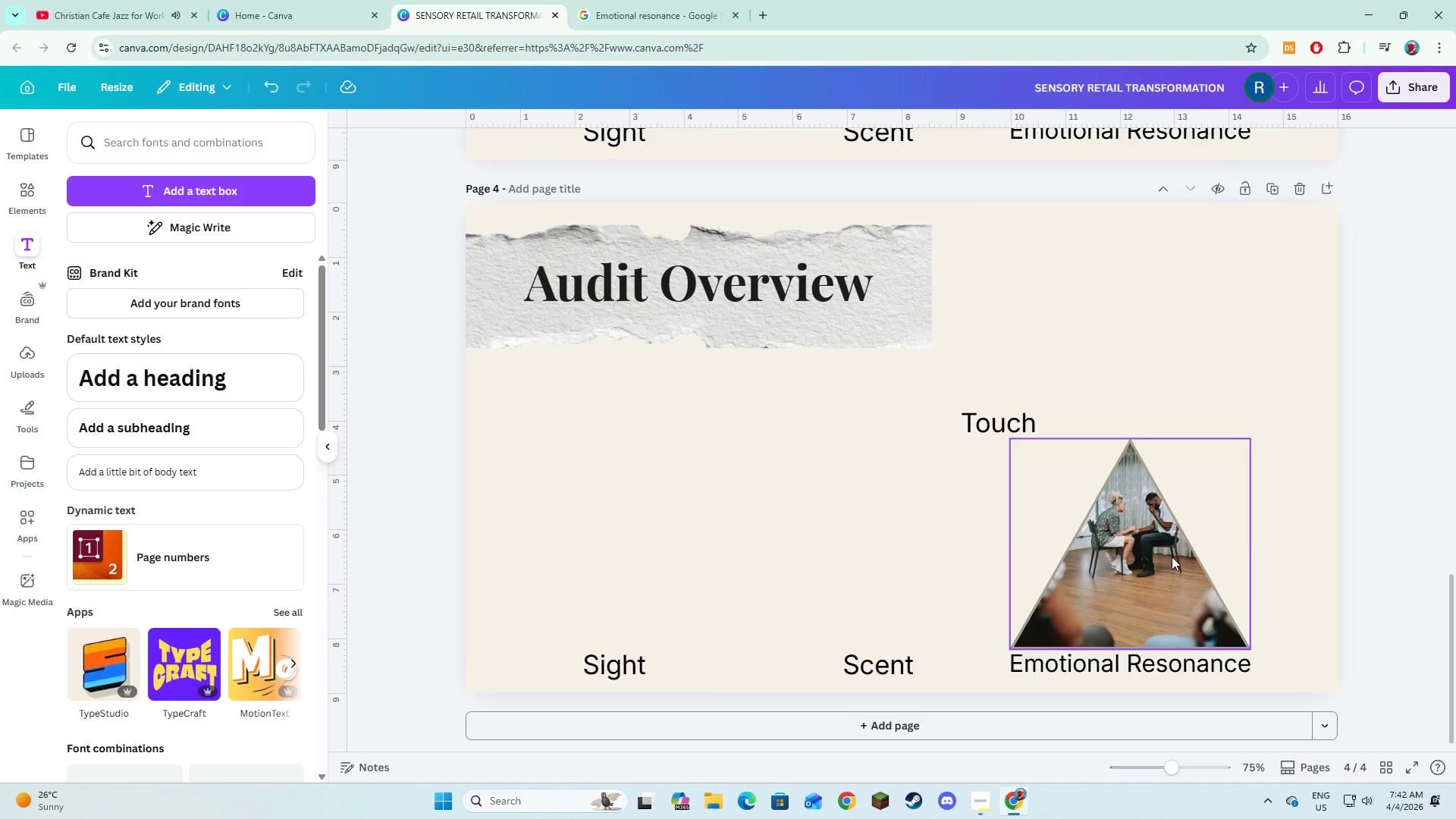 
left_click([1172, 557])
 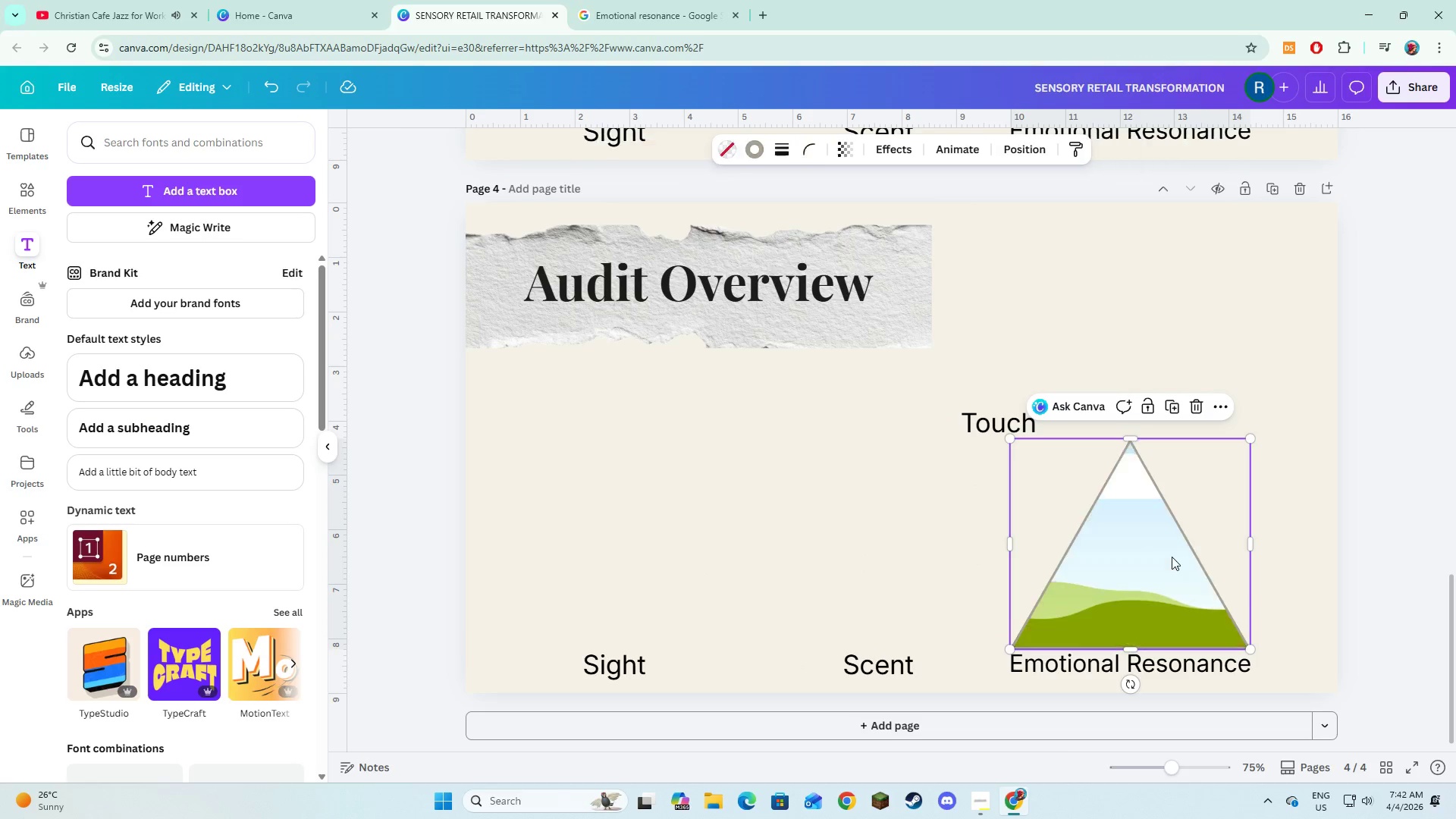 
key(Backspace)
 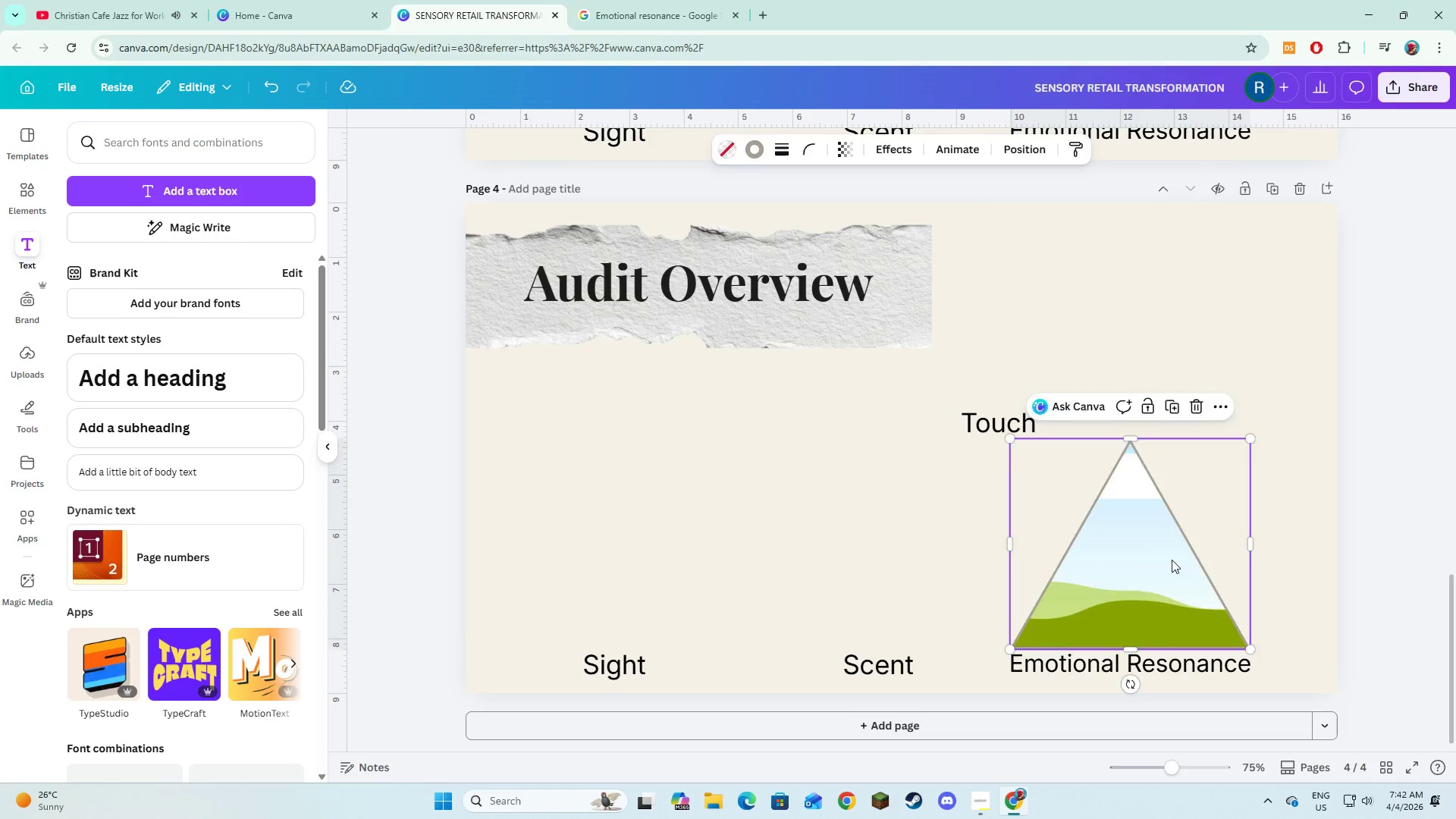 
key(Backspace)
 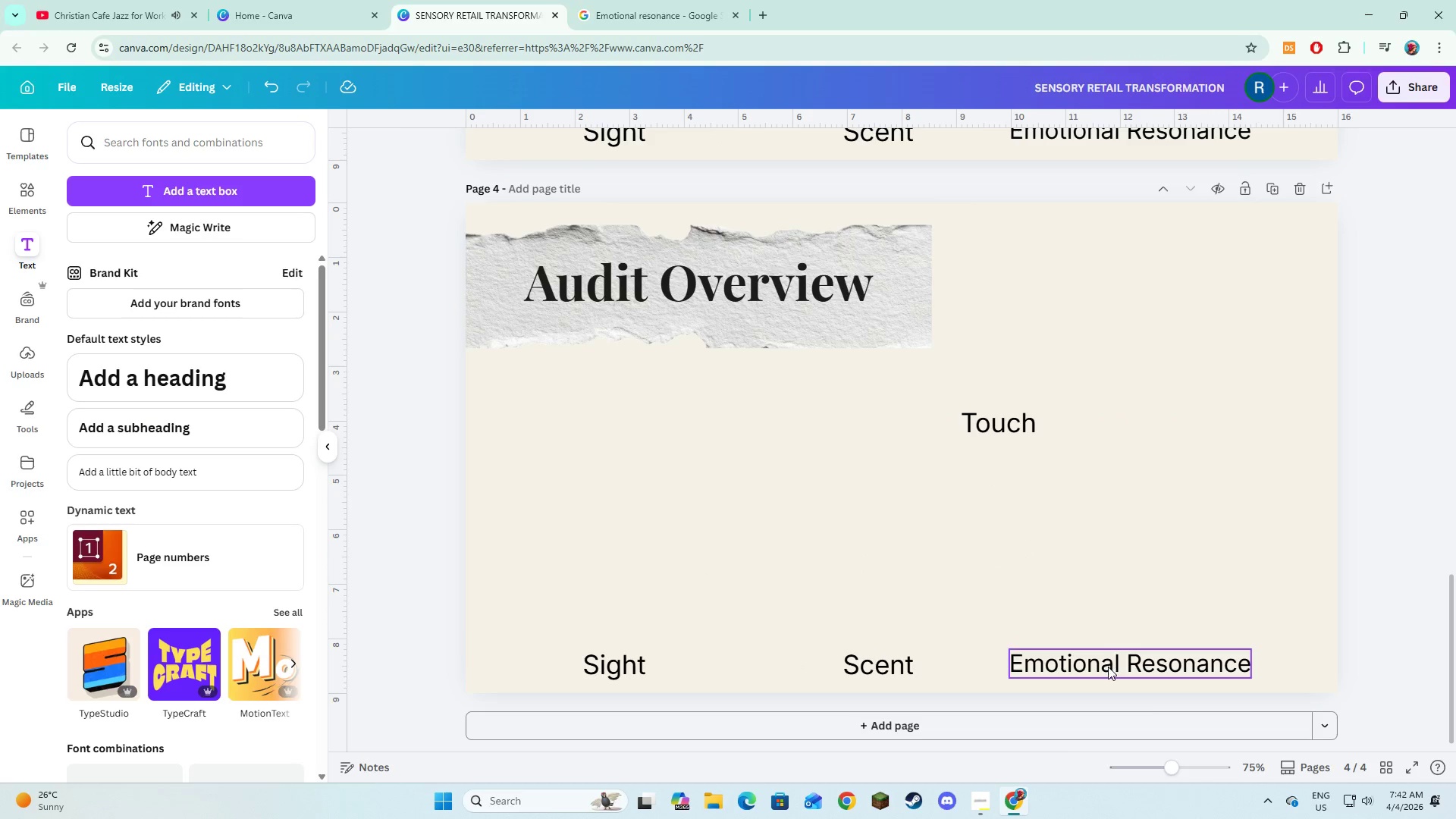 
left_click([1108, 667])
 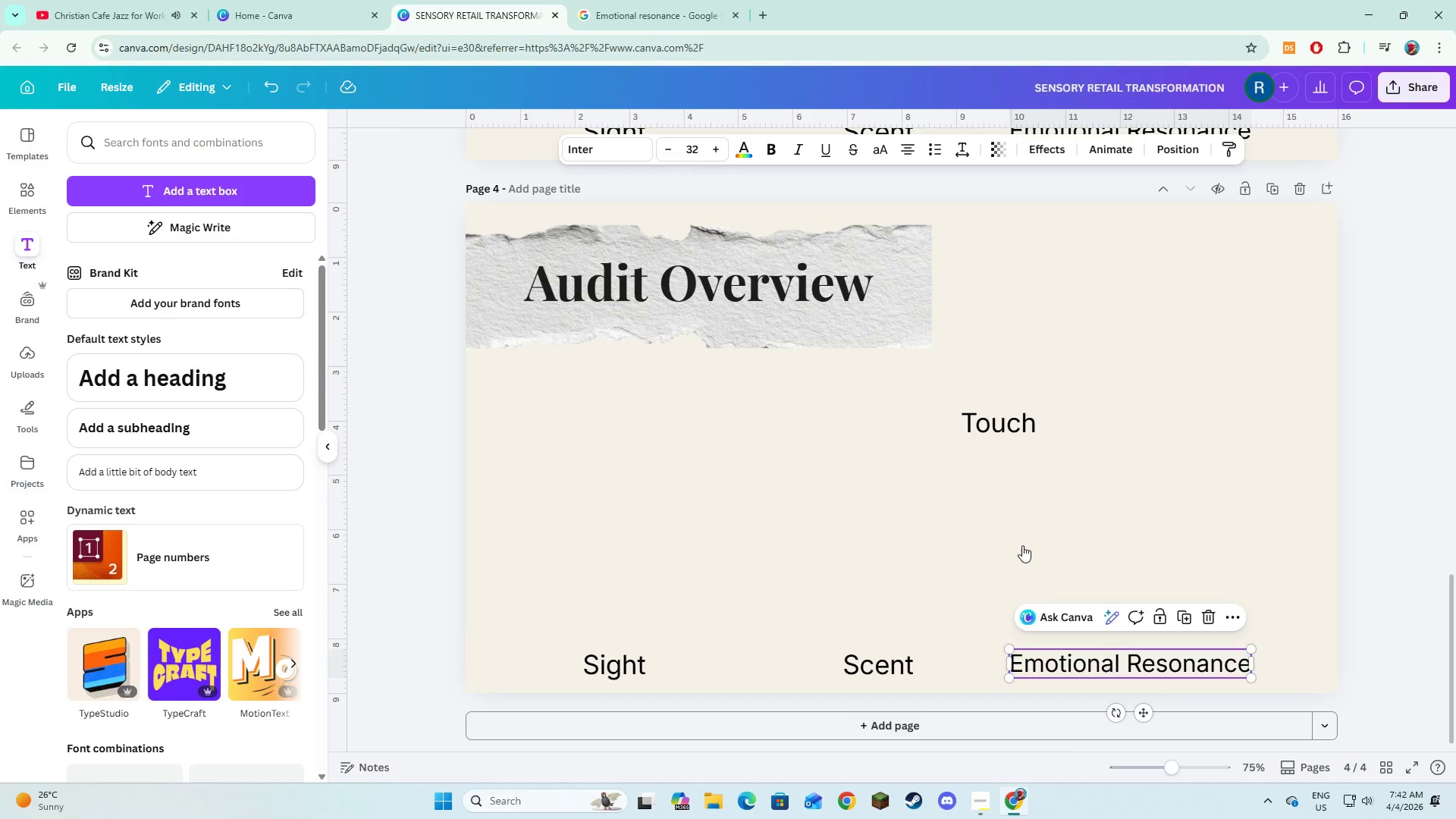 
key(Backspace)
 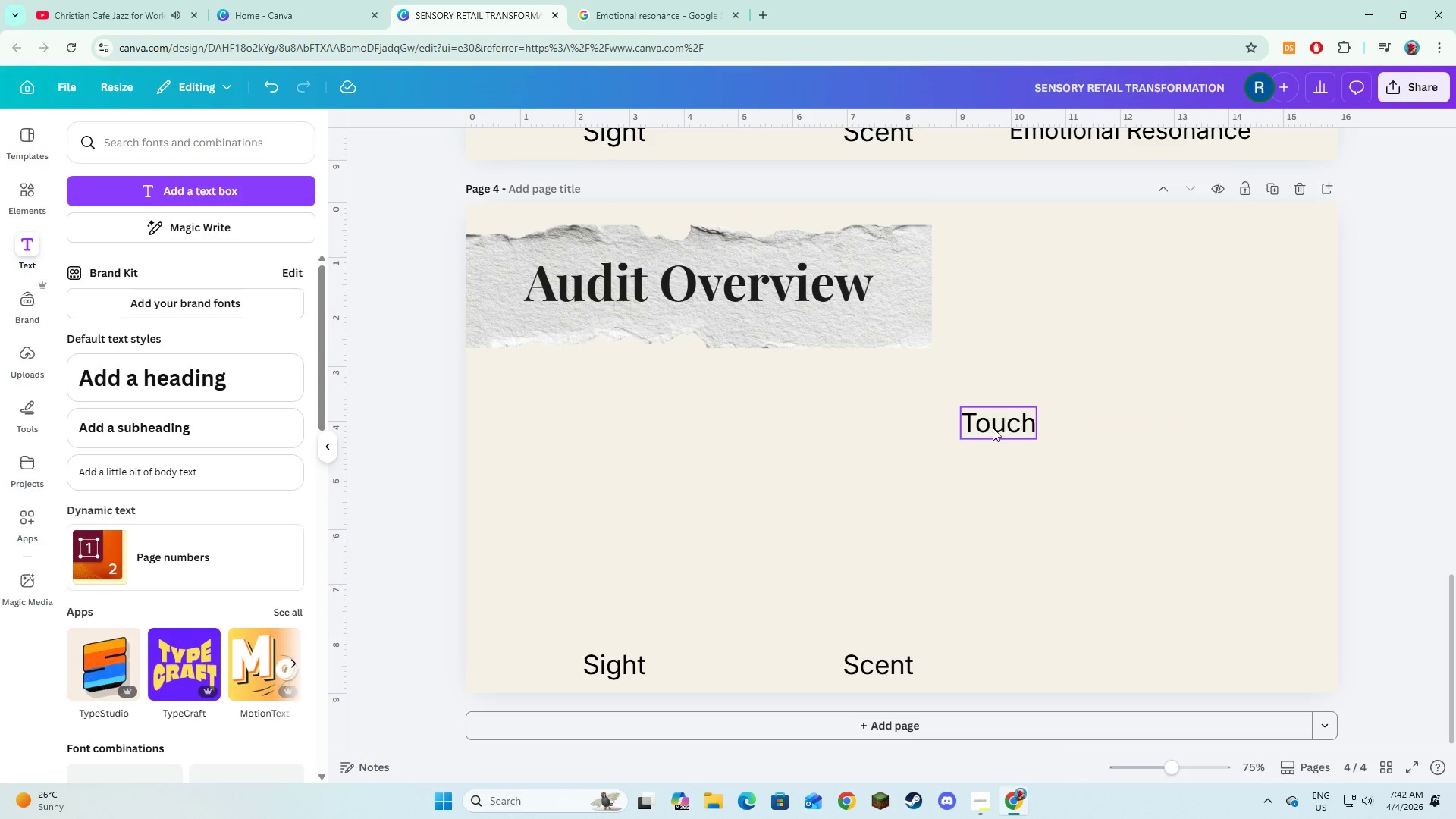 
left_click([993, 428])
 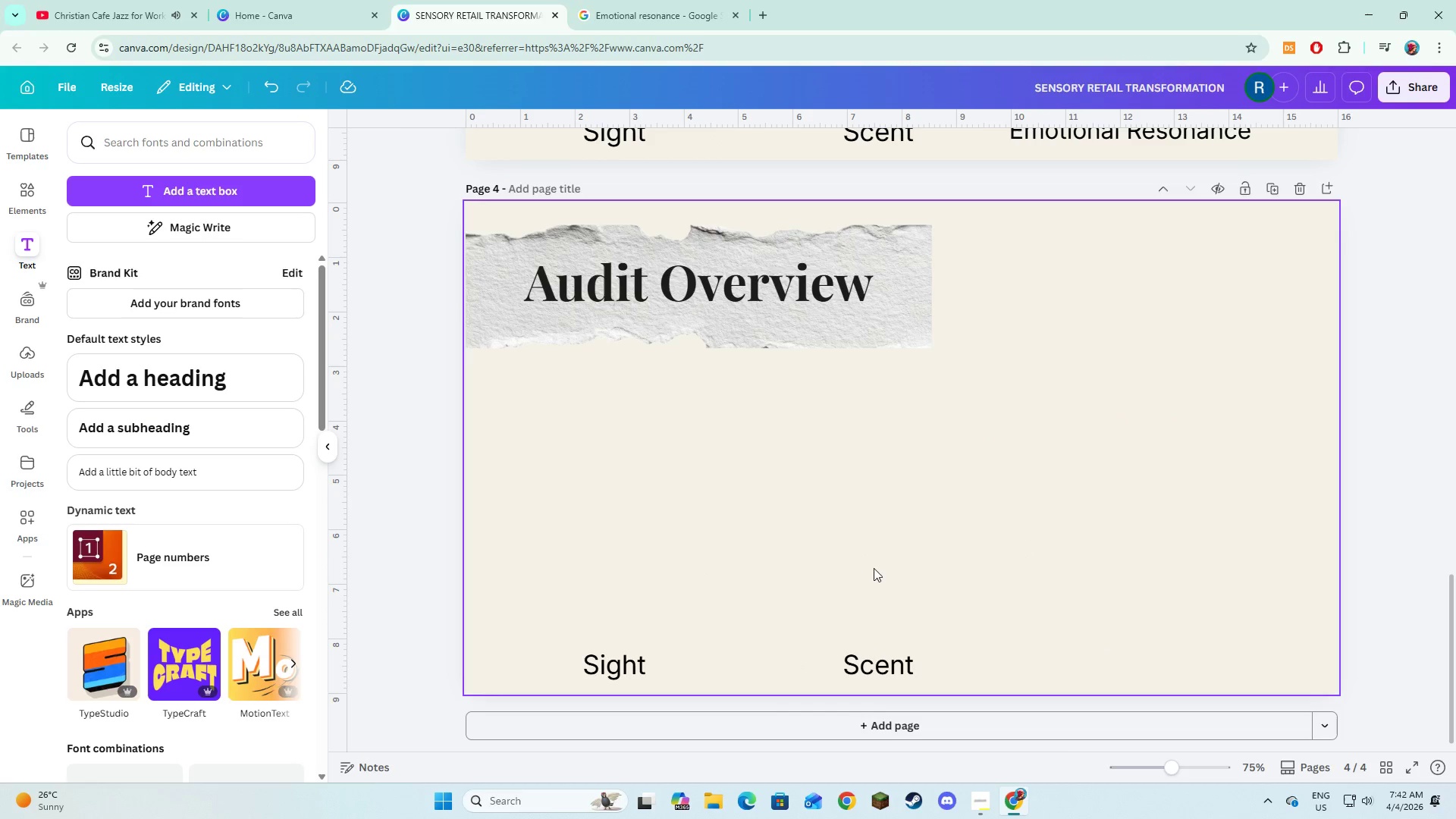 
key(Backspace)
 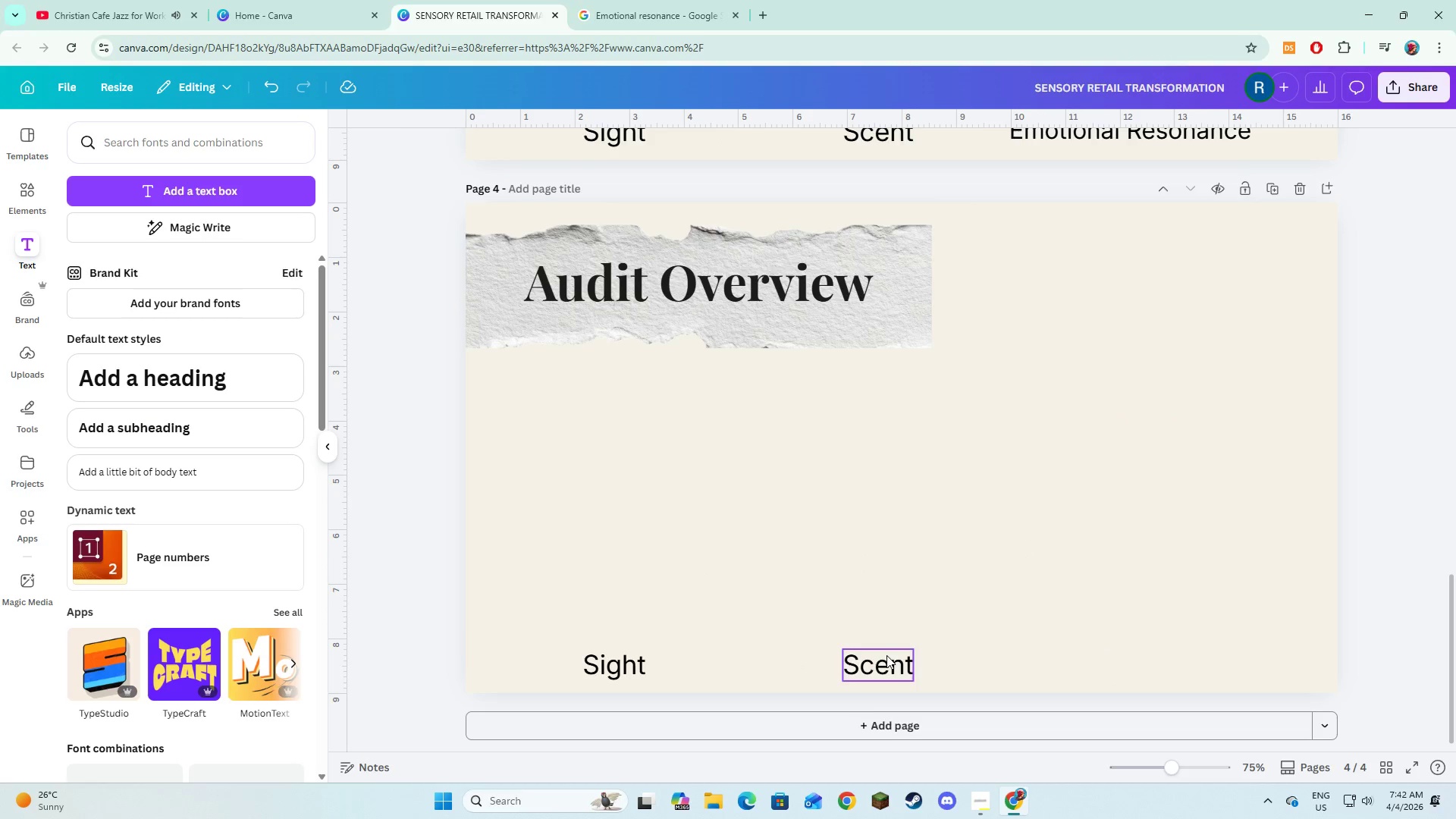 
left_click([886, 655])
 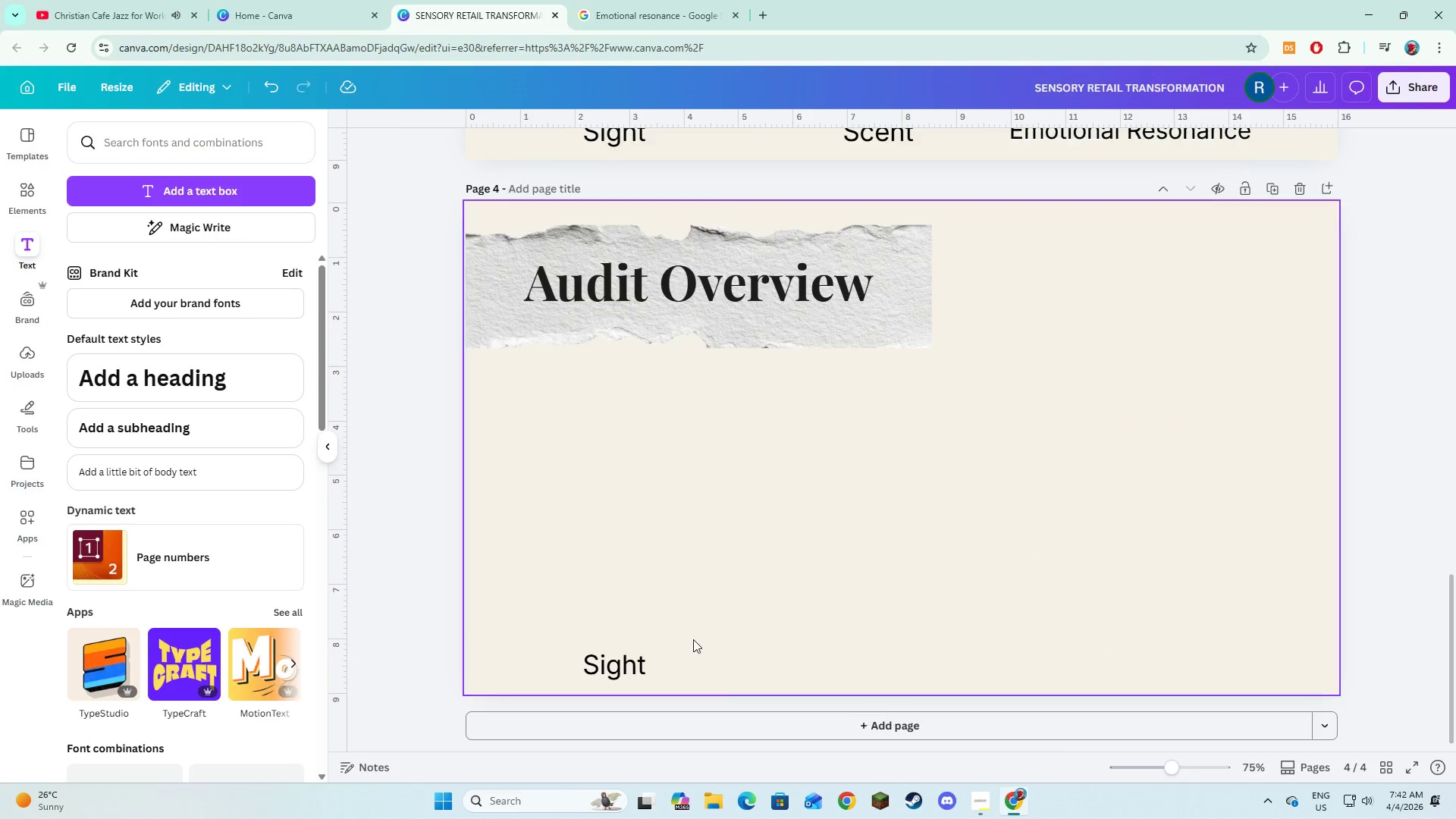 
key(Backspace)
 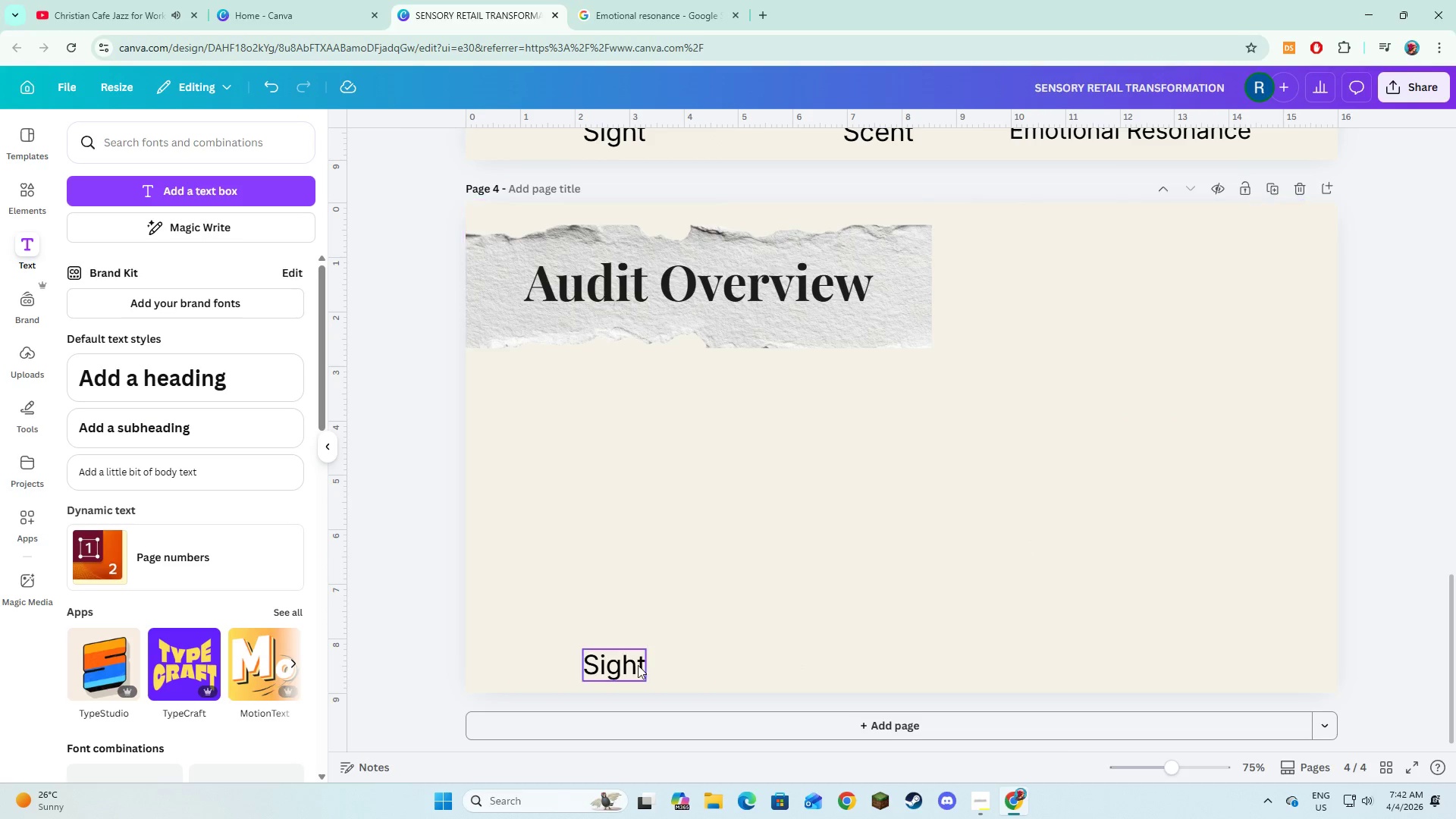 
left_click([638, 665])
 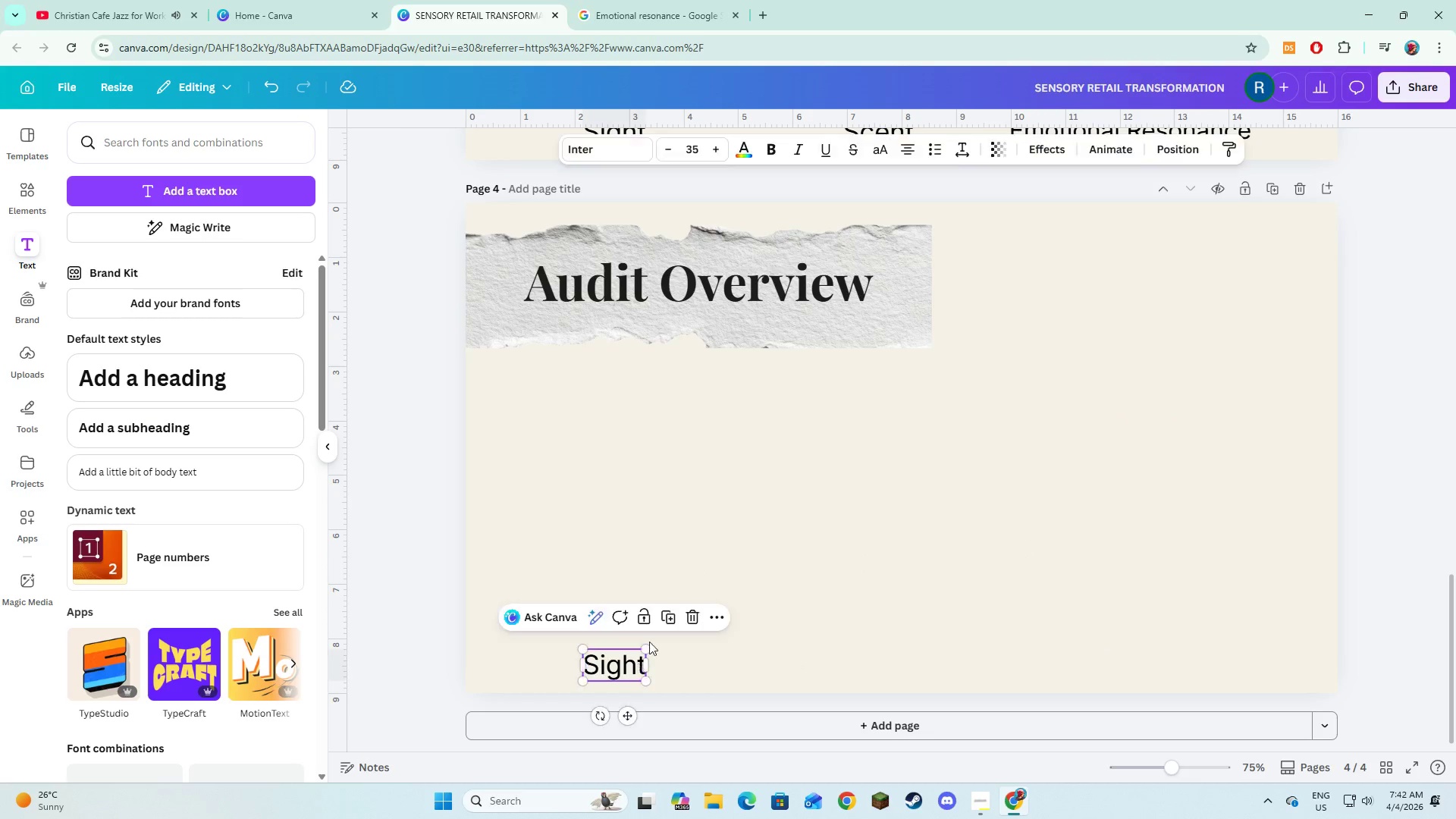 
key(Backspace)
 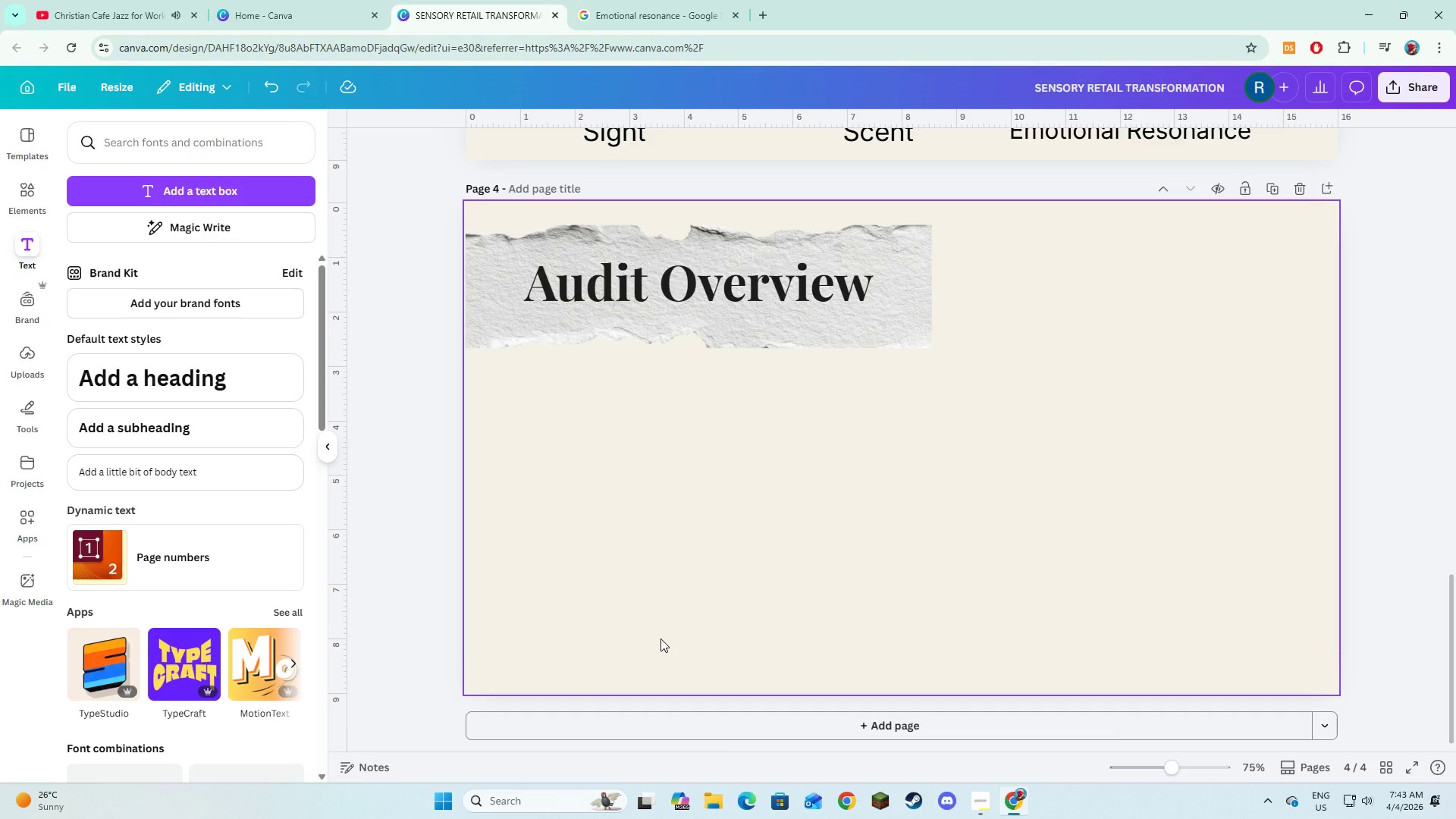 
wait(20.36)
 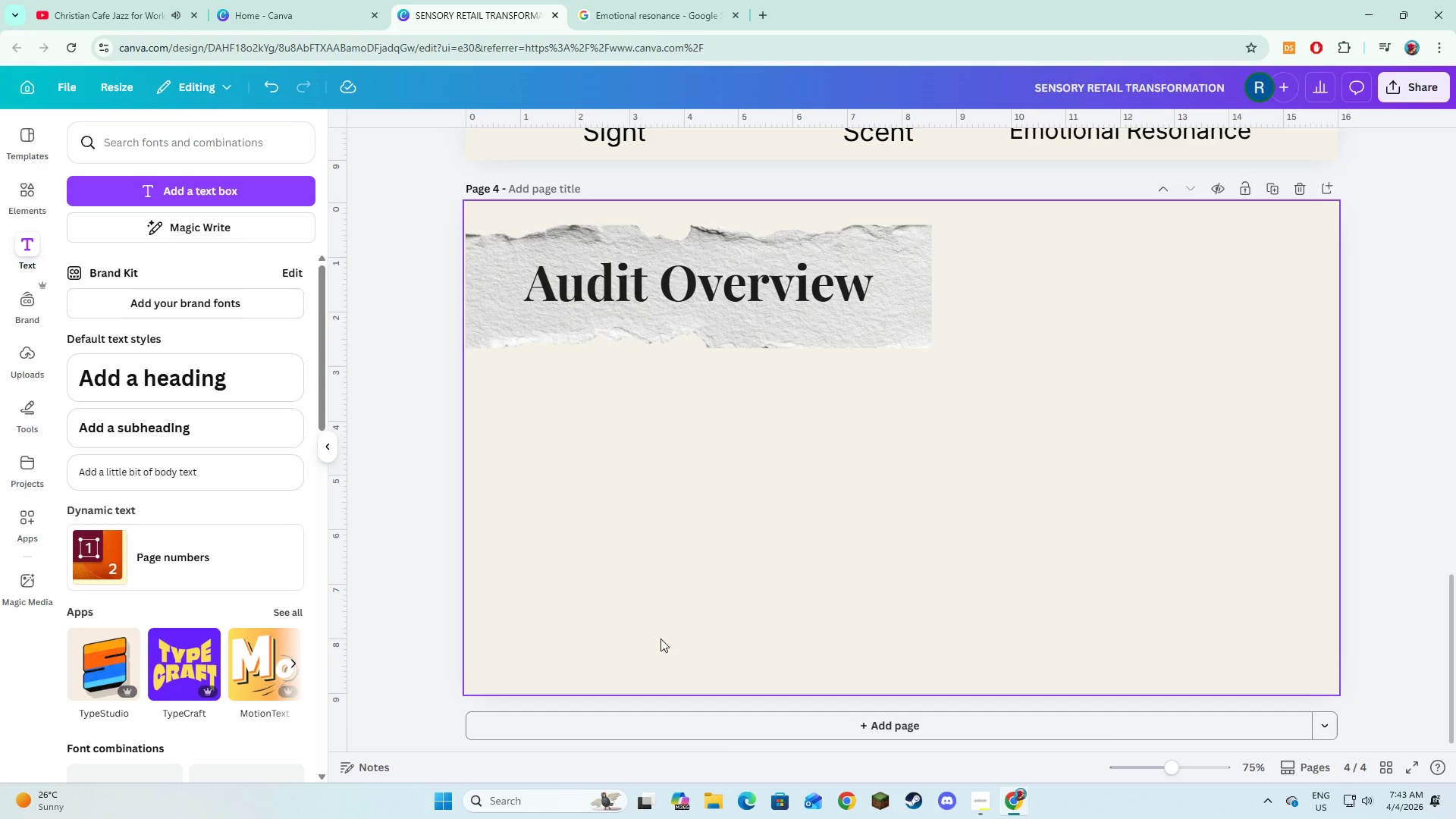 
left_click_drag(start_coordinate=[378, 114], to_coordinate=[54, 104])
 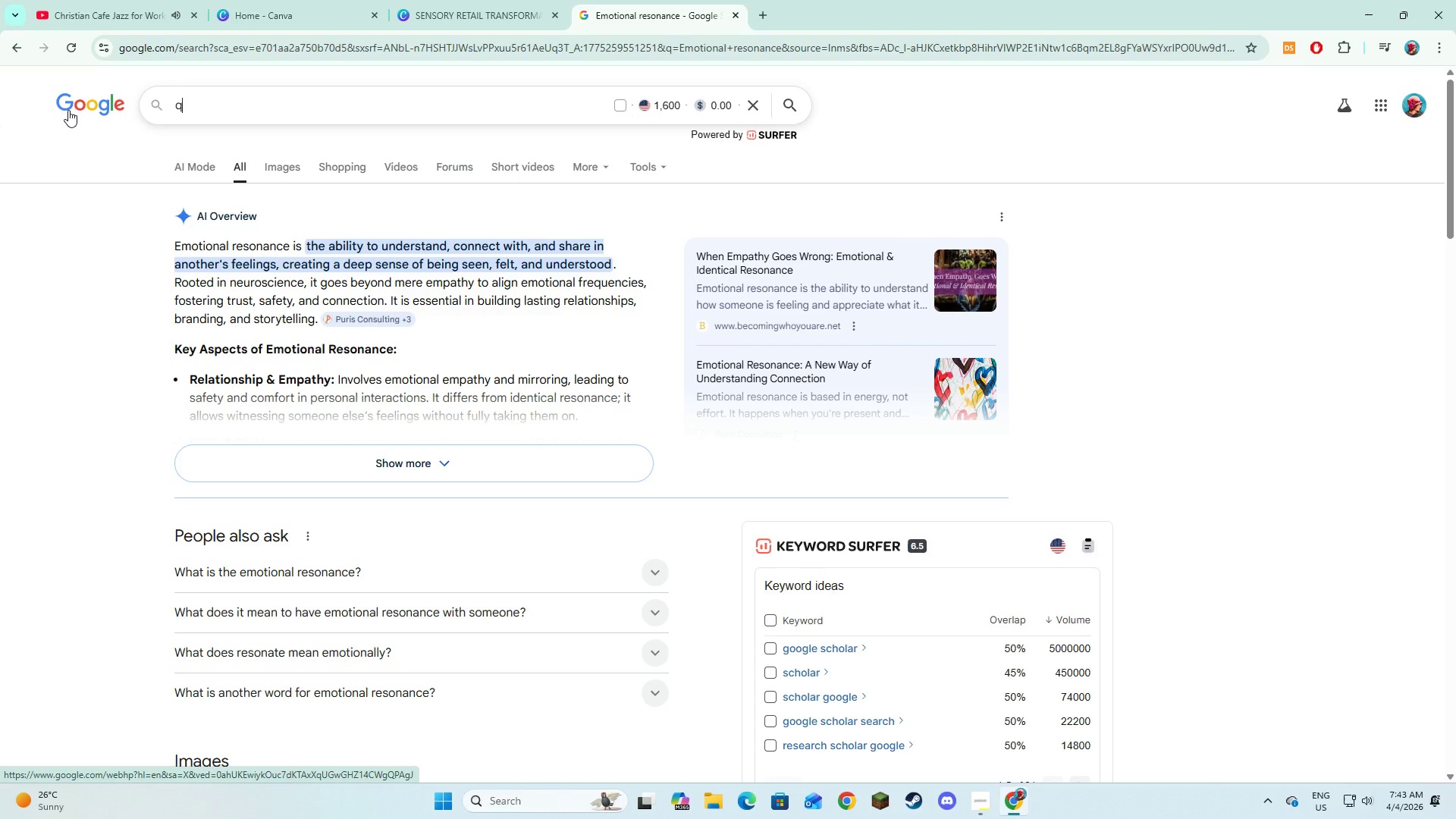 
type(quadrant)
 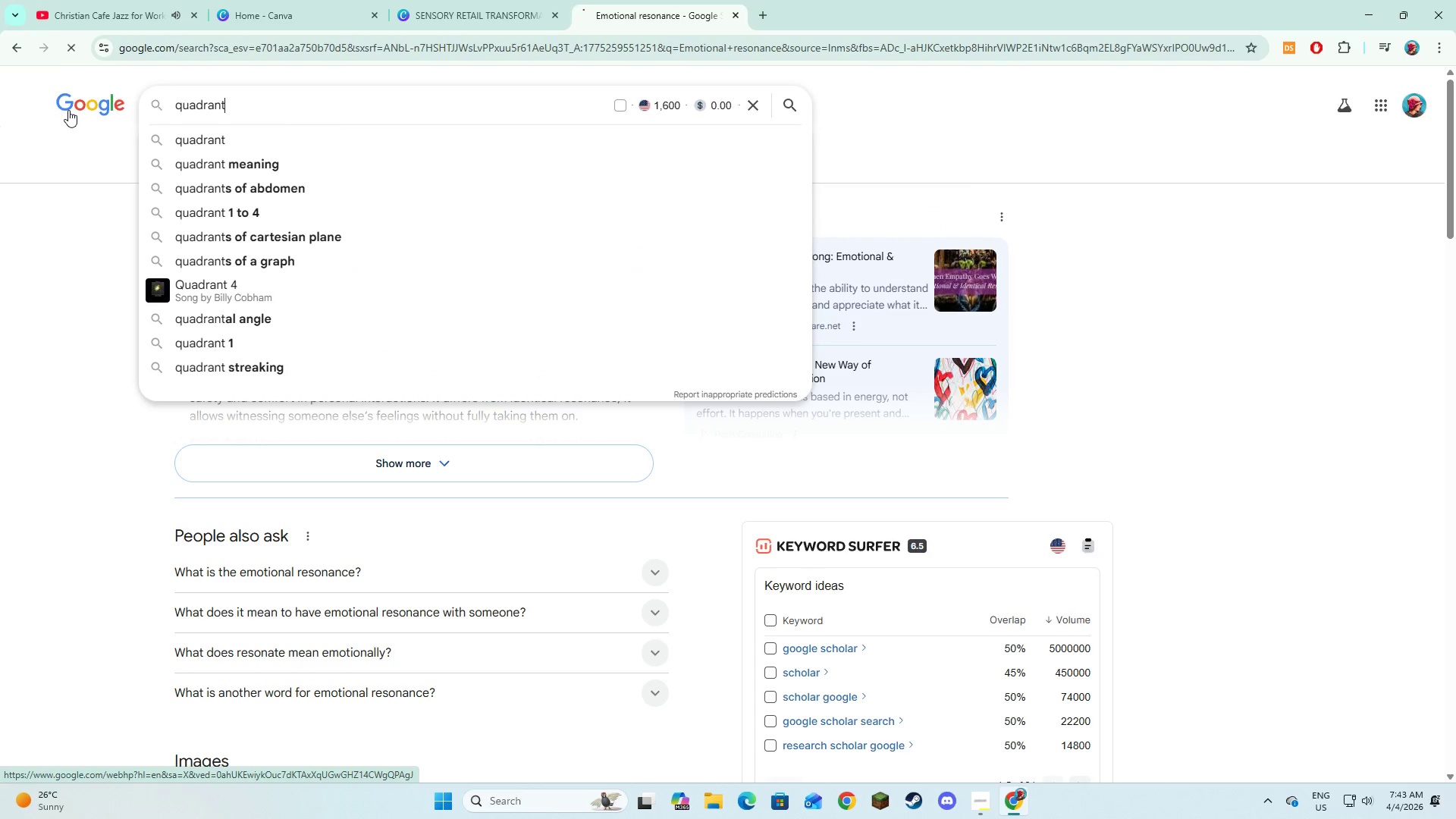 
key(Enter)
 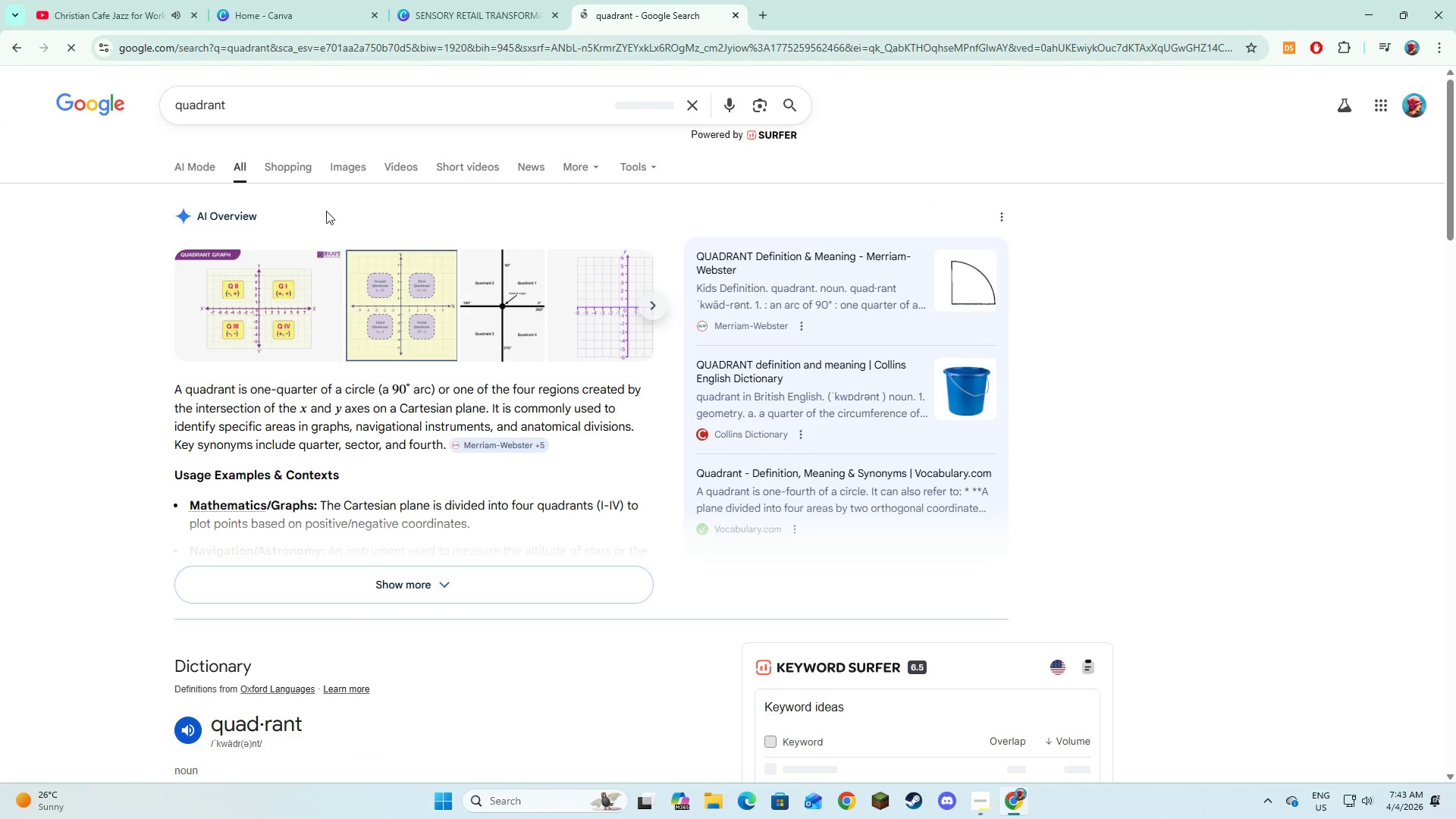 
left_click([538, 0])
 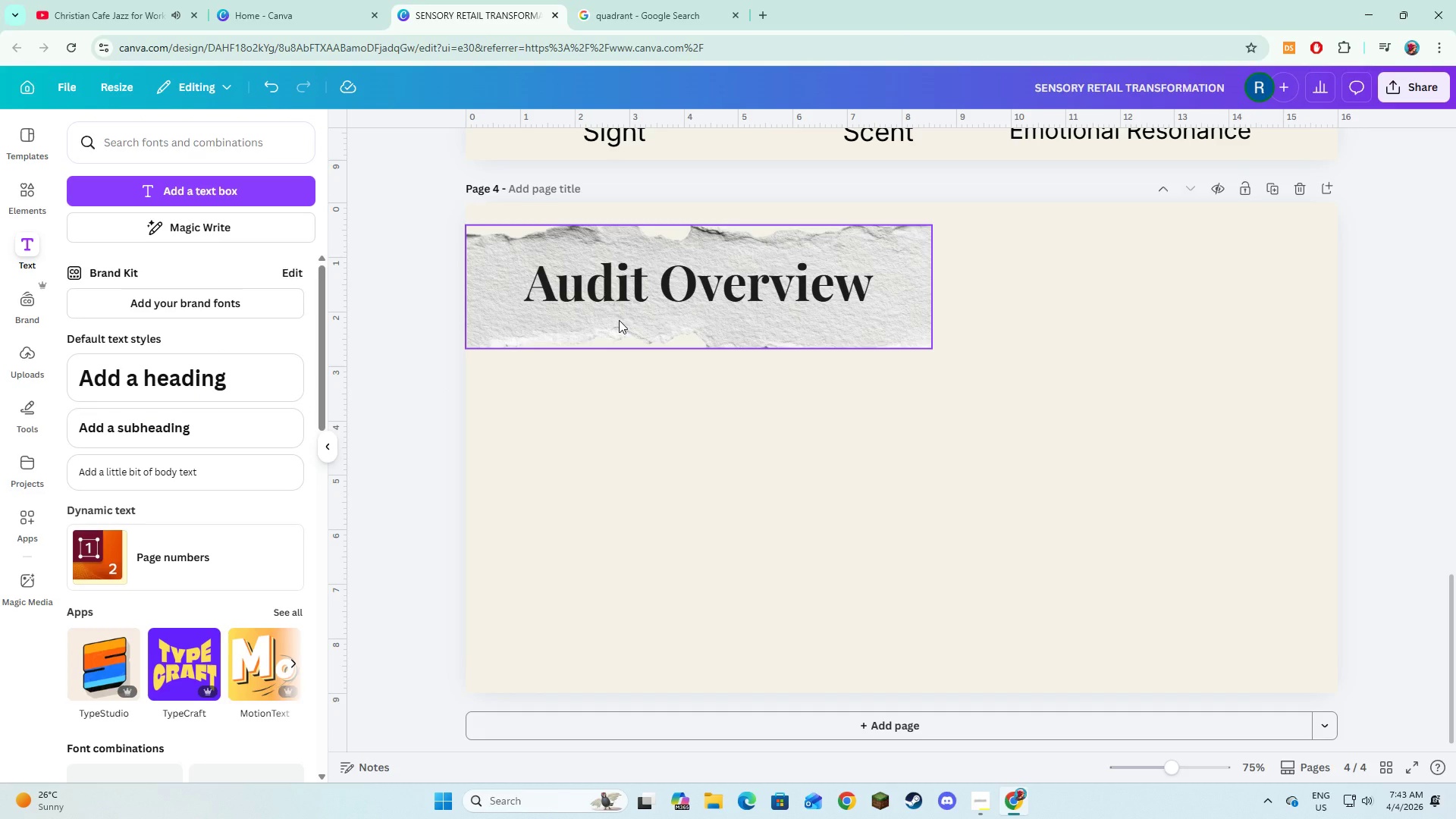 
double_click([625, 288])
 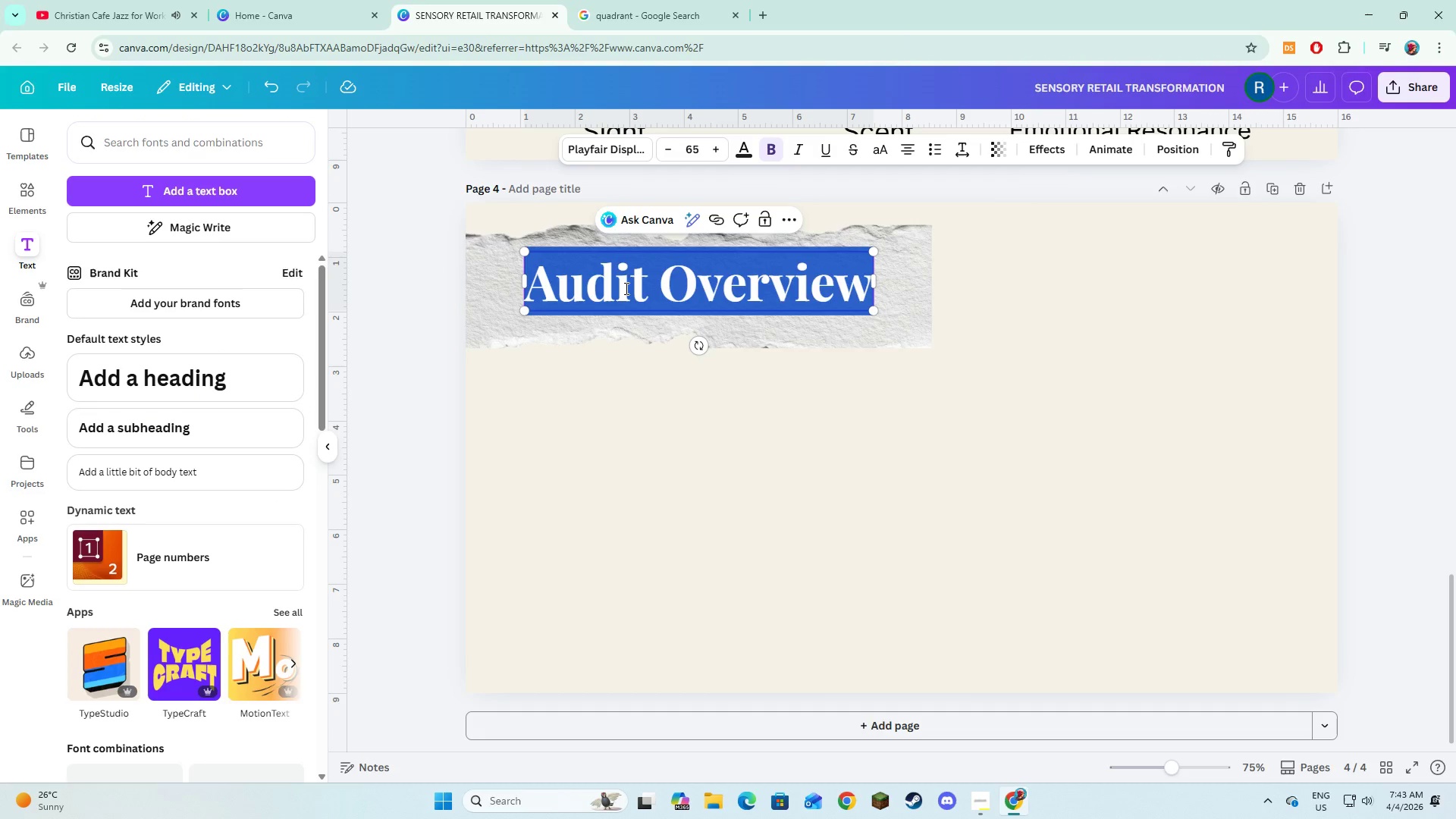 
type(The Sensory Audit Frams)
key(Backspace)
type(ework)
 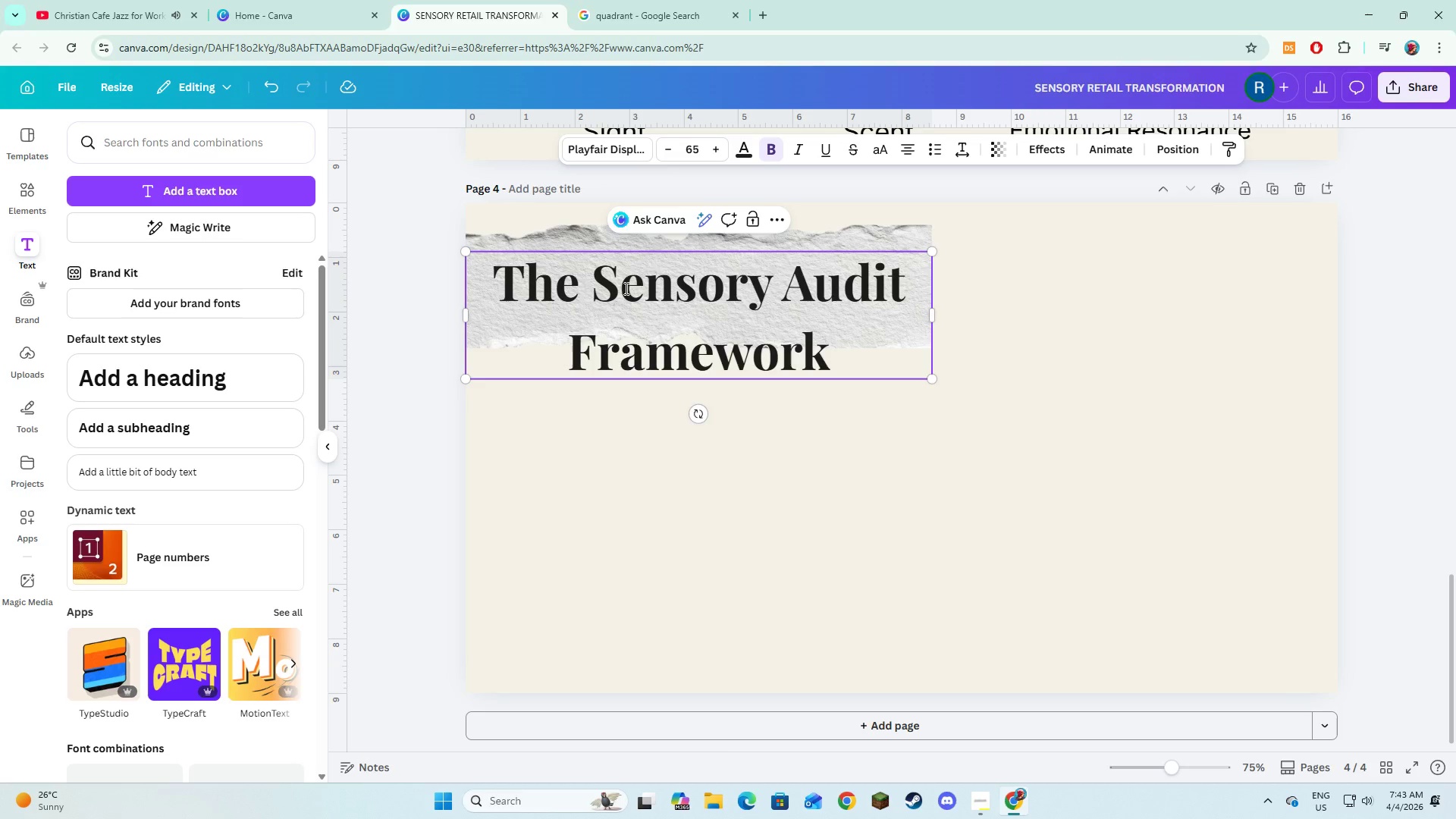 
left_click_drag(start_coordinate=[933, 319], to_coordinate=[1131, 305])
 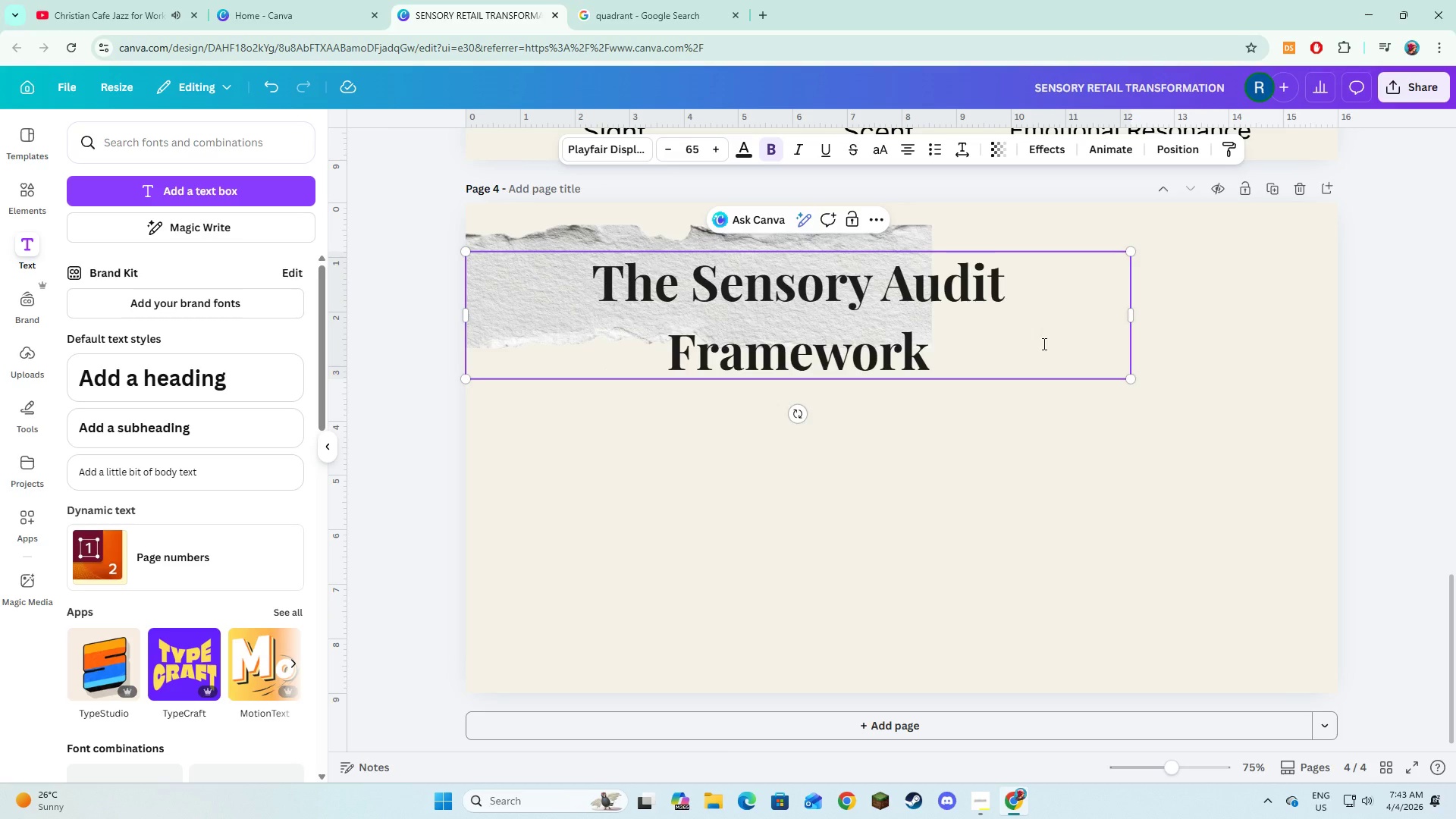 
key(Control+Z)
 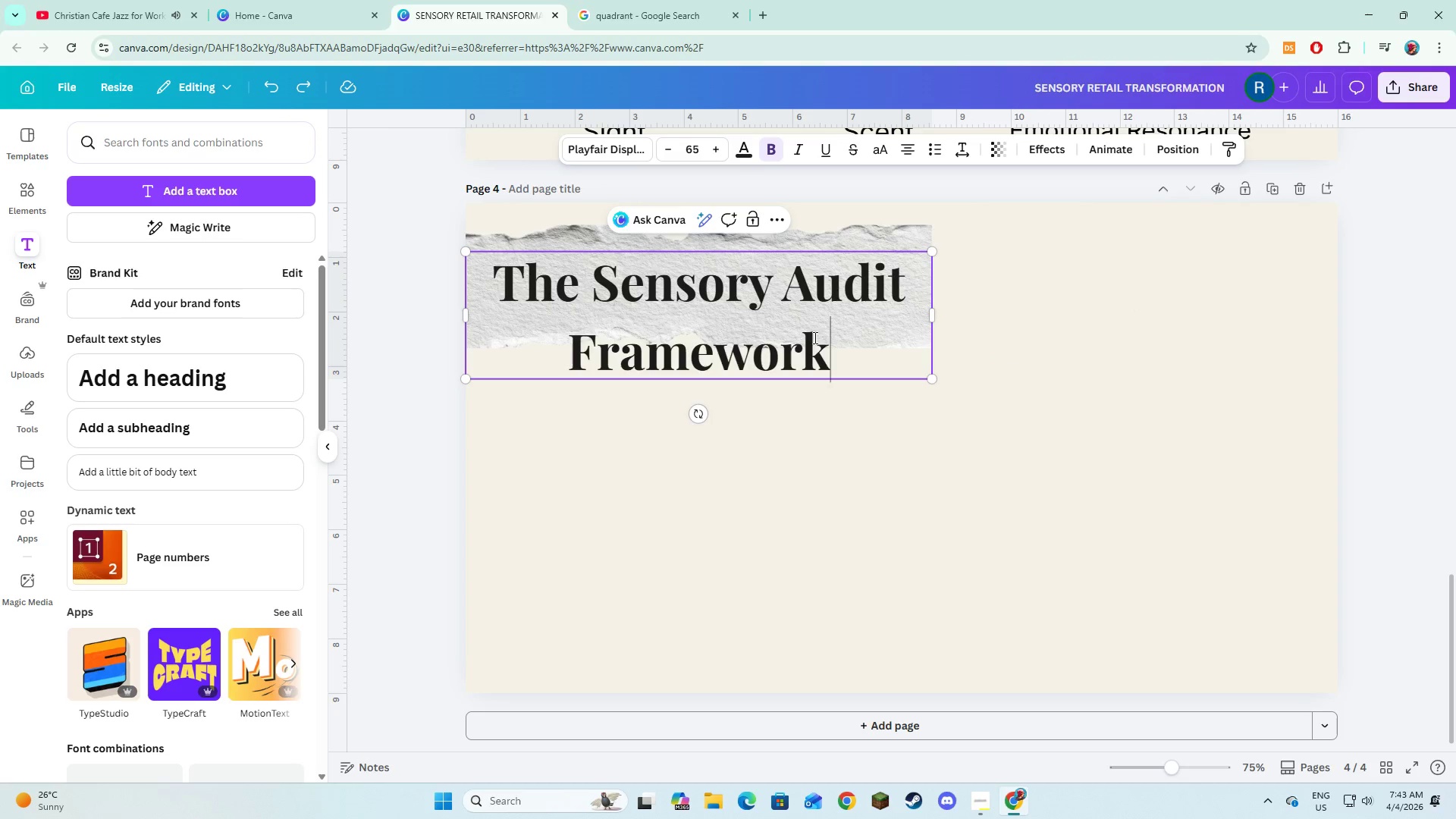 
left_click([905, 331])
 